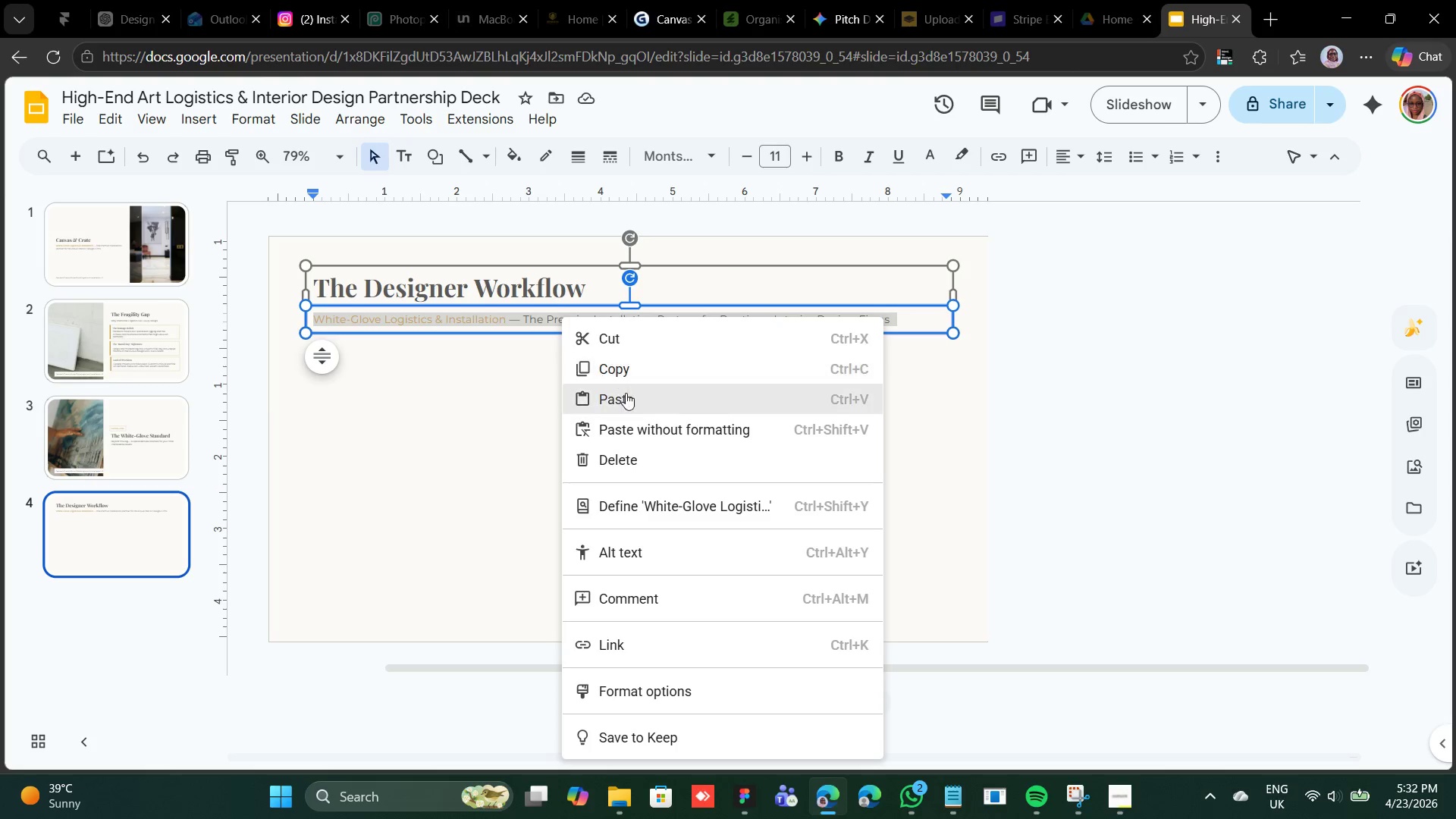 
left_click([626, 401])
 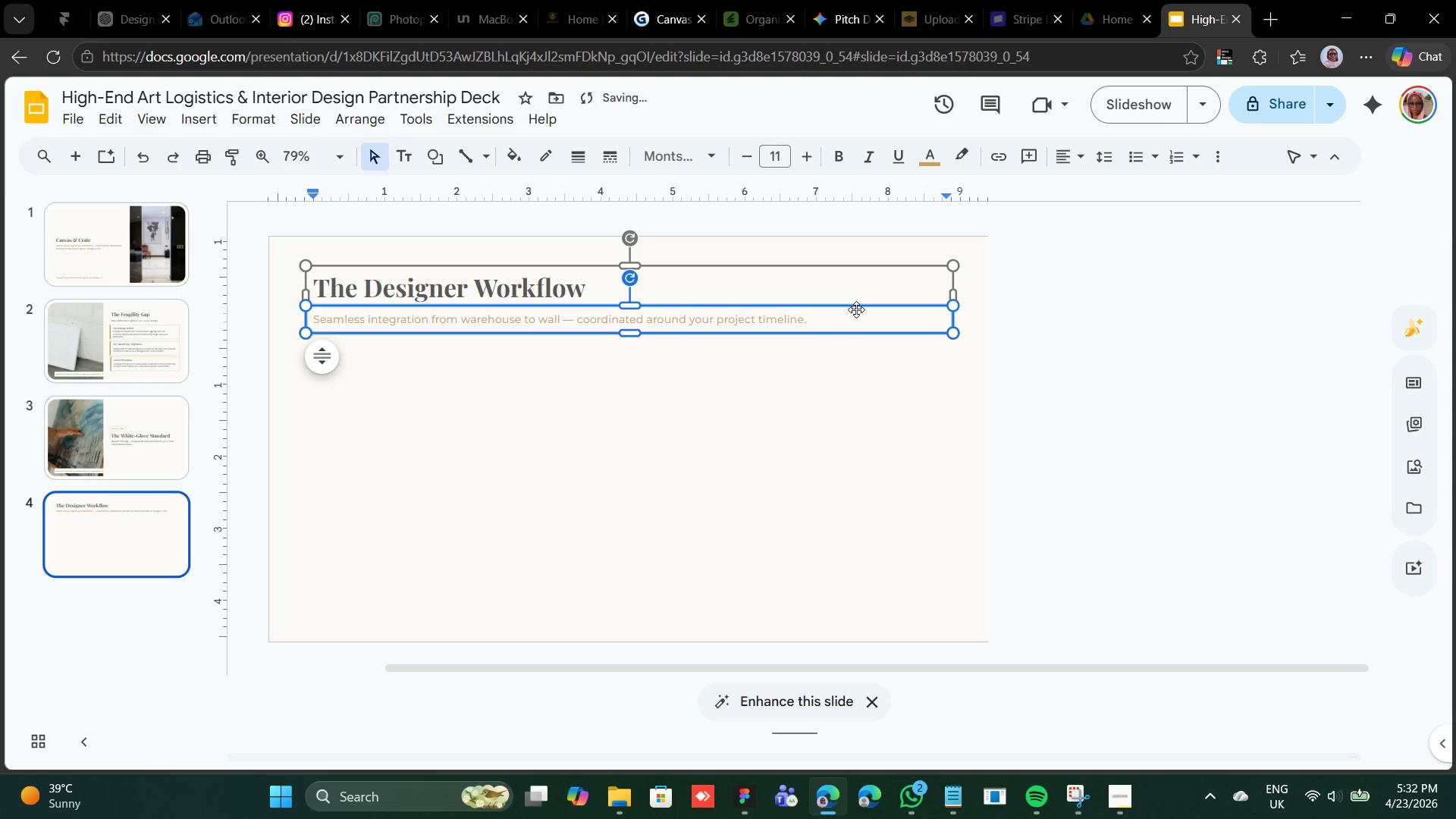 
left_click([857, 306])
 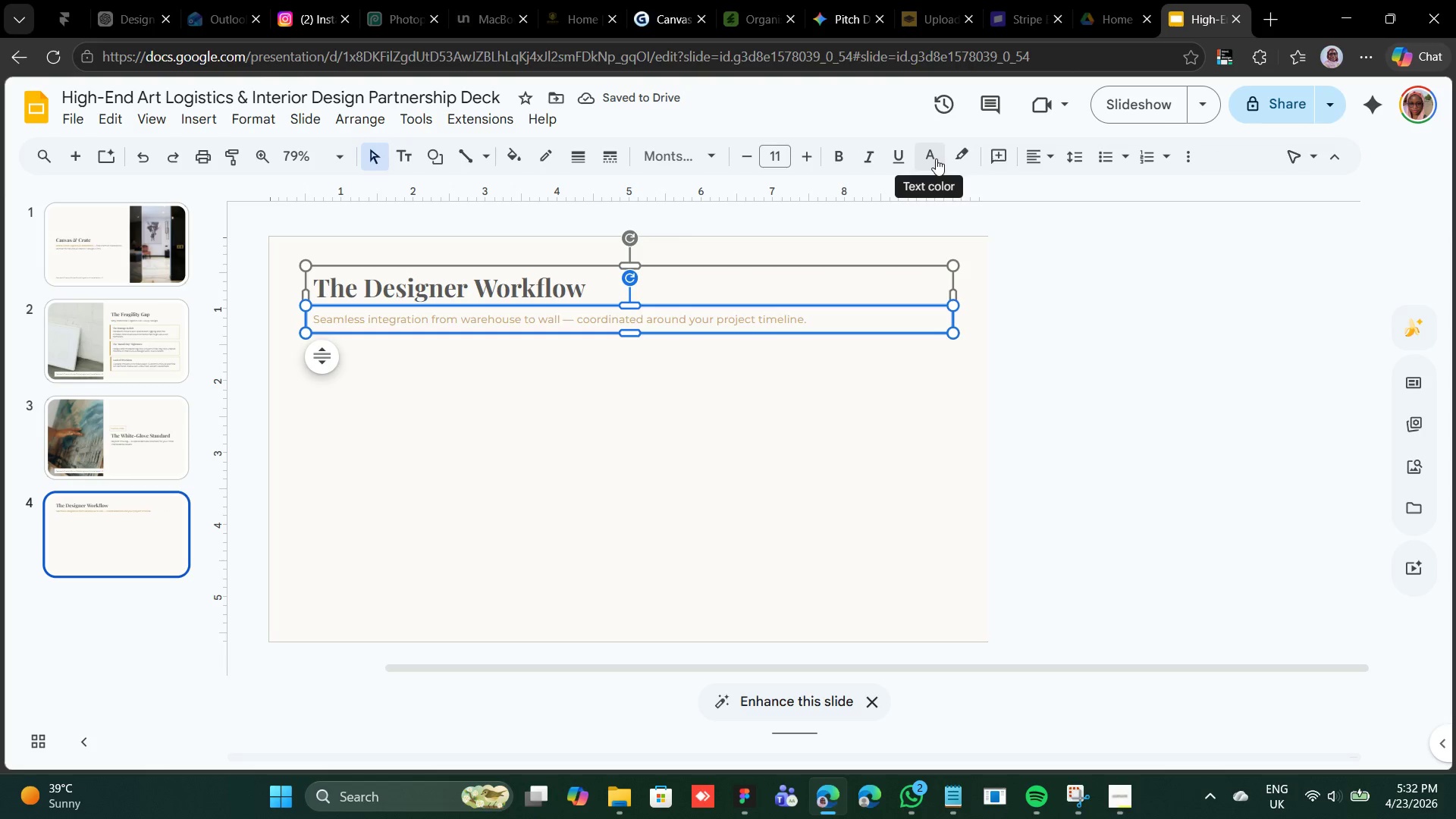 
left_click([936, 158])
 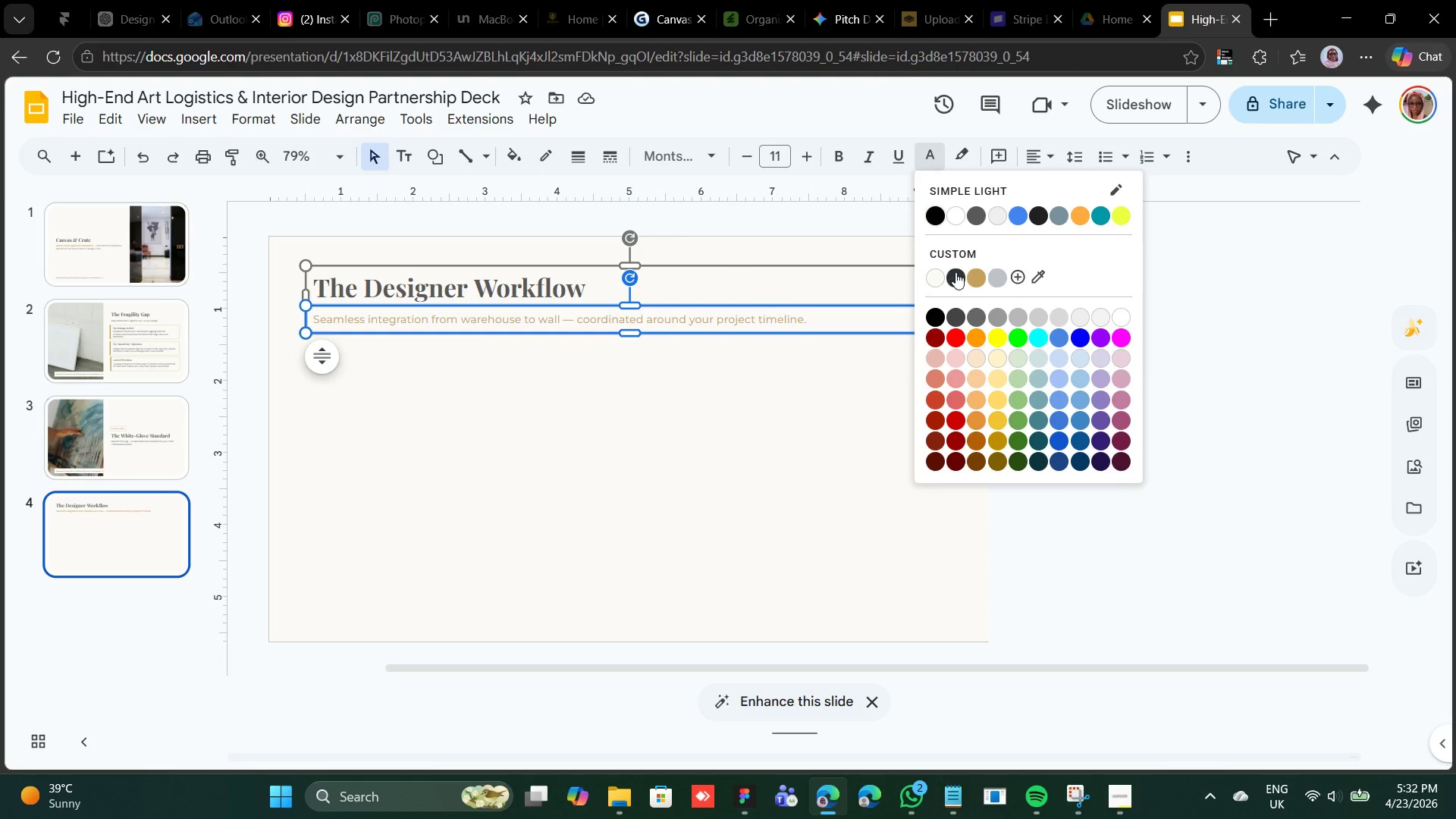 
left_click([956, 272])
 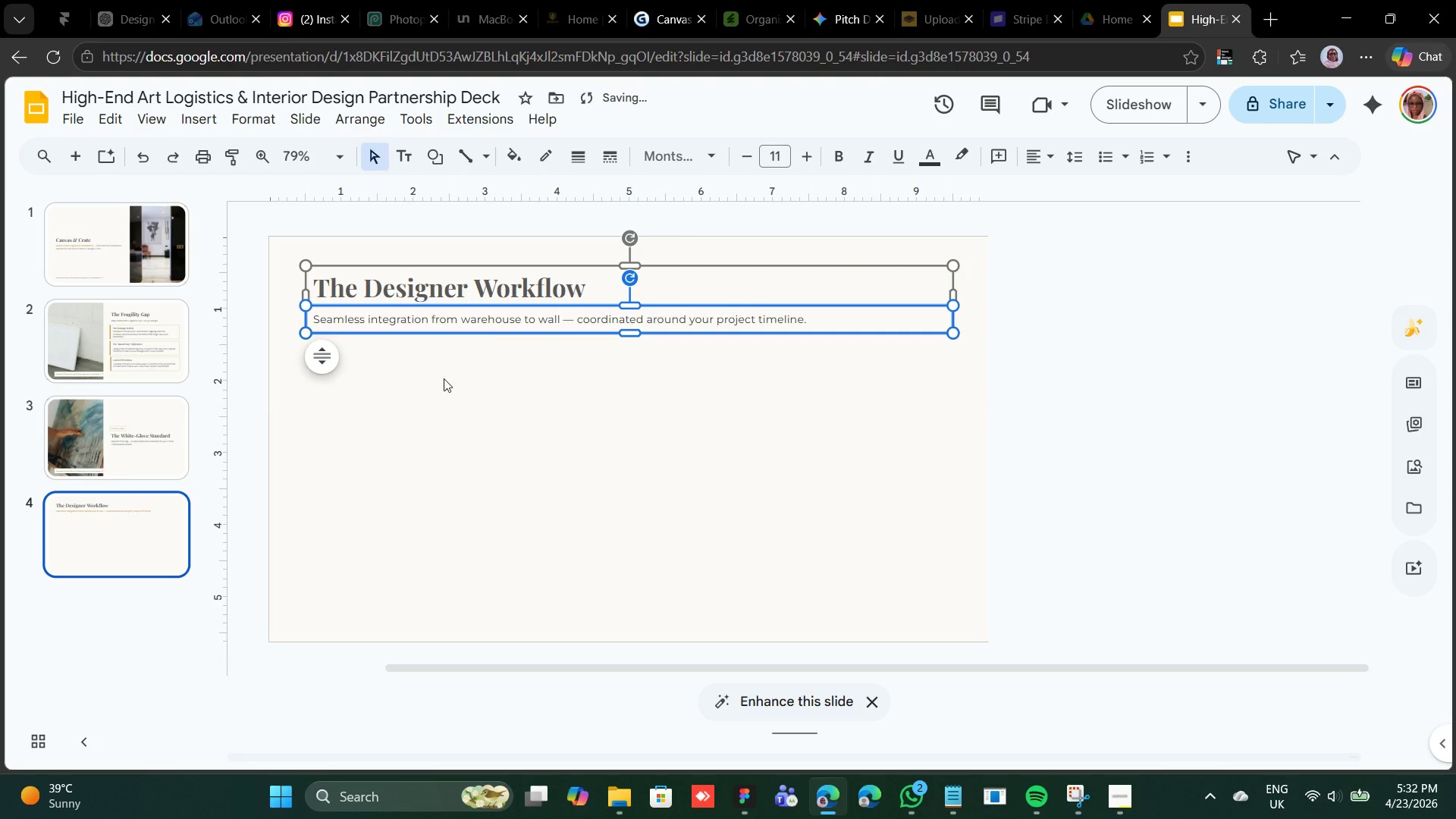 
left_click([441, 367])
 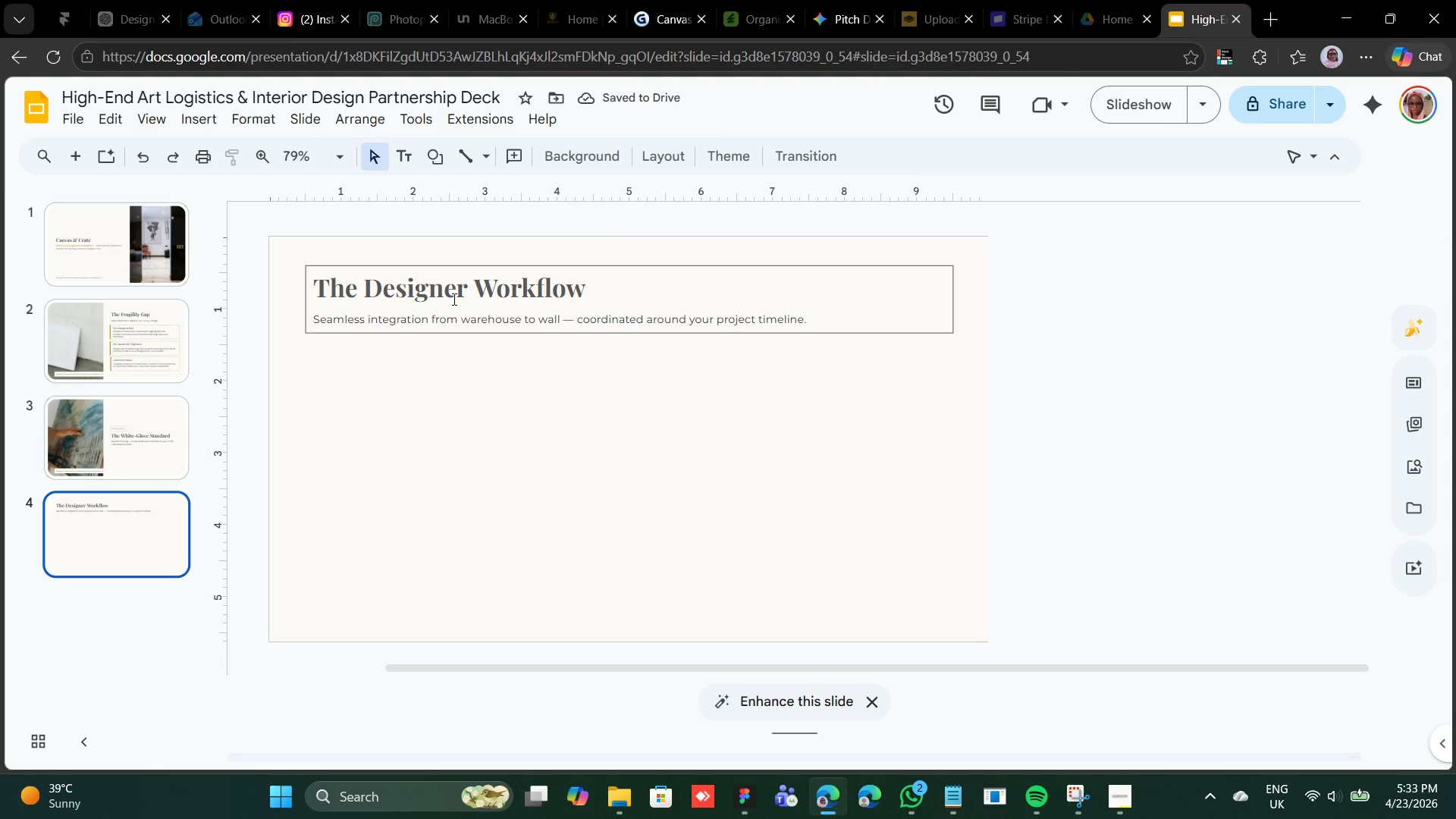 
left_click([452, 302])
 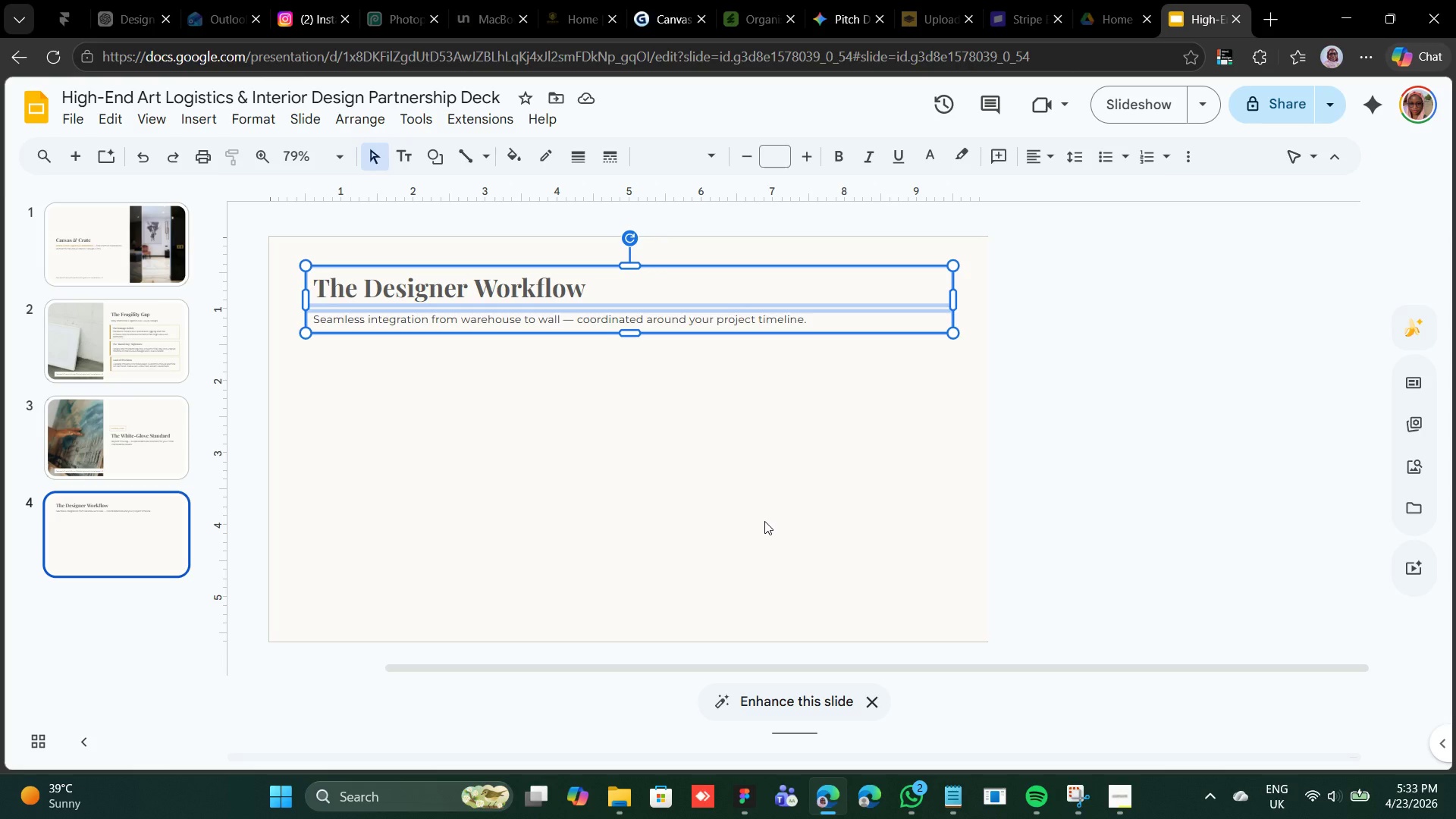 
key(Shift+ArrowUp)
 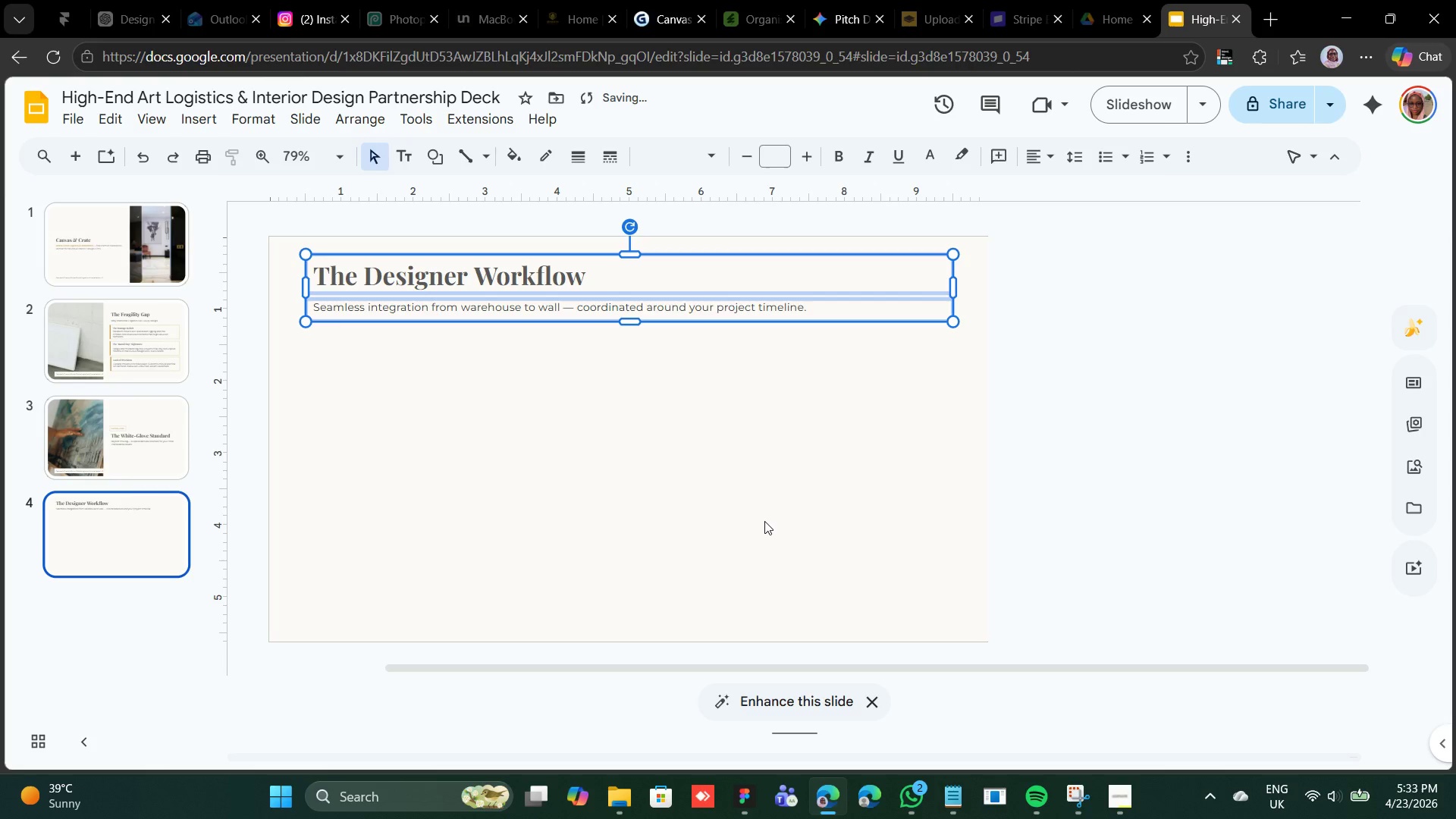 
key(Shift+ArrowUp)
 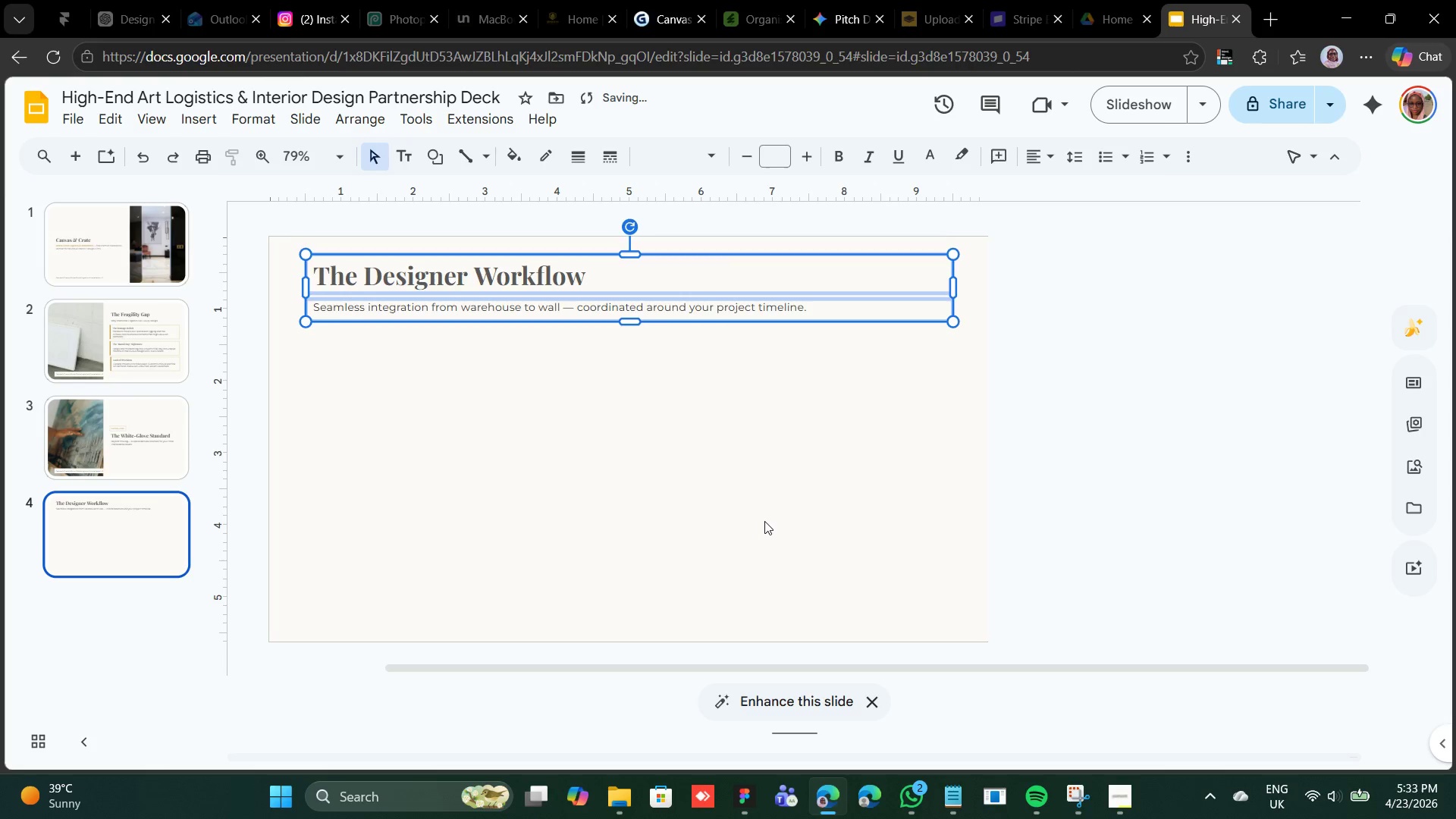 
key(Shift+ArrowDown)
 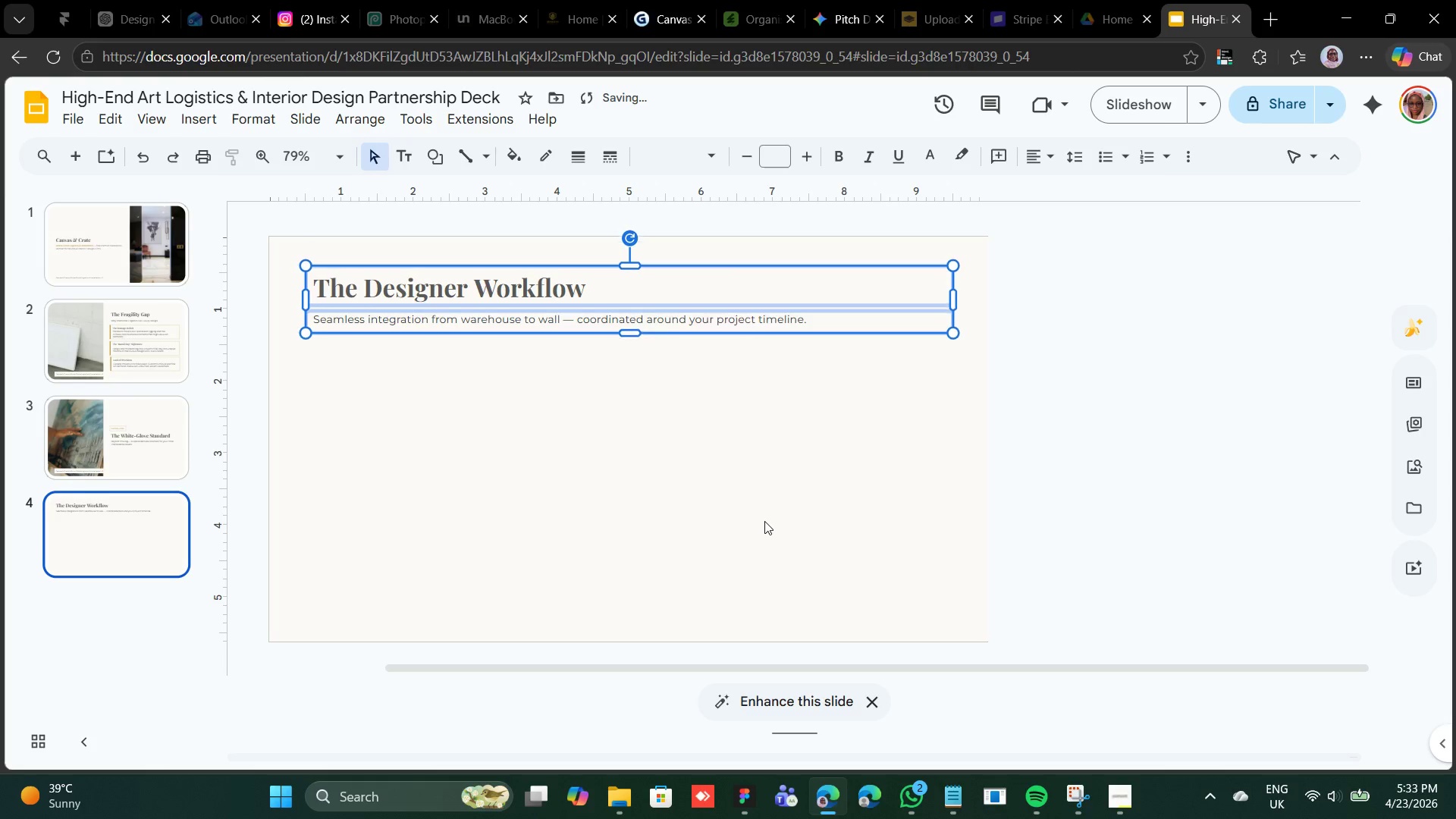 
key(Shift+ArrowDown)
 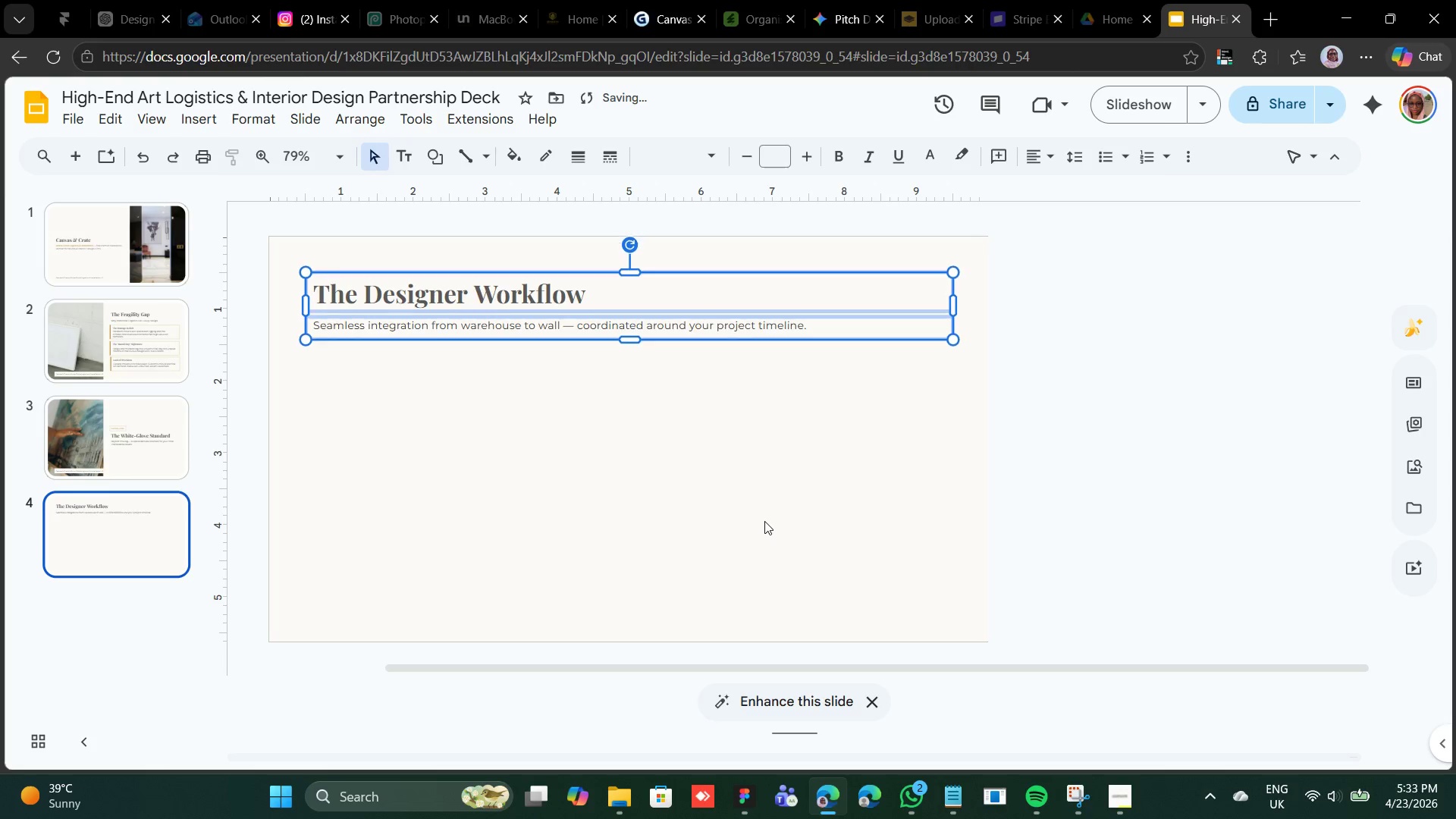 
key(Shift+ArrowDown)
 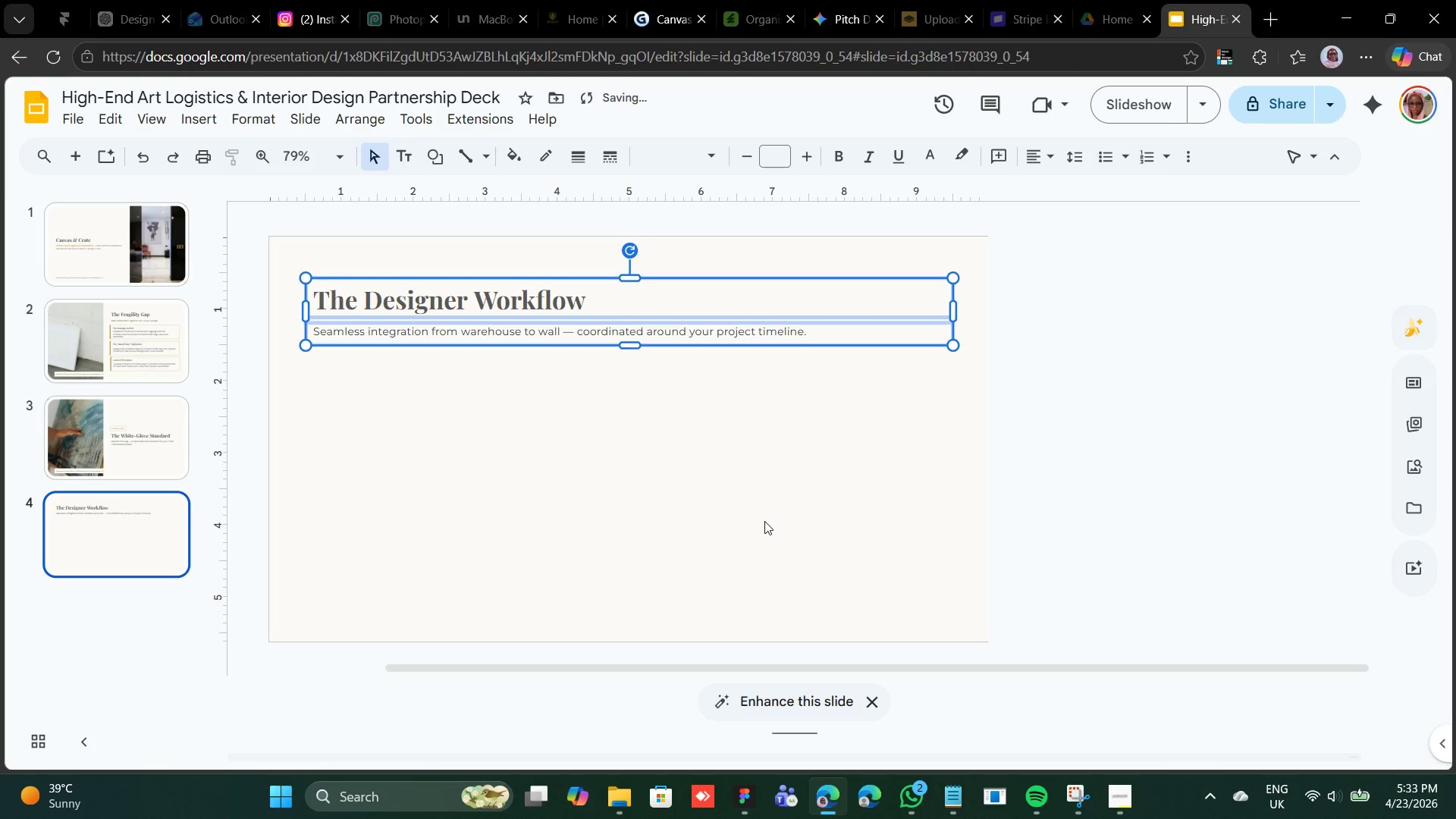 
key(Shift+ArrowDown)
 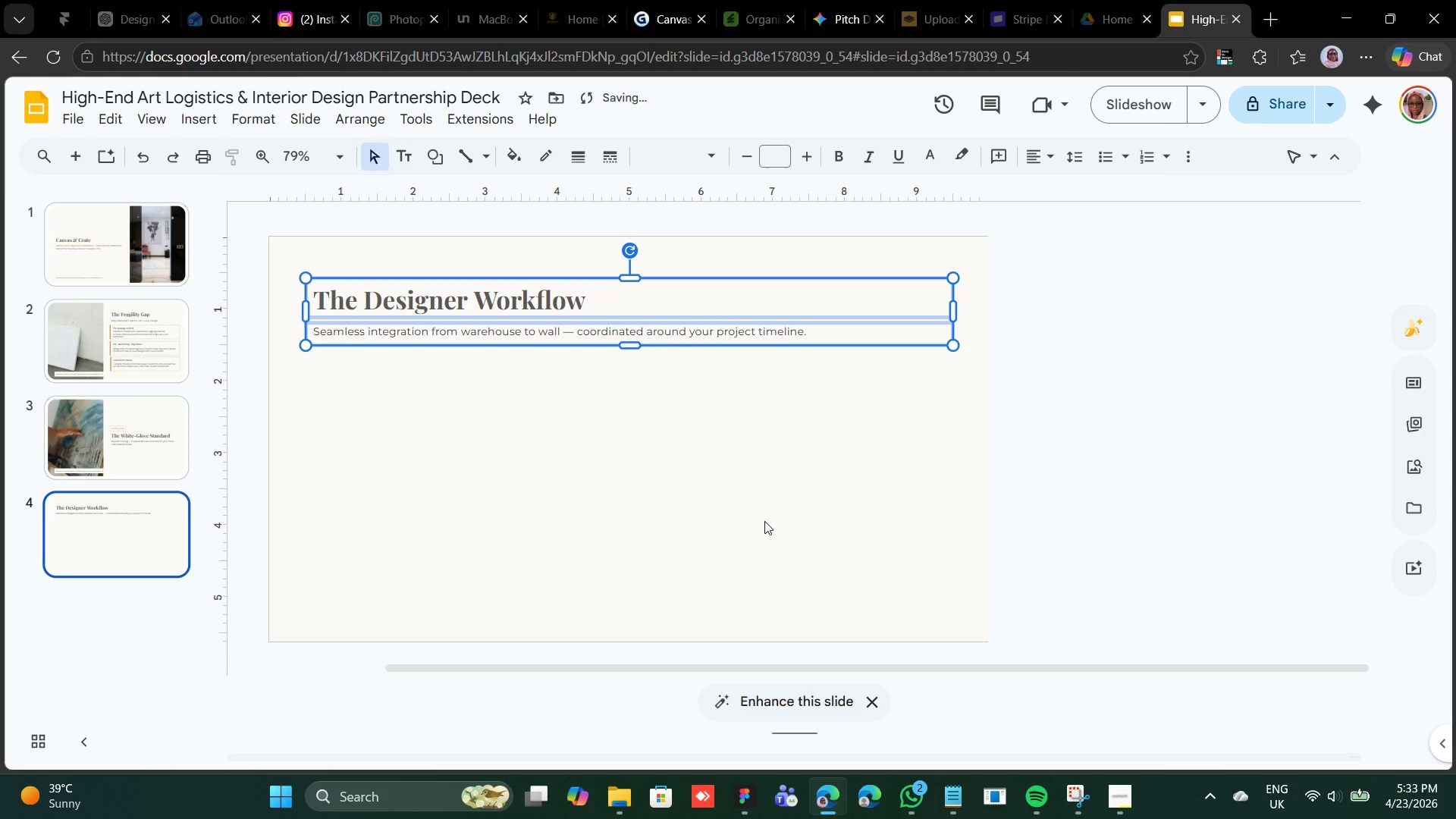 
key(Shift+ArrowDown)
 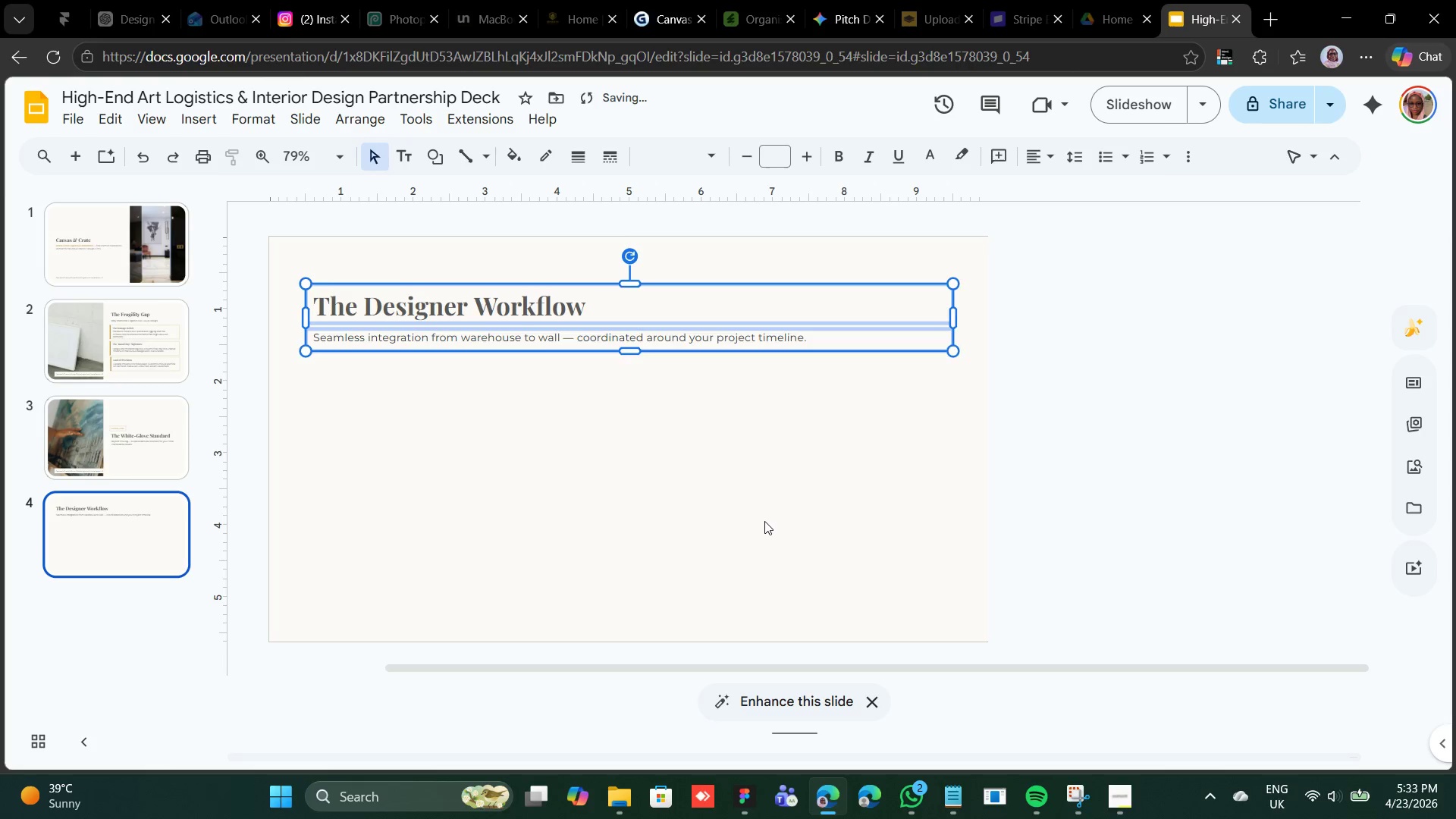 
key(Shift+ArrowDown)
 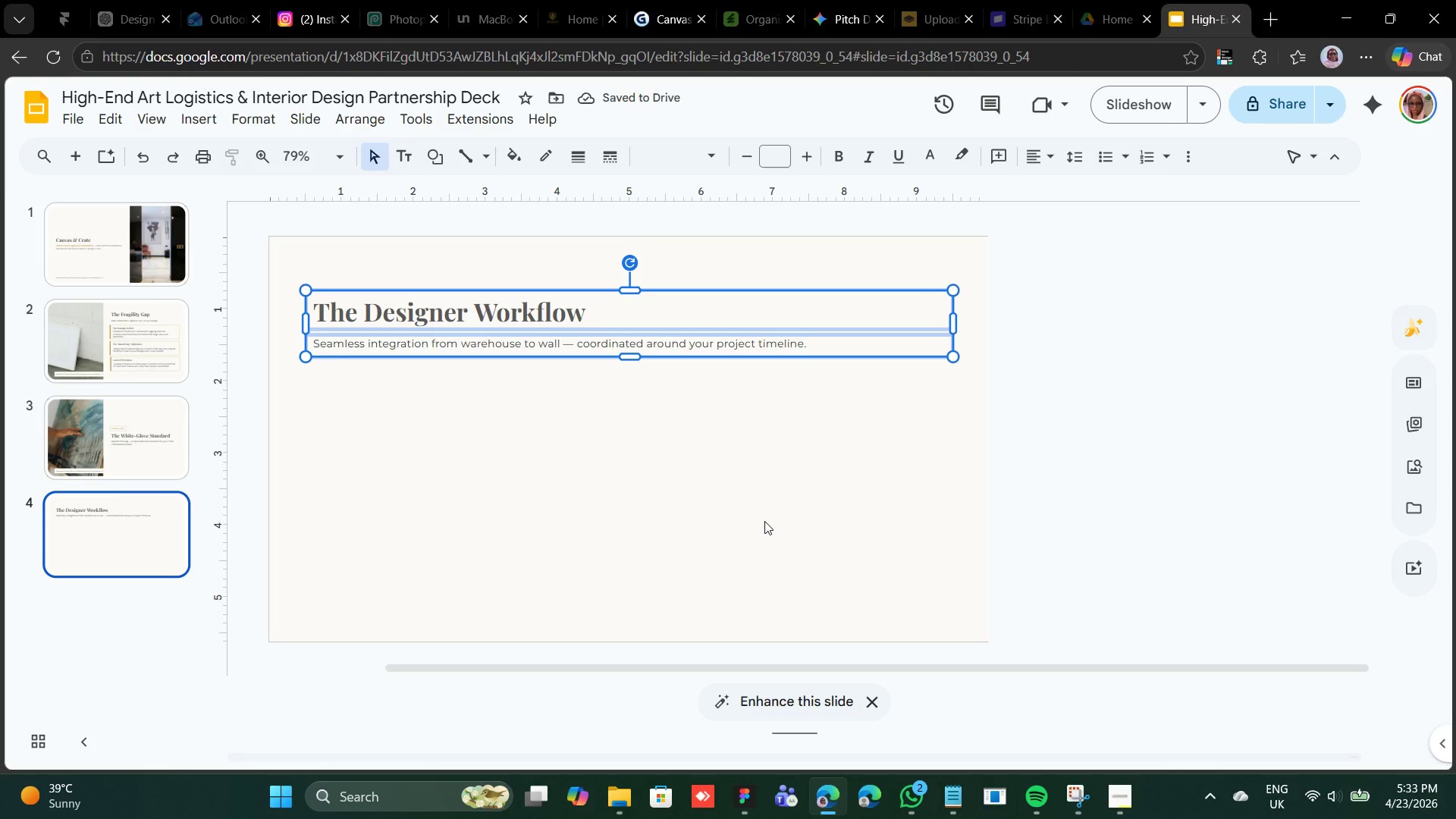 
wait(5.62)
 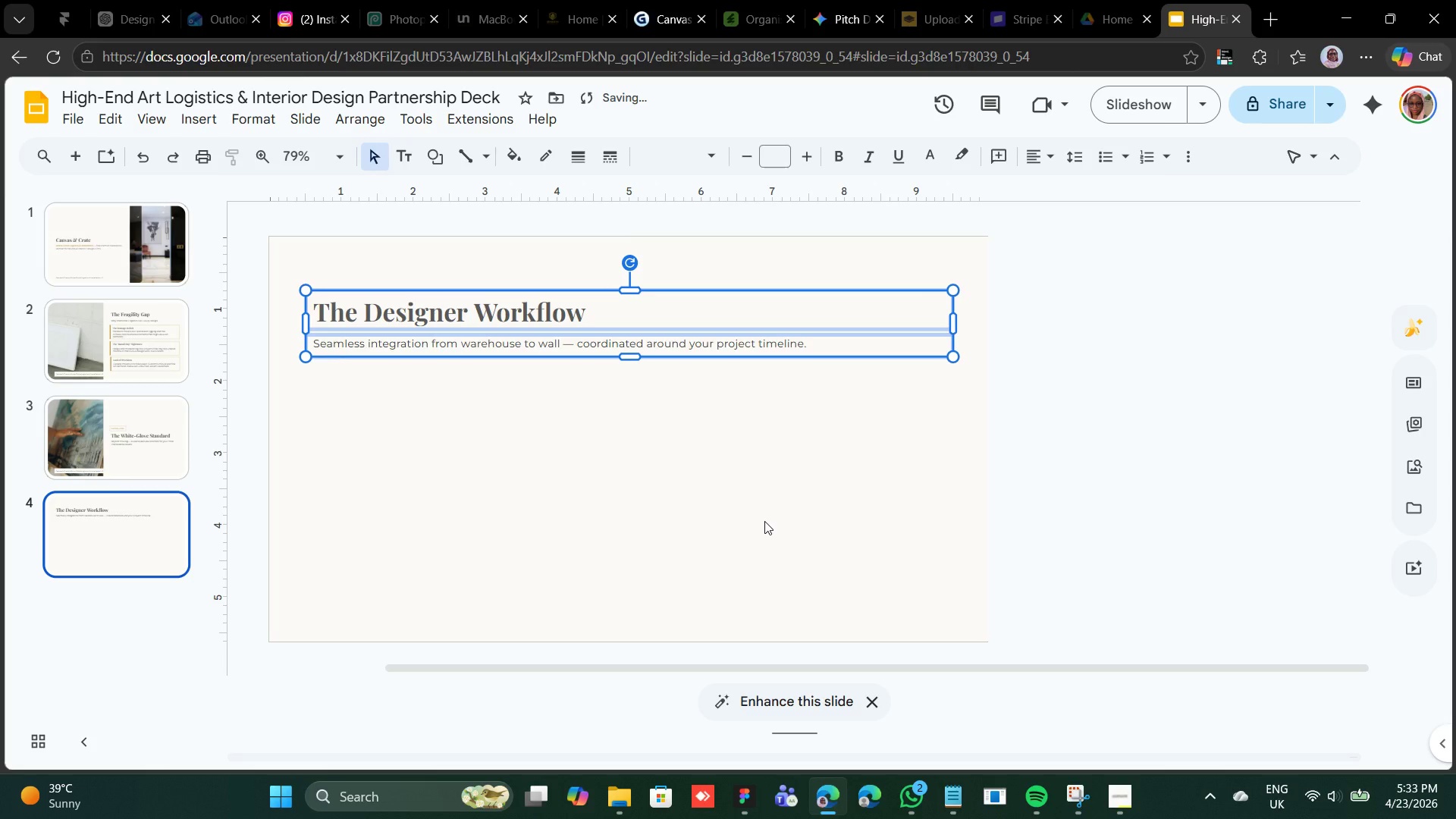 
left_click([150, 479])
 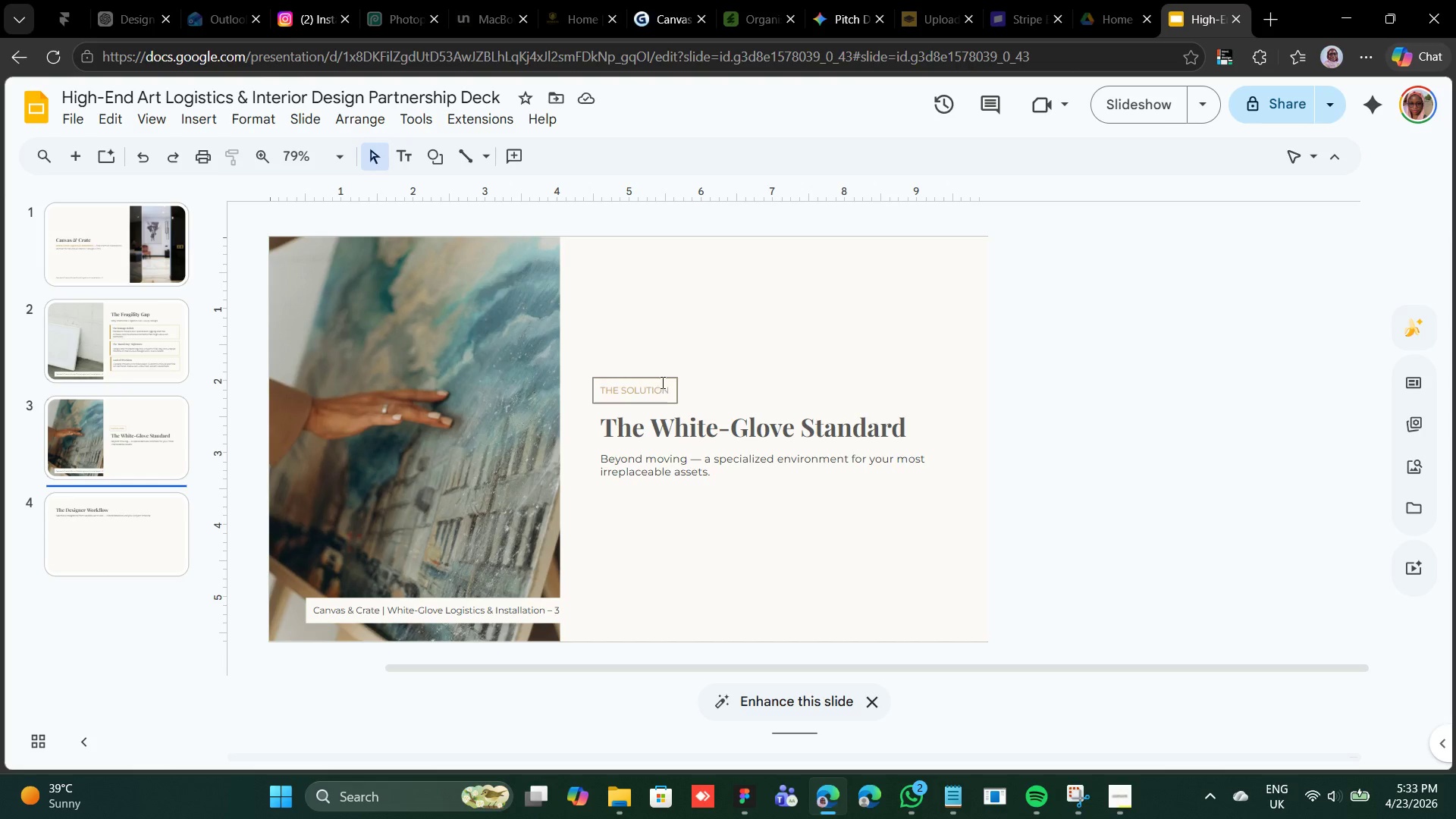 
left_click([661, 379])
 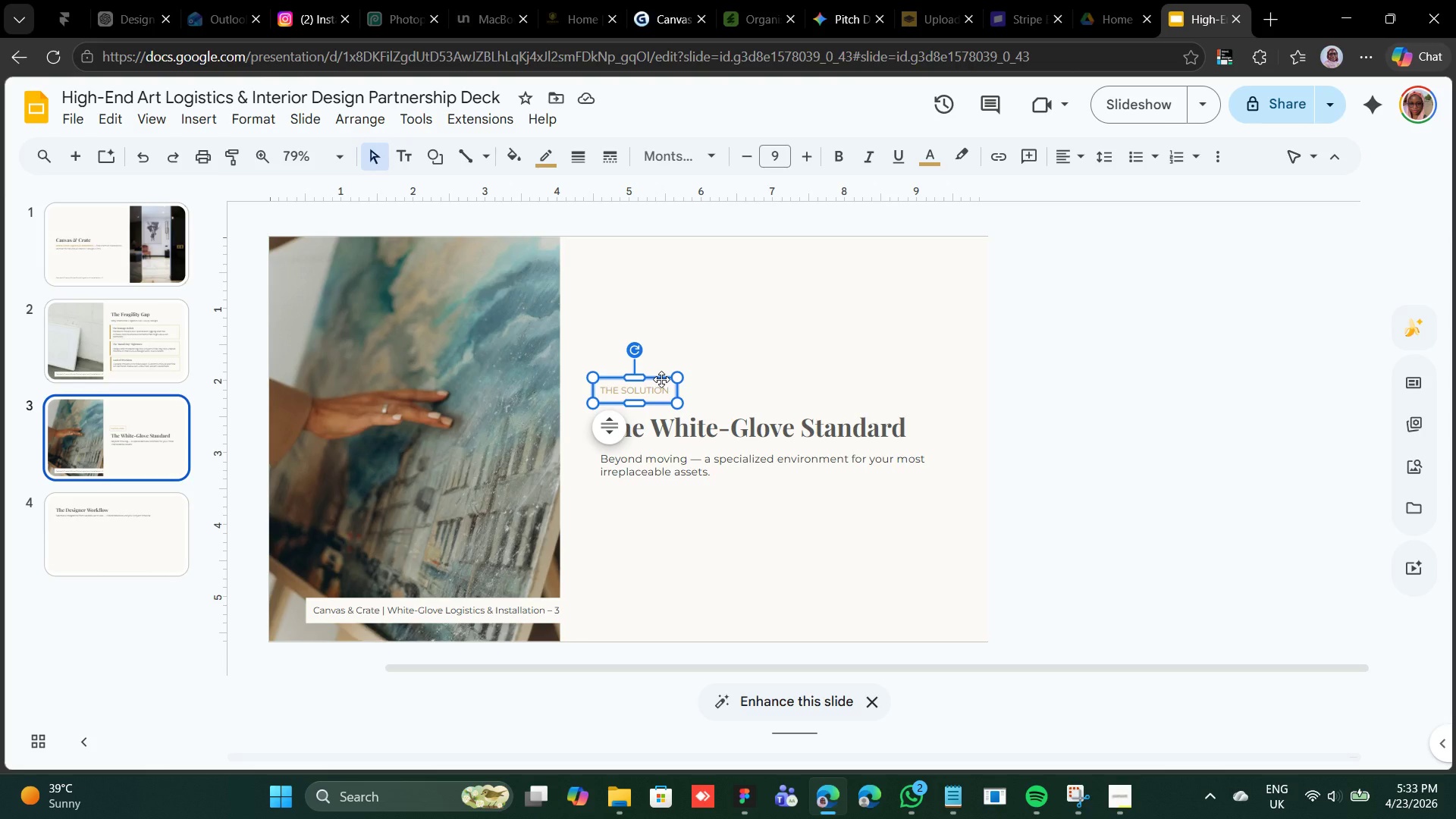 
right_click([661, 379])
 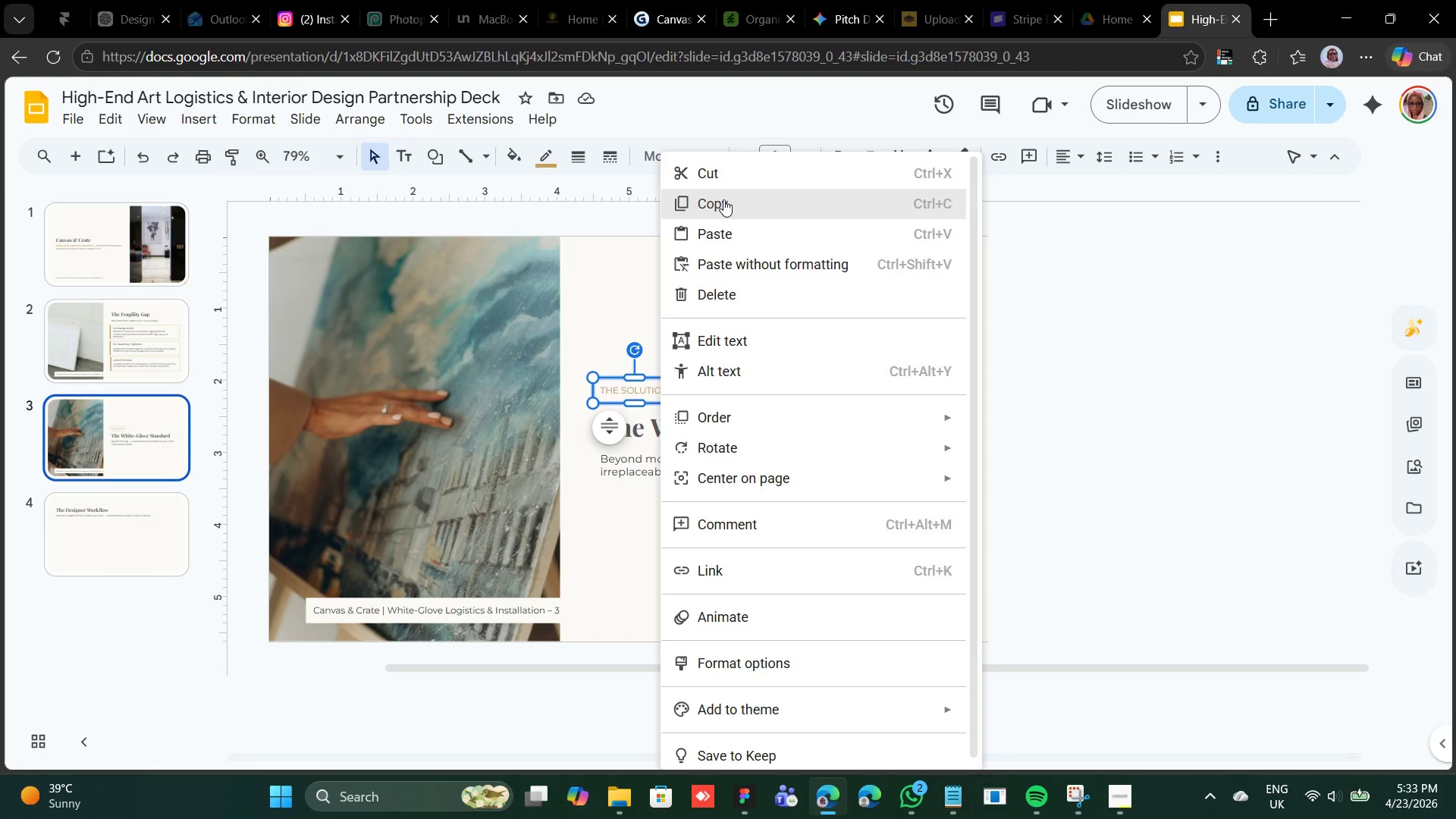 
left_click([723, 199])
 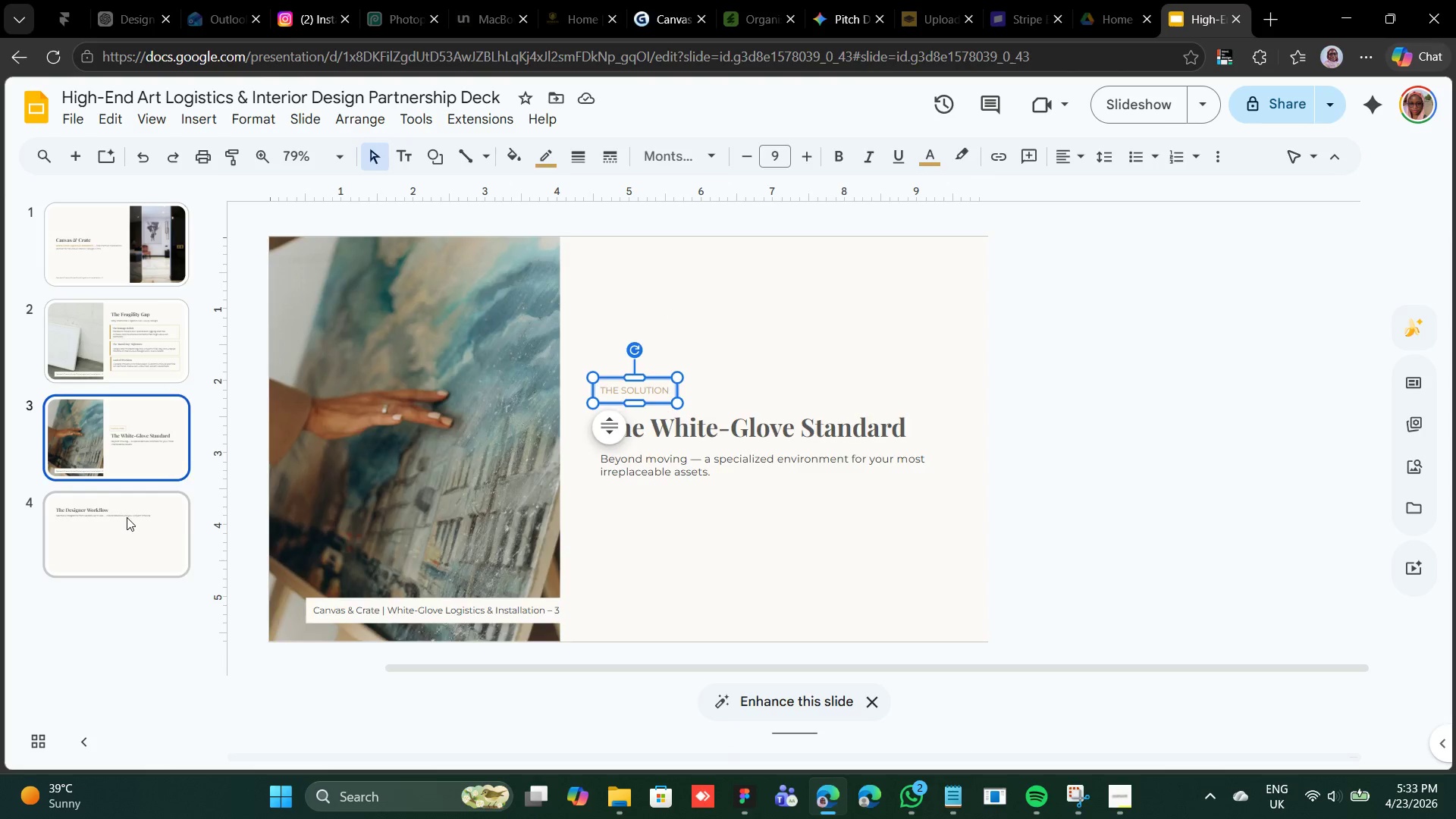 
left_click([126, 517])
 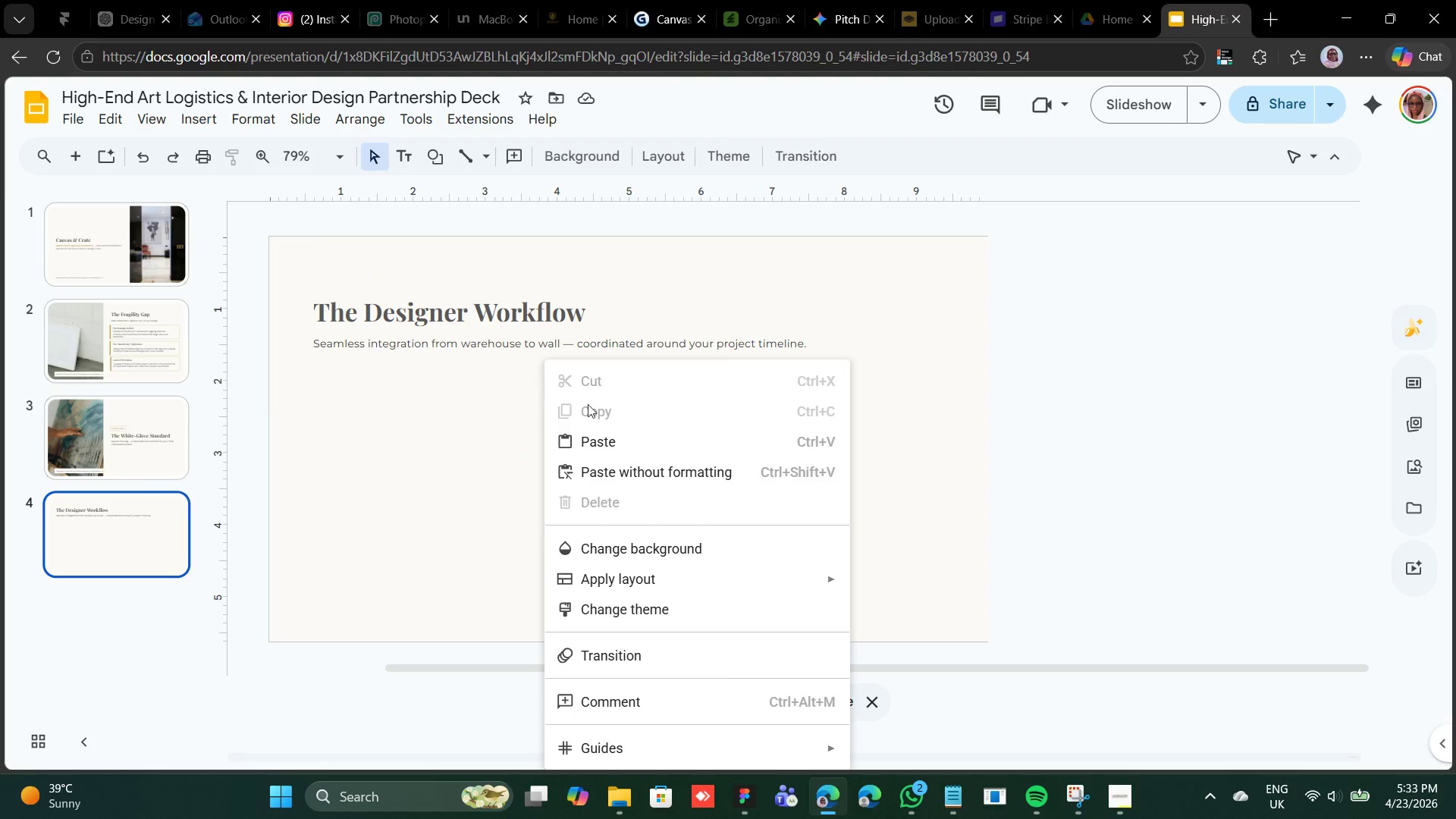 
left_click([629, 432])
 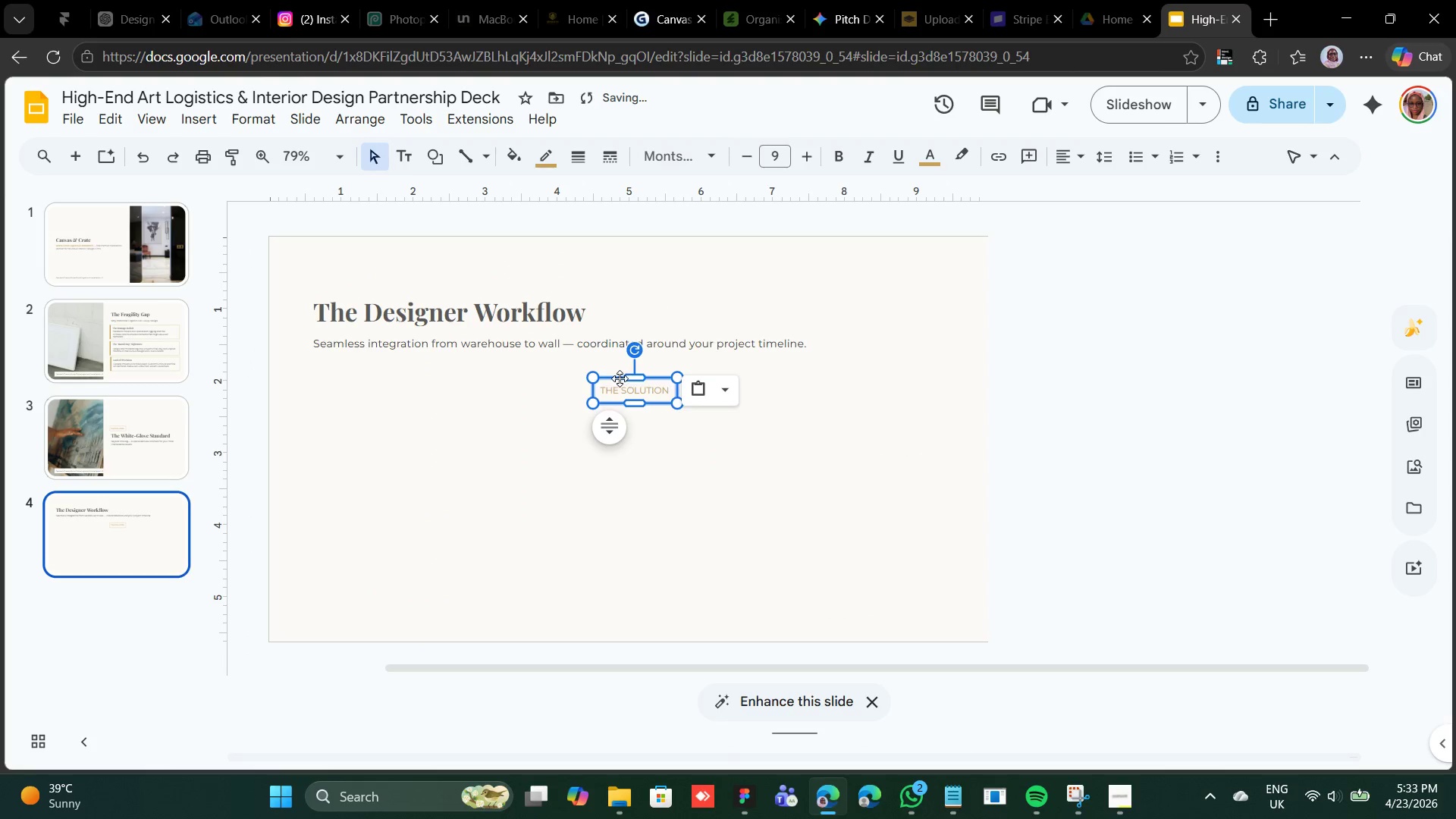 
left_click_drag(start_coordinate=[620, 378], to_coordinate=[334, 266])
 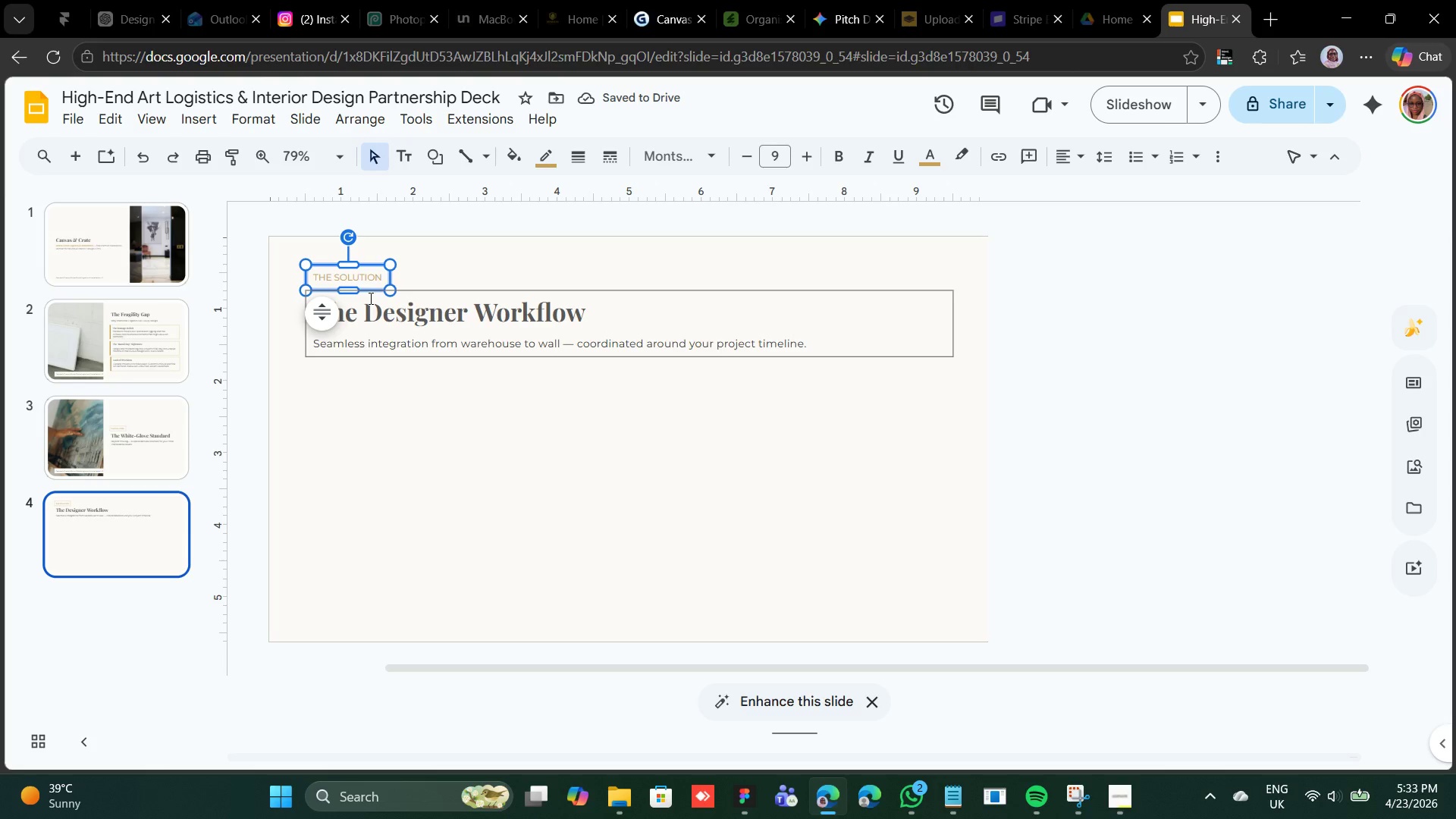 
double_click([360, 276])
 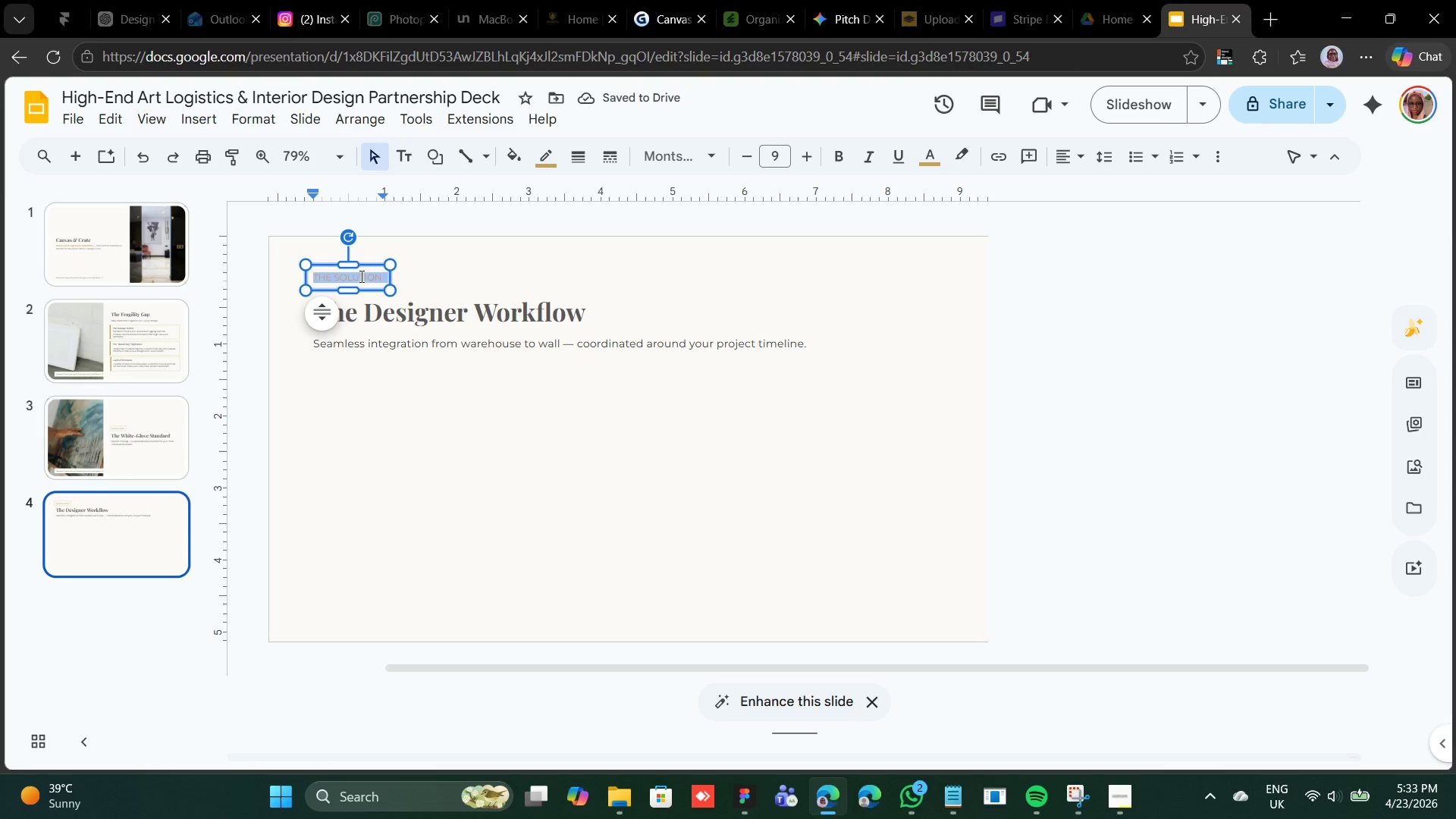 
triple_click([360, 276])
 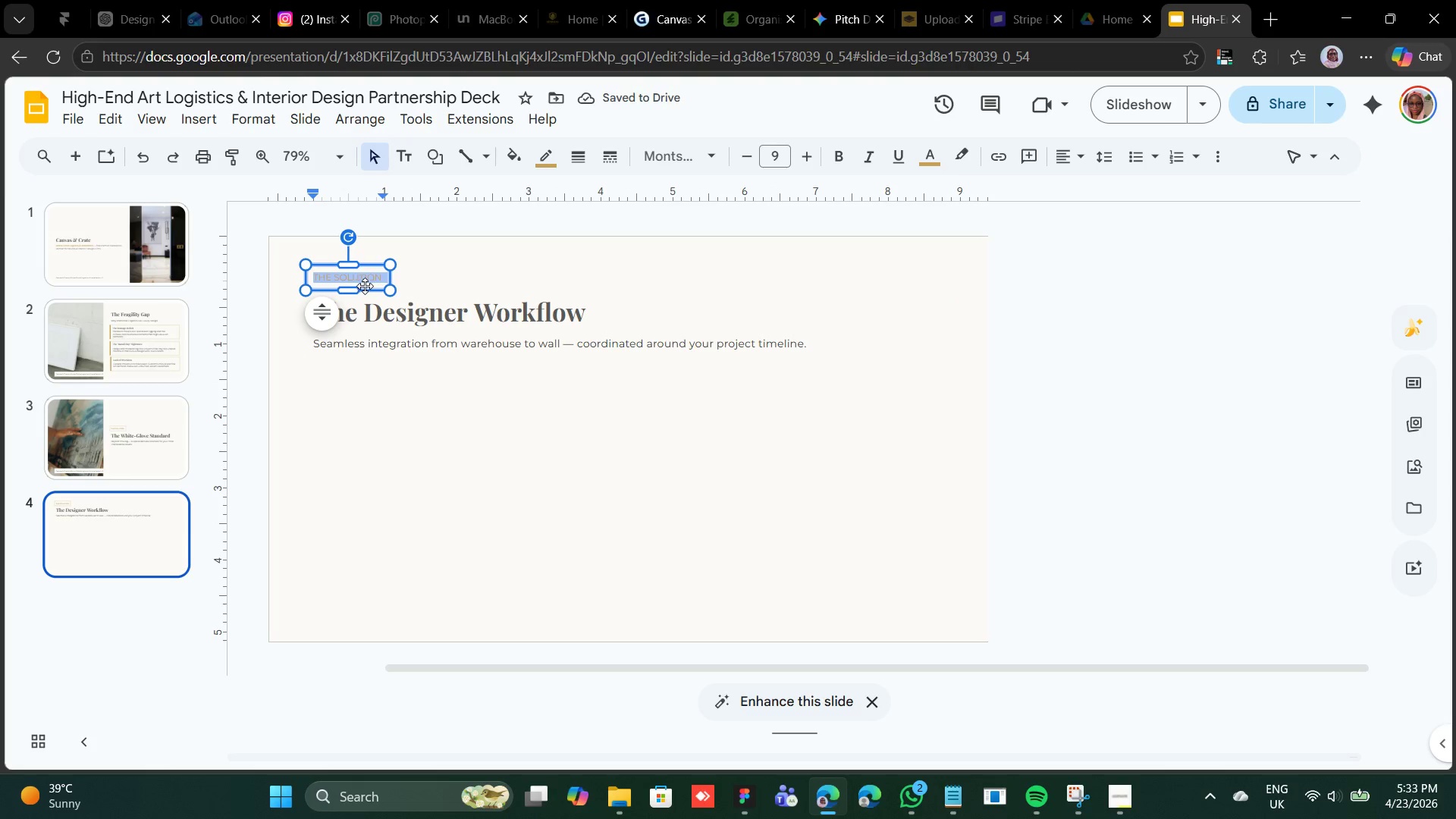 
type(PROCESS)
 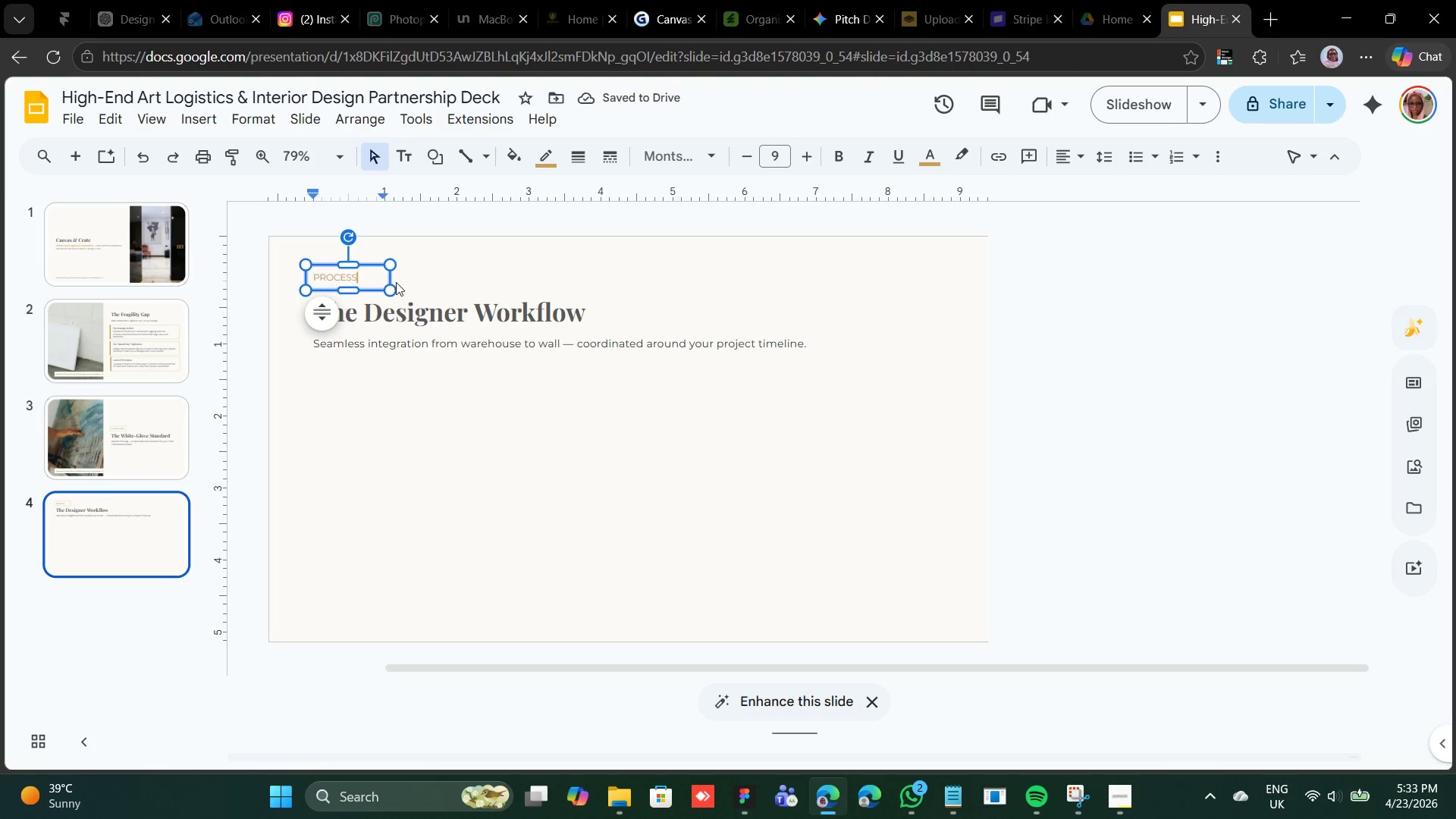 
left_click_drag(start_coordinate=[391, 277], to_coordinate=[360, 280])
 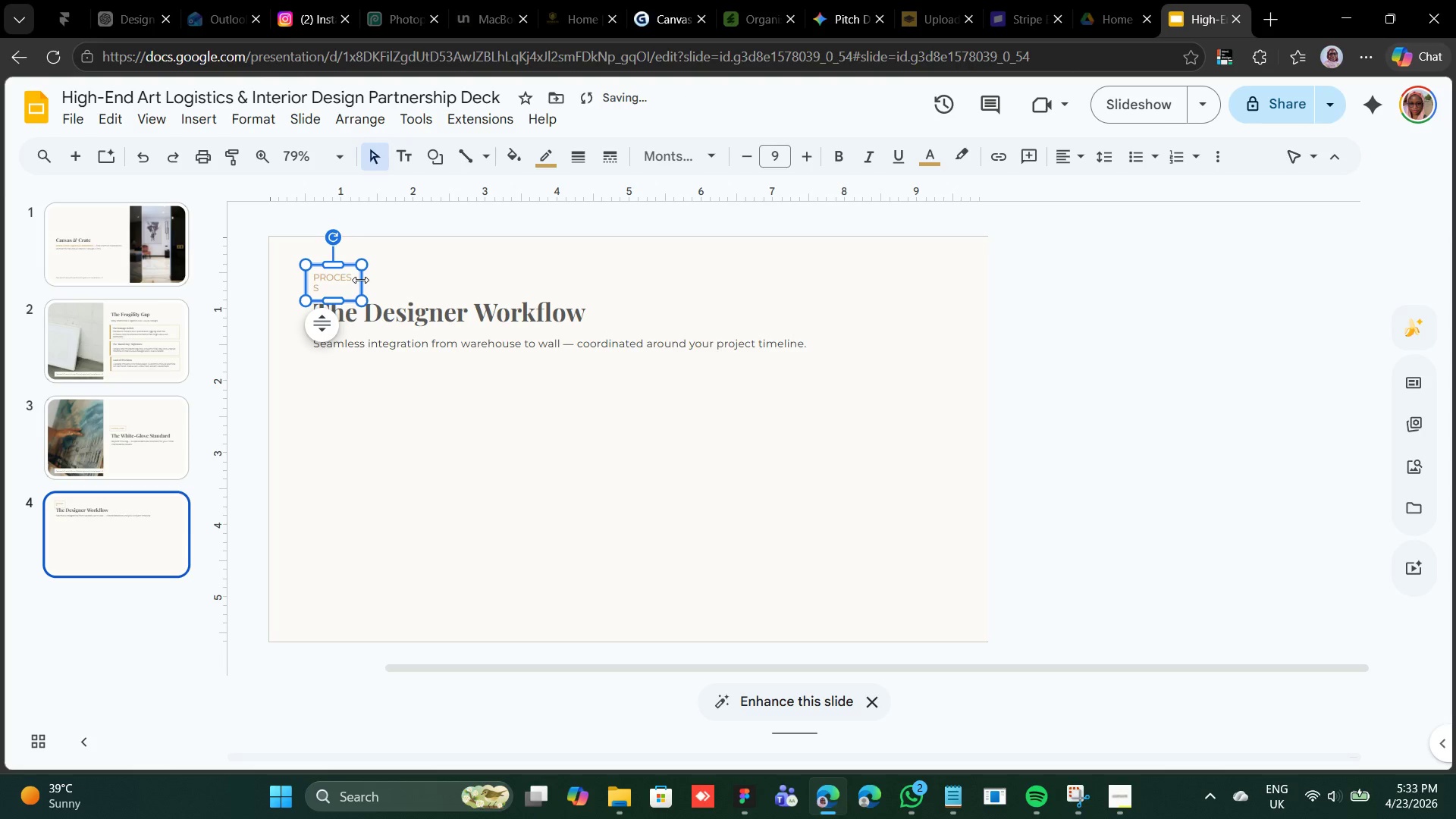 
left_click_drag(start_coordinate=[360, 280], to_coordinate=[365, 277])
 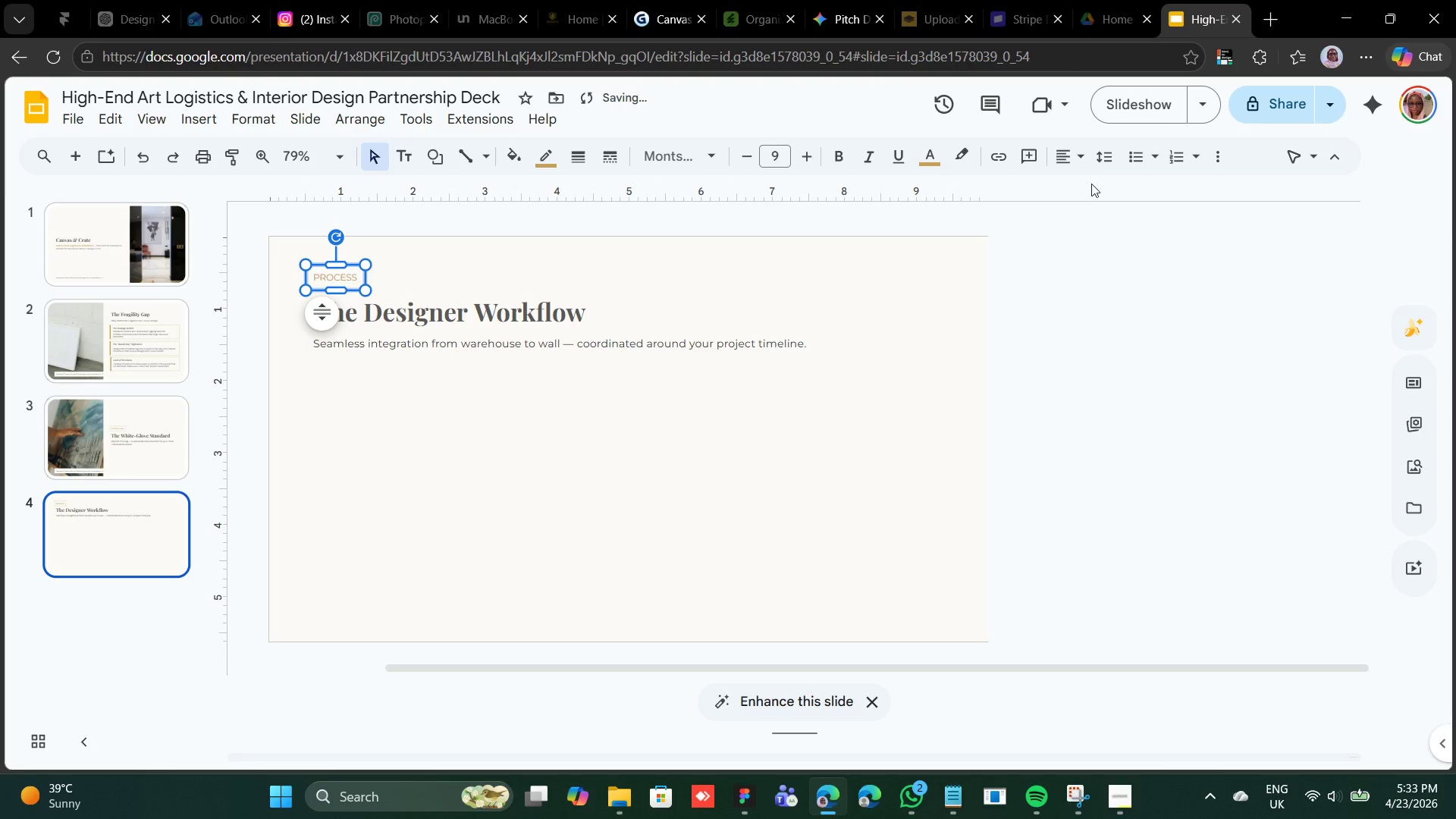 
left_click([1089, 162])
 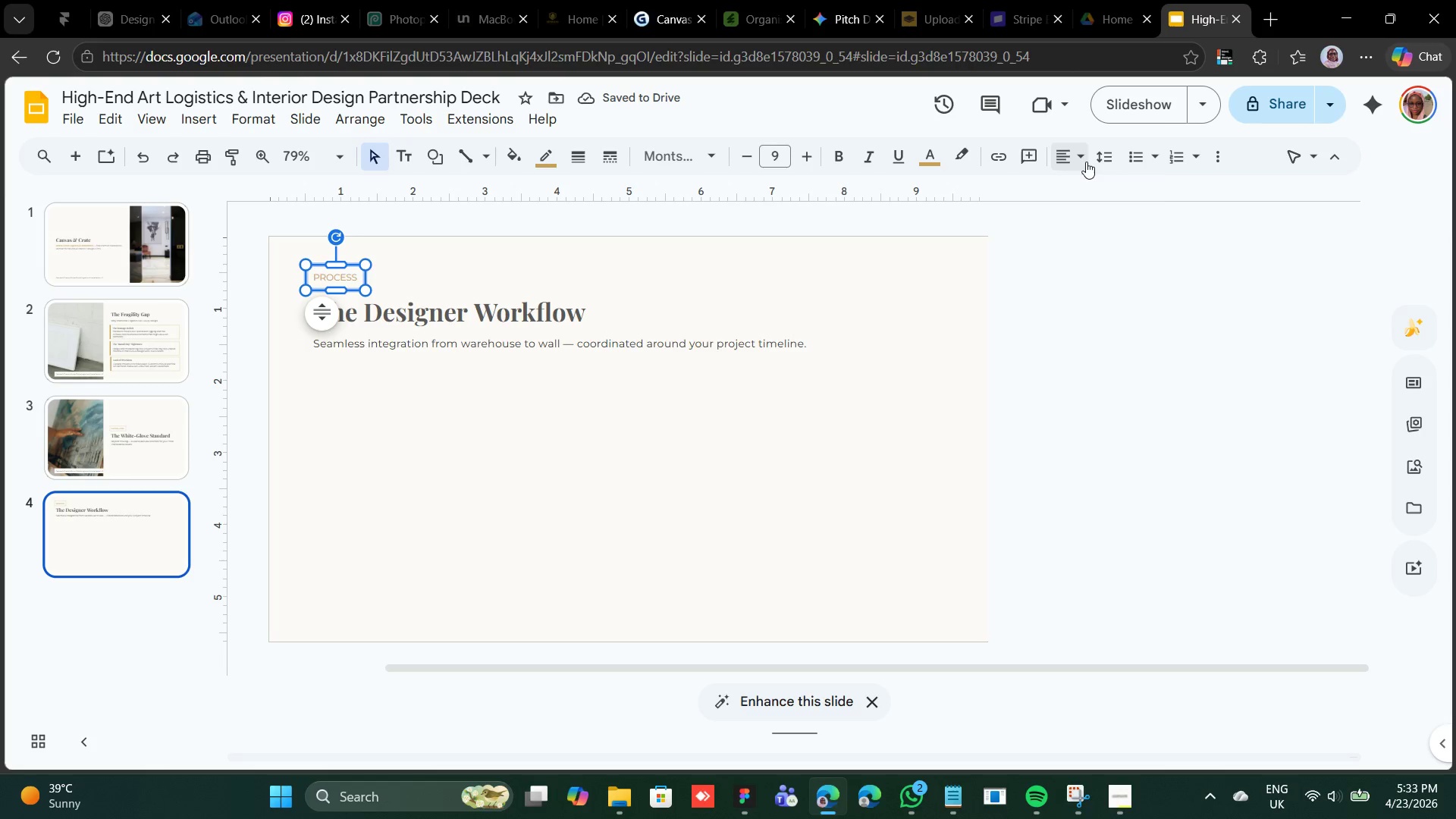 
left_click([1086, 162])
 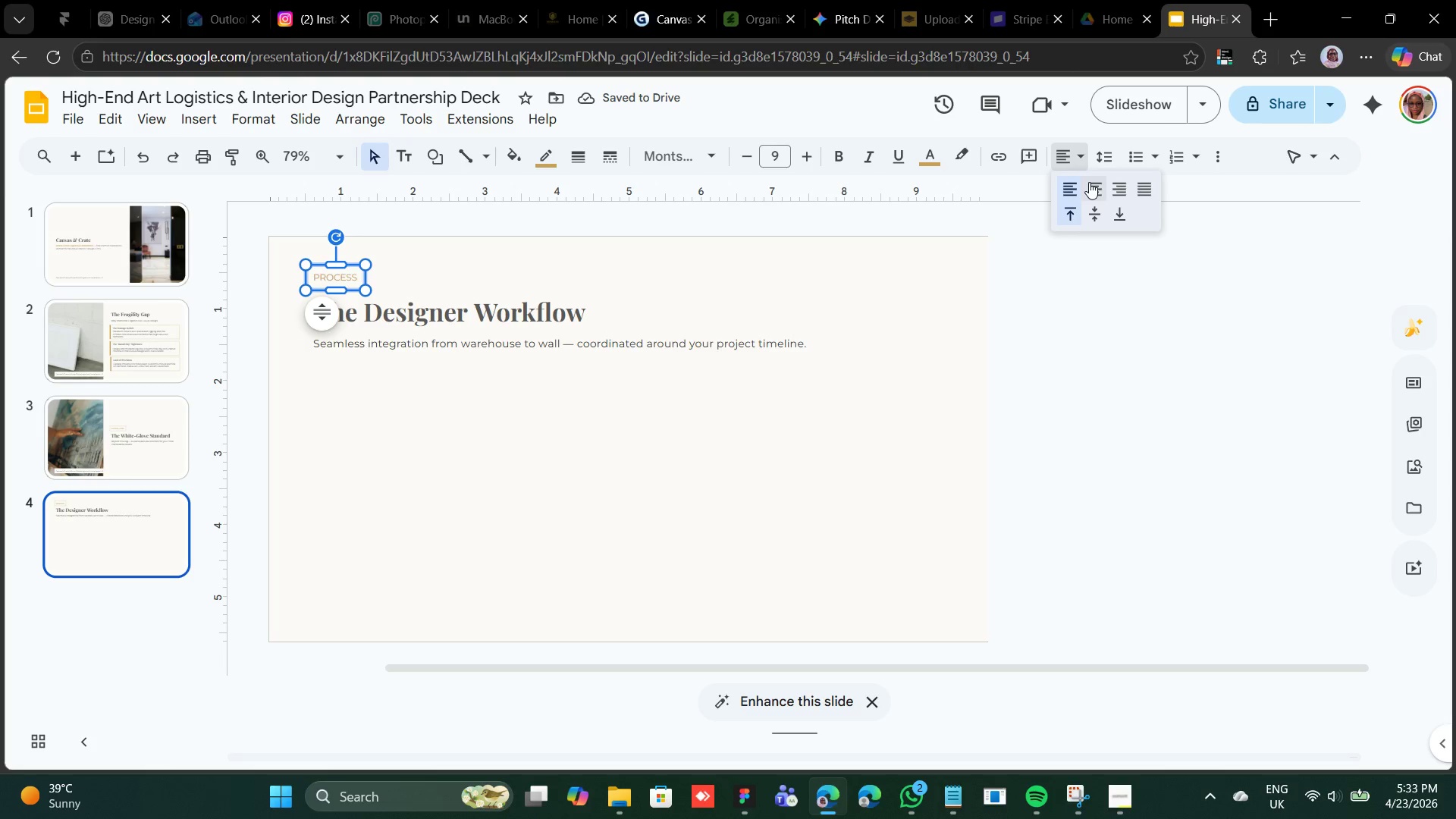 
left_click([1092, 181])
 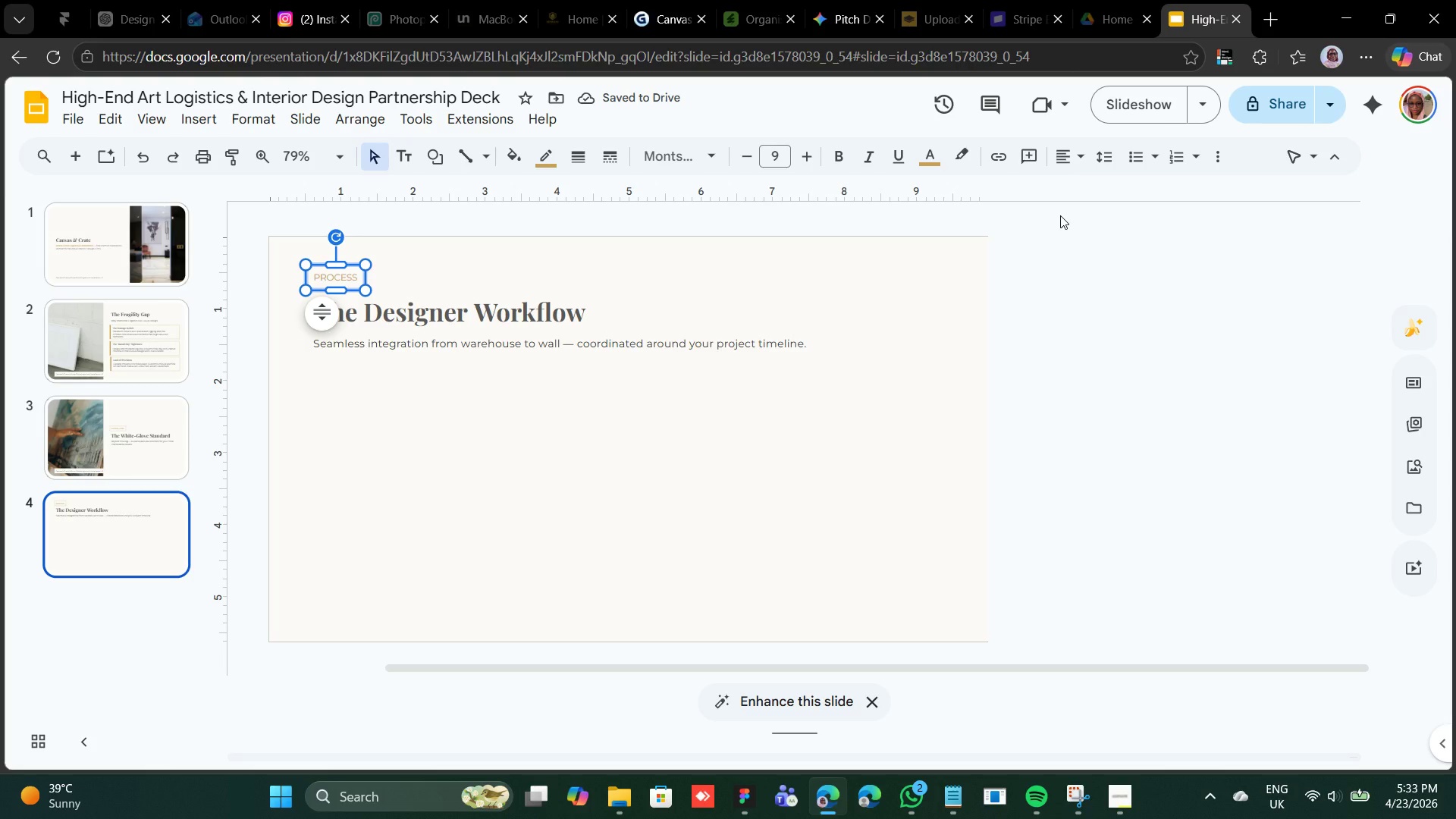 
wait(9.93)
 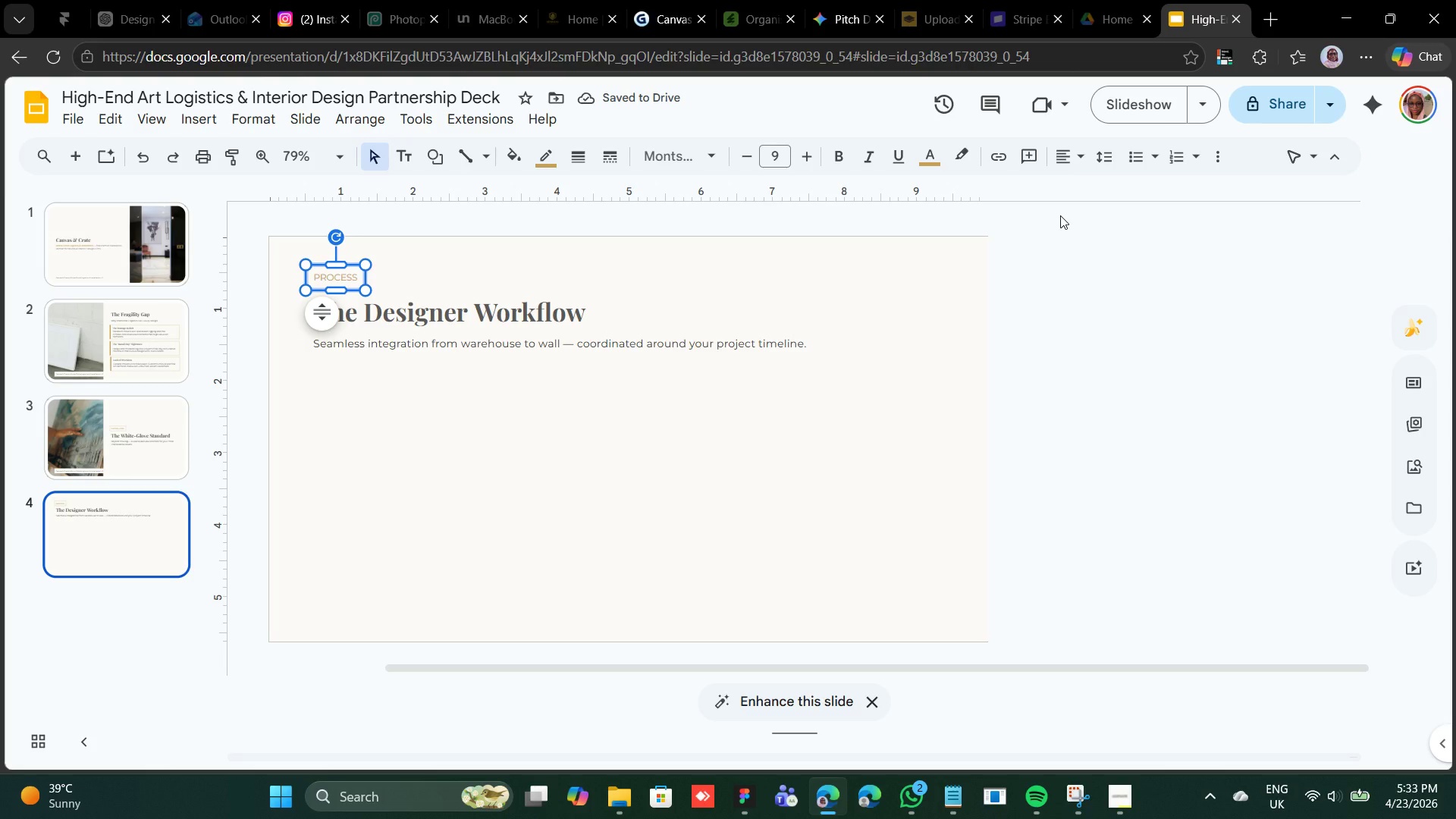 
mouse_move([1016, 388])
 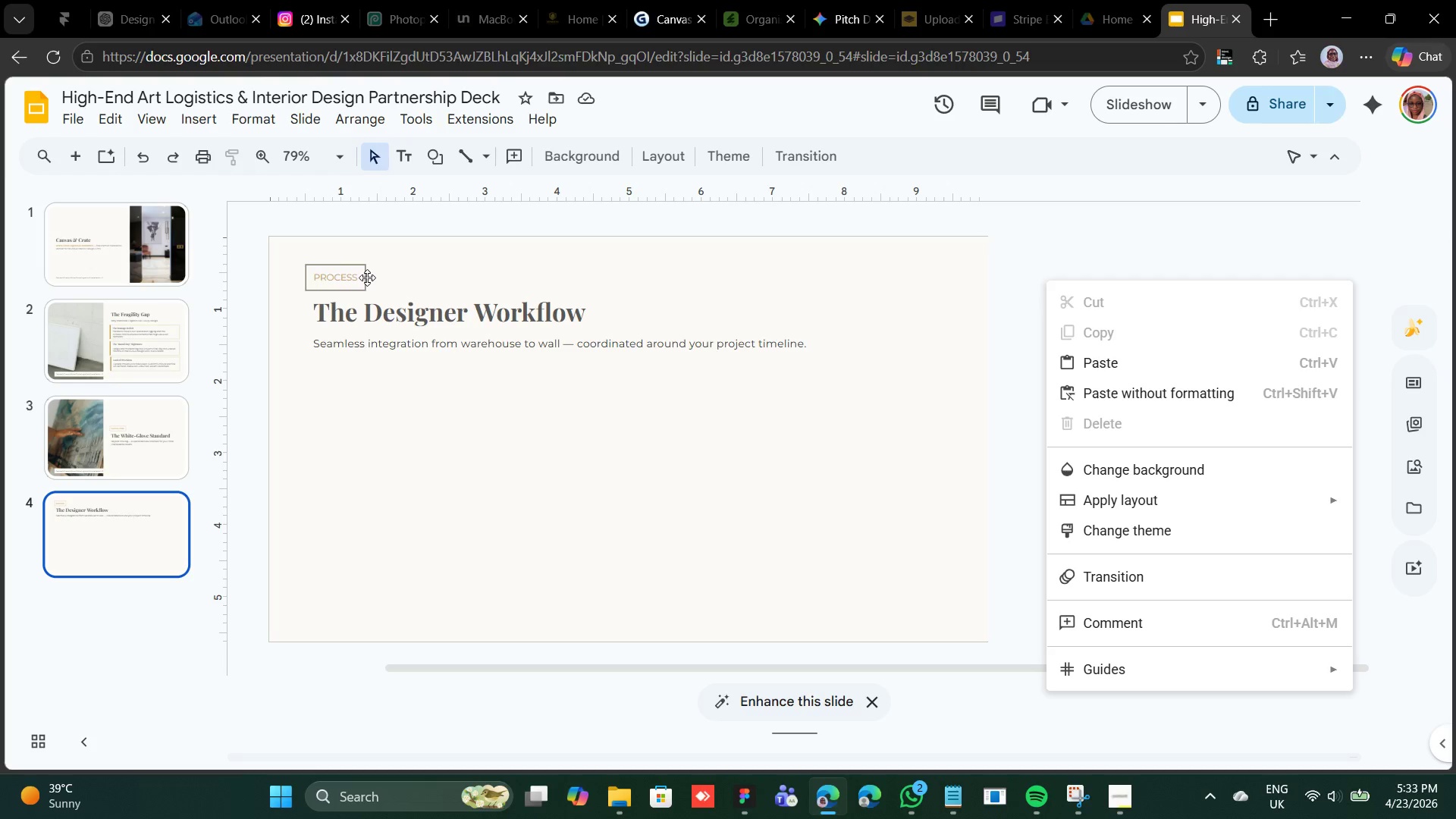 
wait(8.56)
 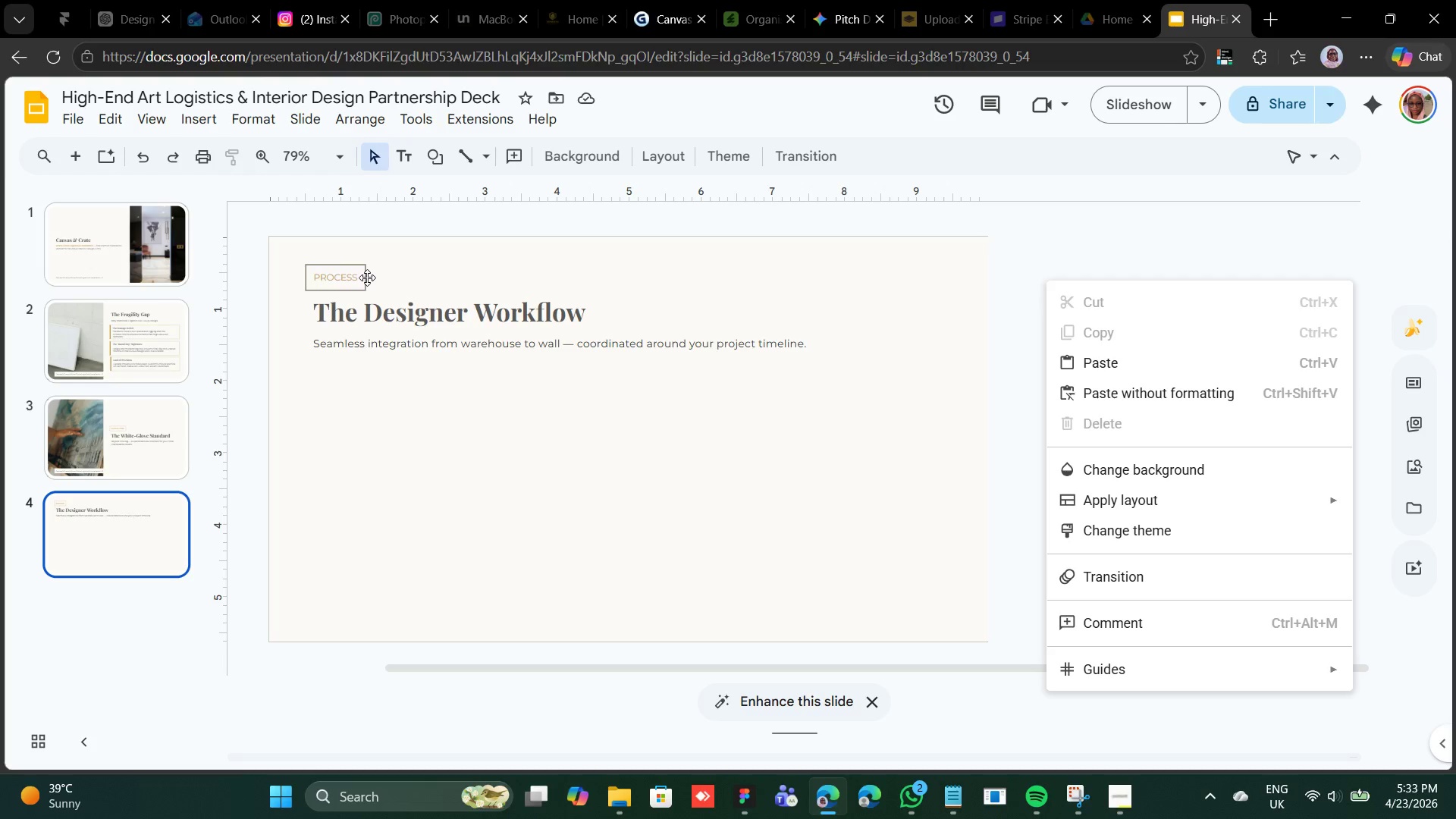 
left_click([156, 435])
 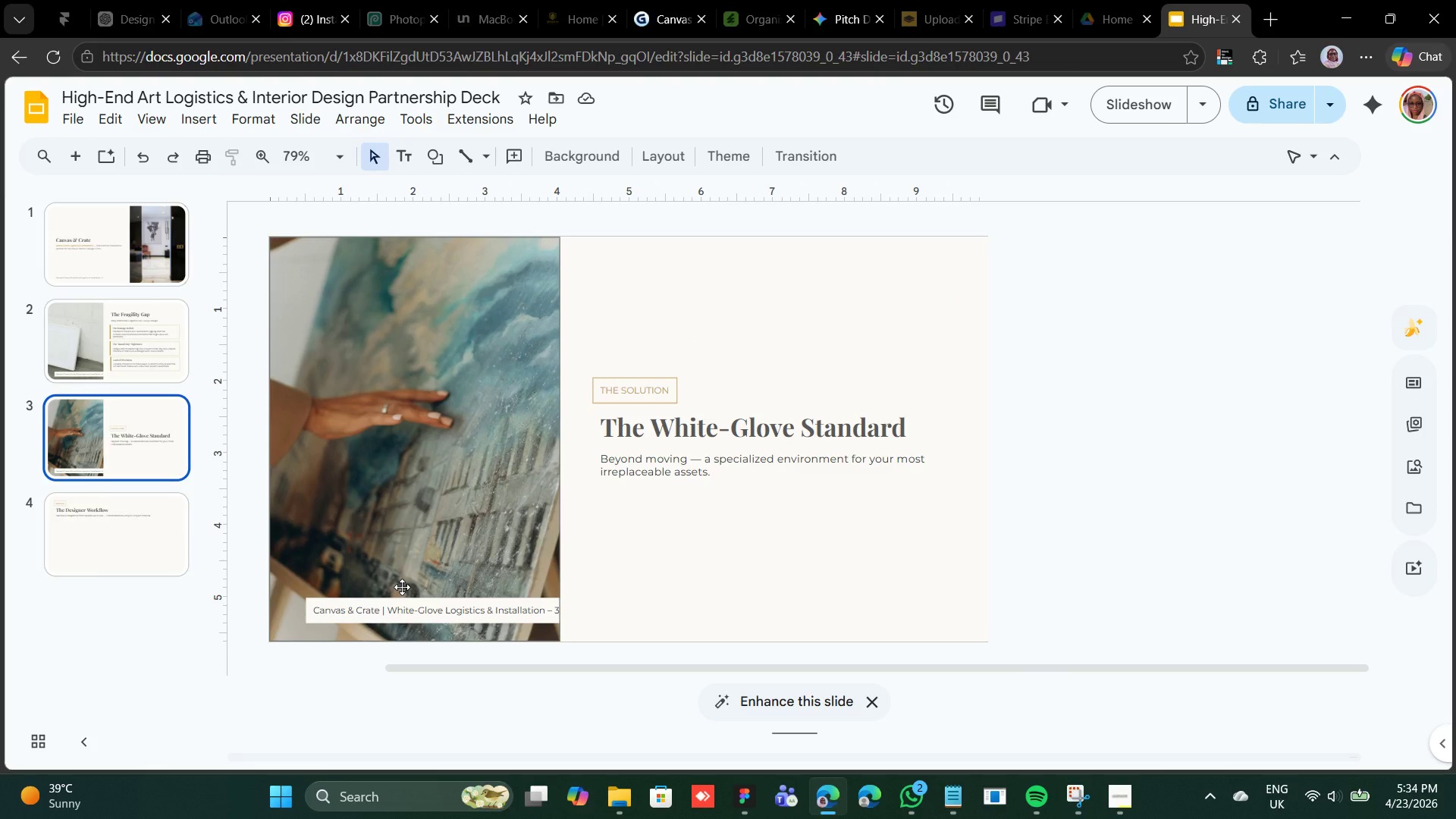 
wait(15.12)
 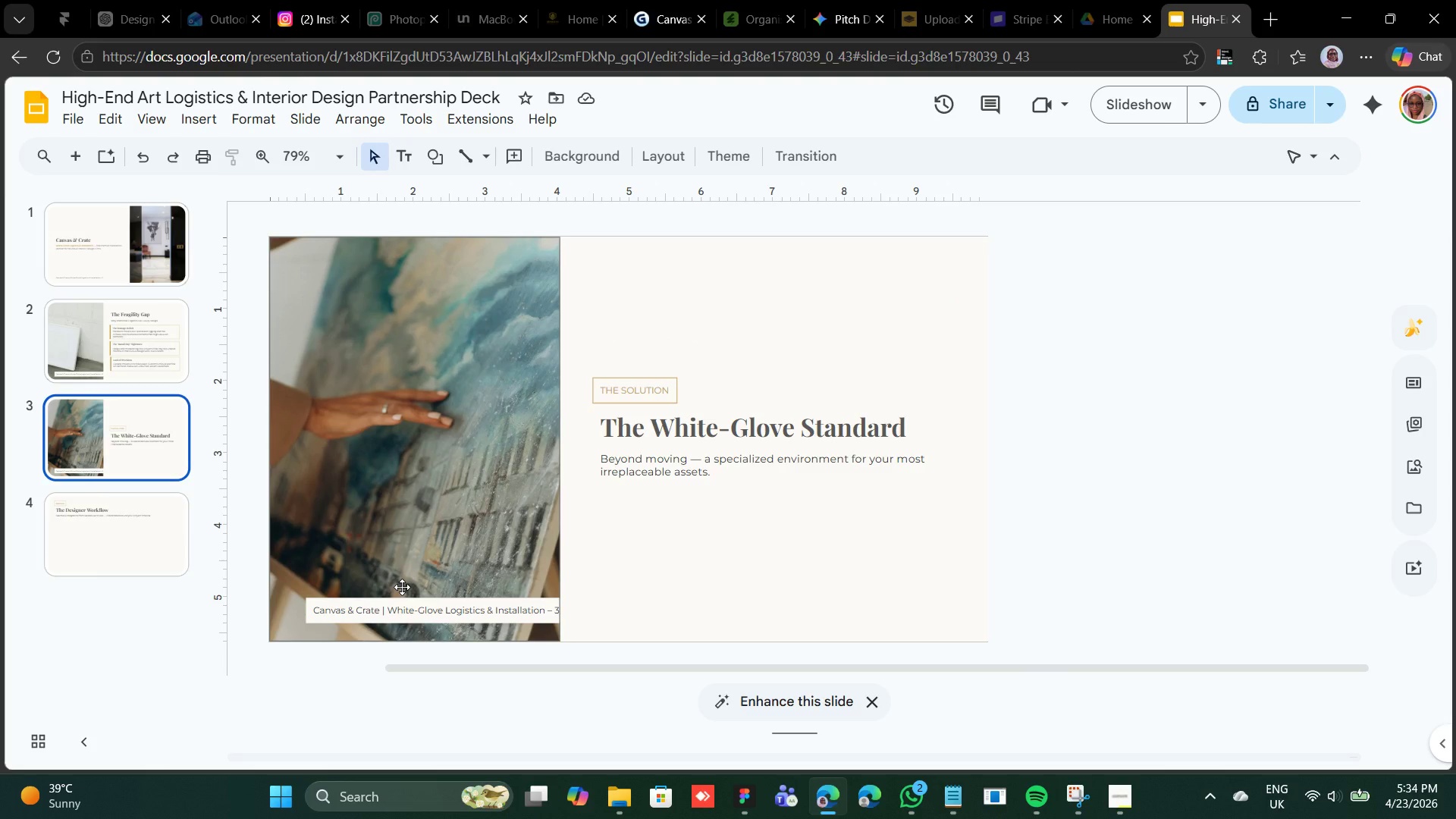 
left_click([144, 275])
 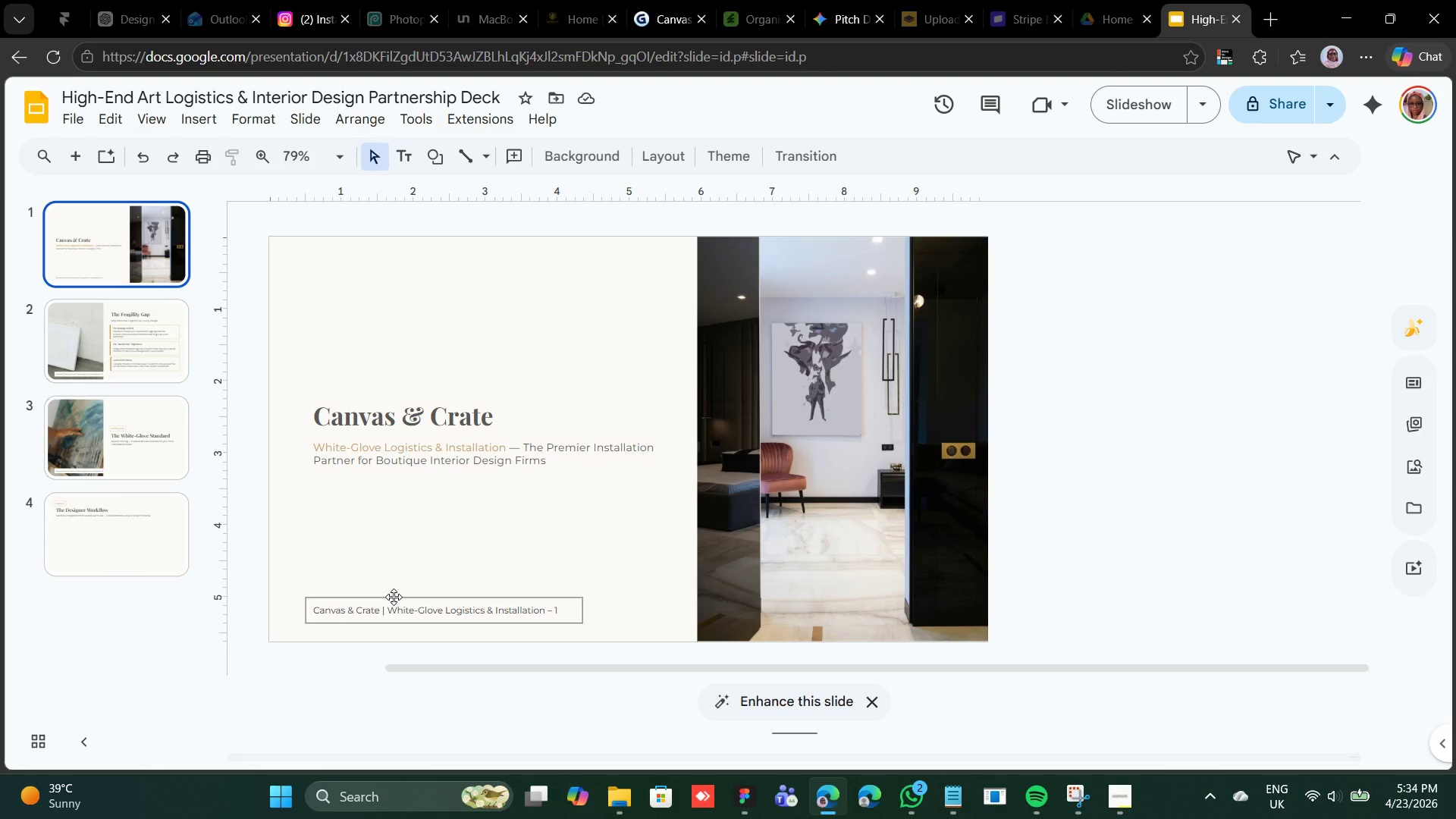 
left_click([394, 597])
 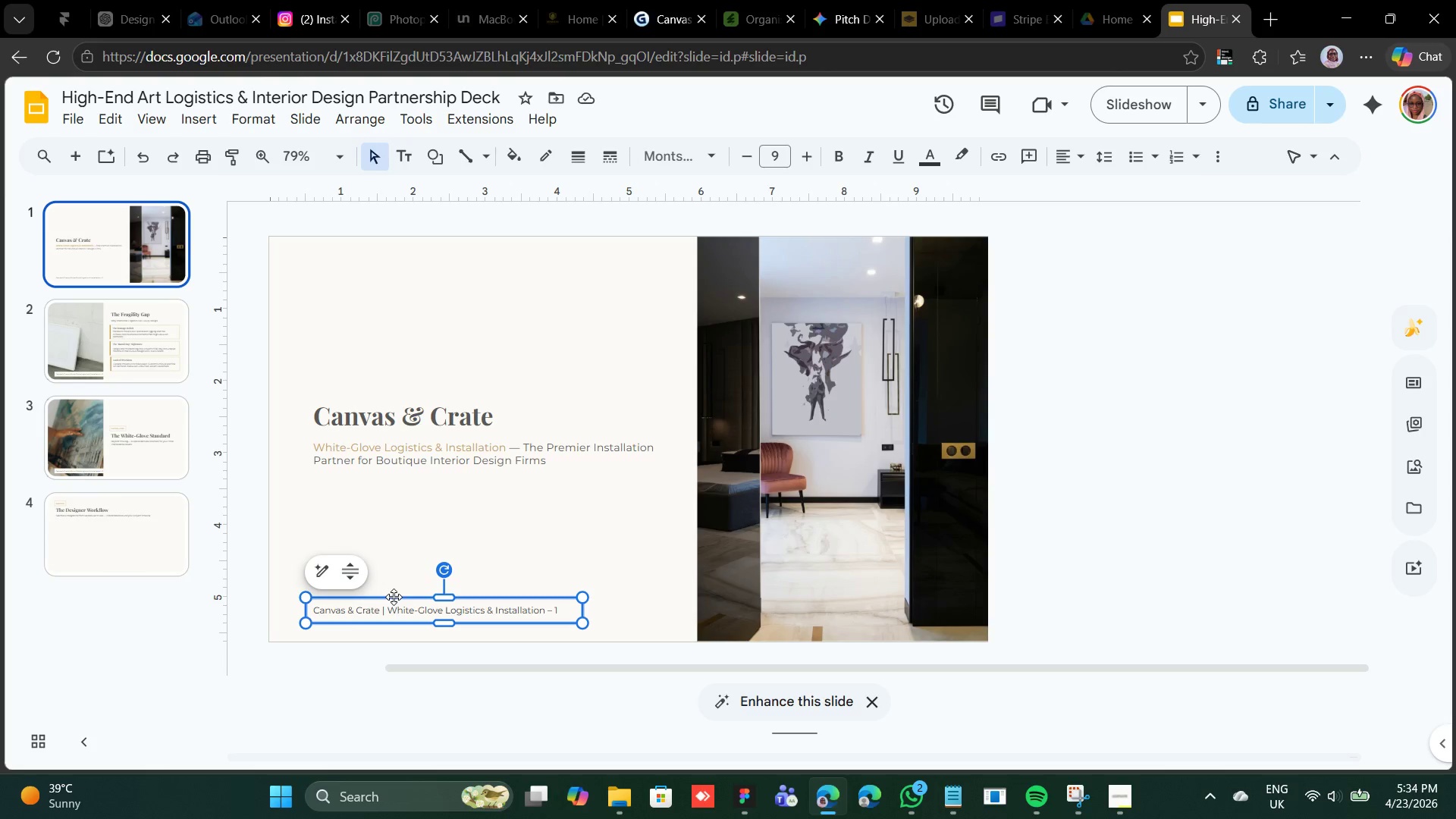 
right_click([394, 597])
 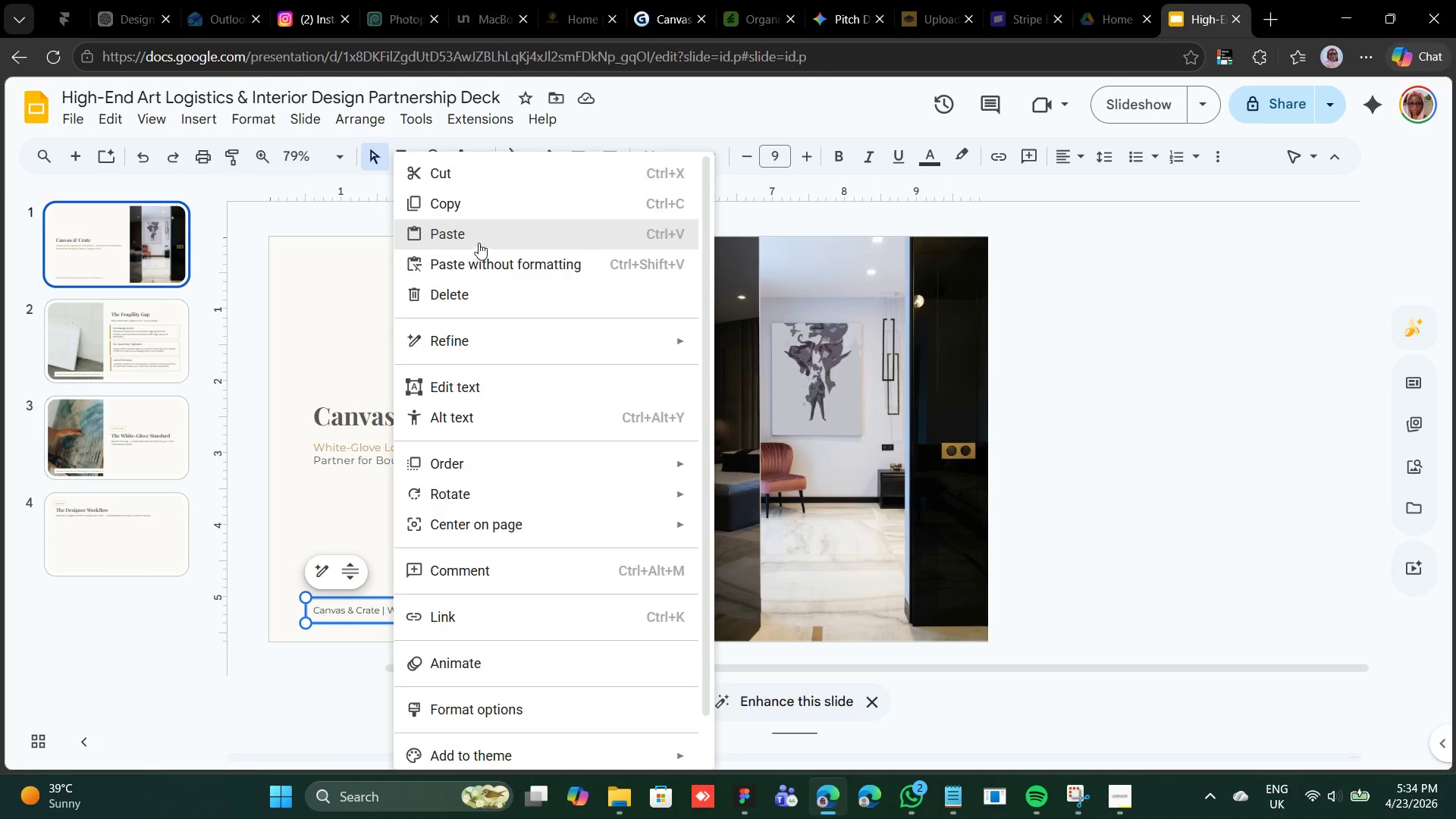 
left_click([475, 207])
 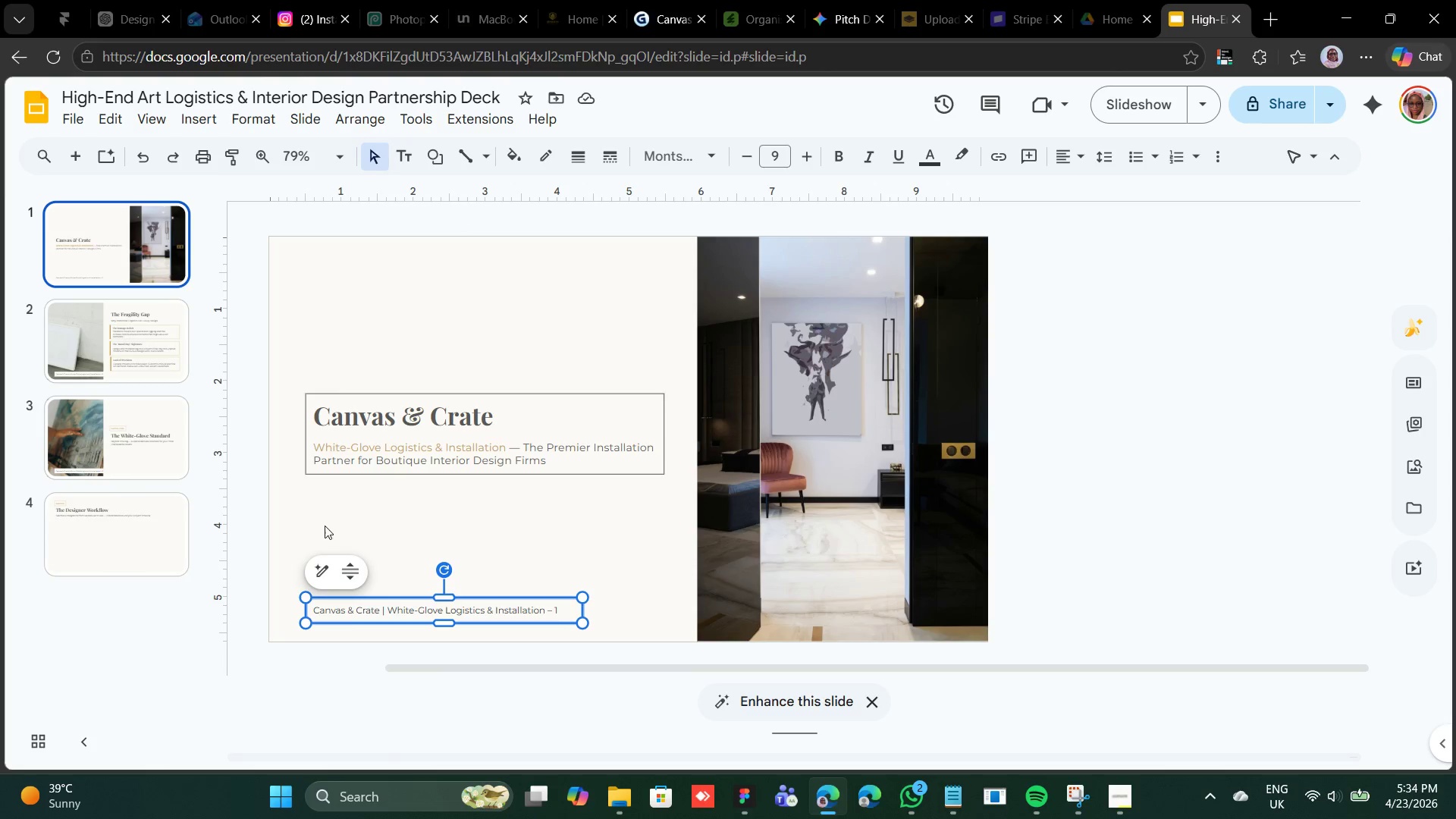 
left_click([131, 525])
 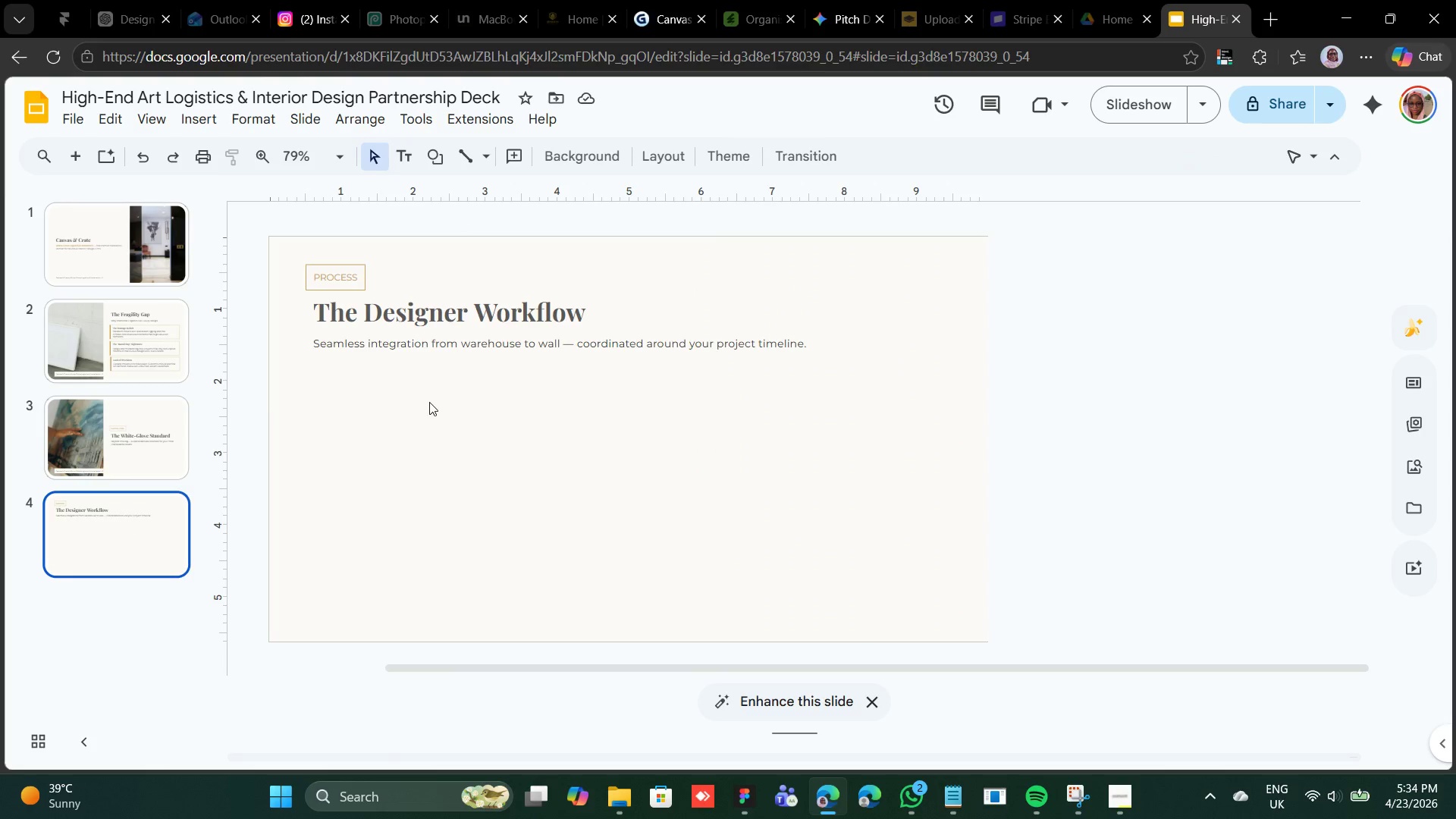 
right_click([429, 402])
 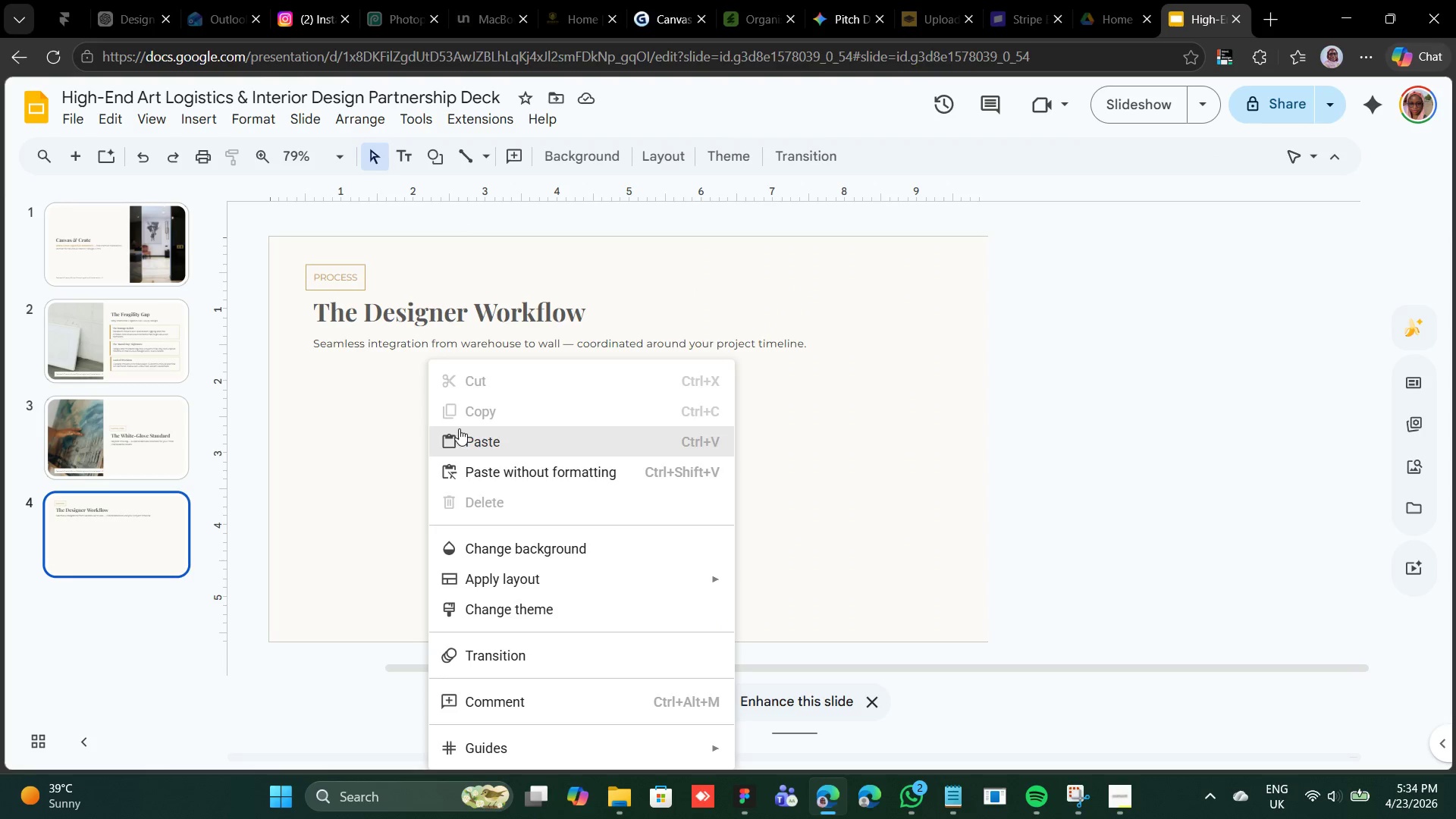 
left_click([459, 437])
 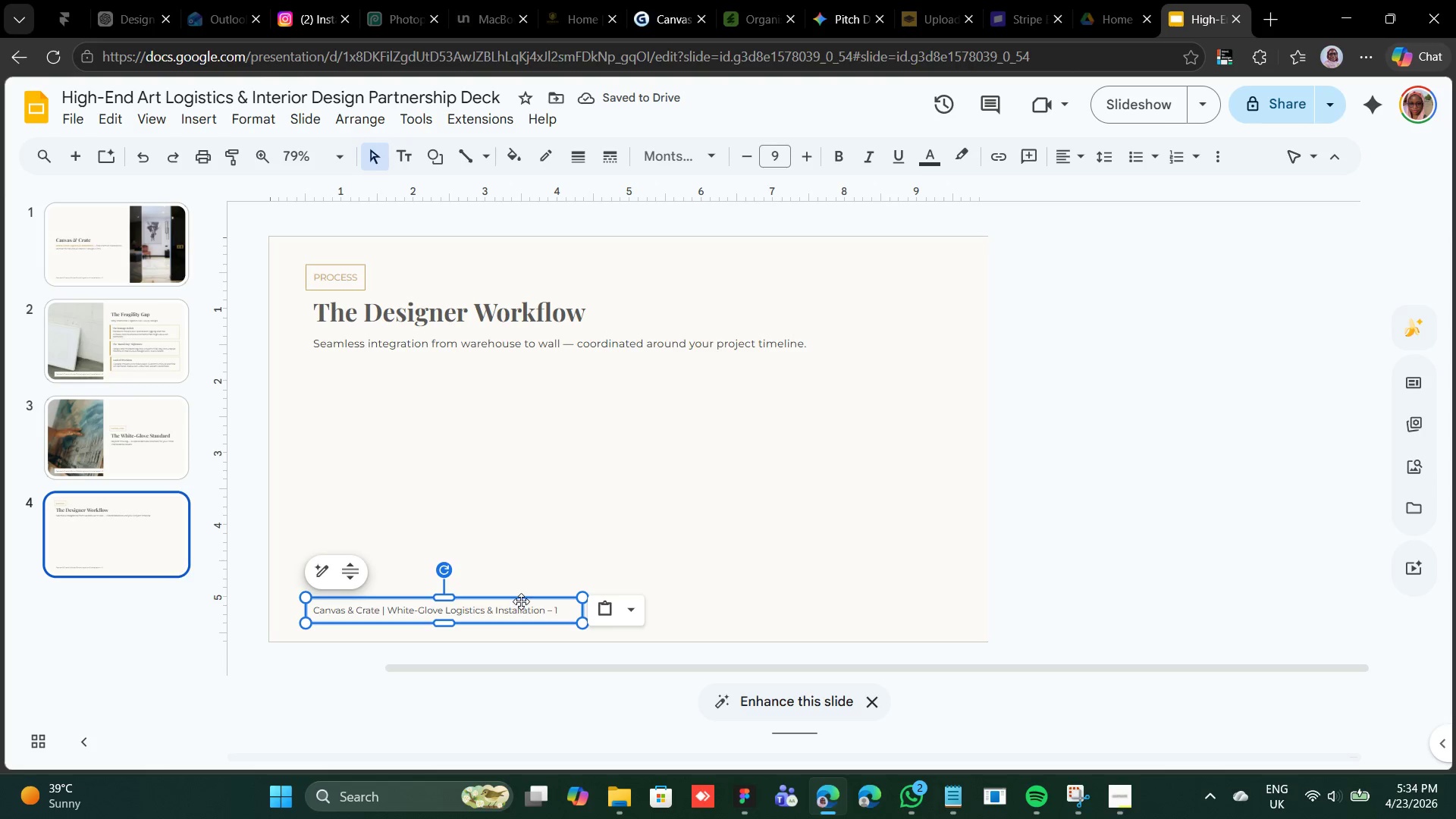 
left_click([556, 612])
 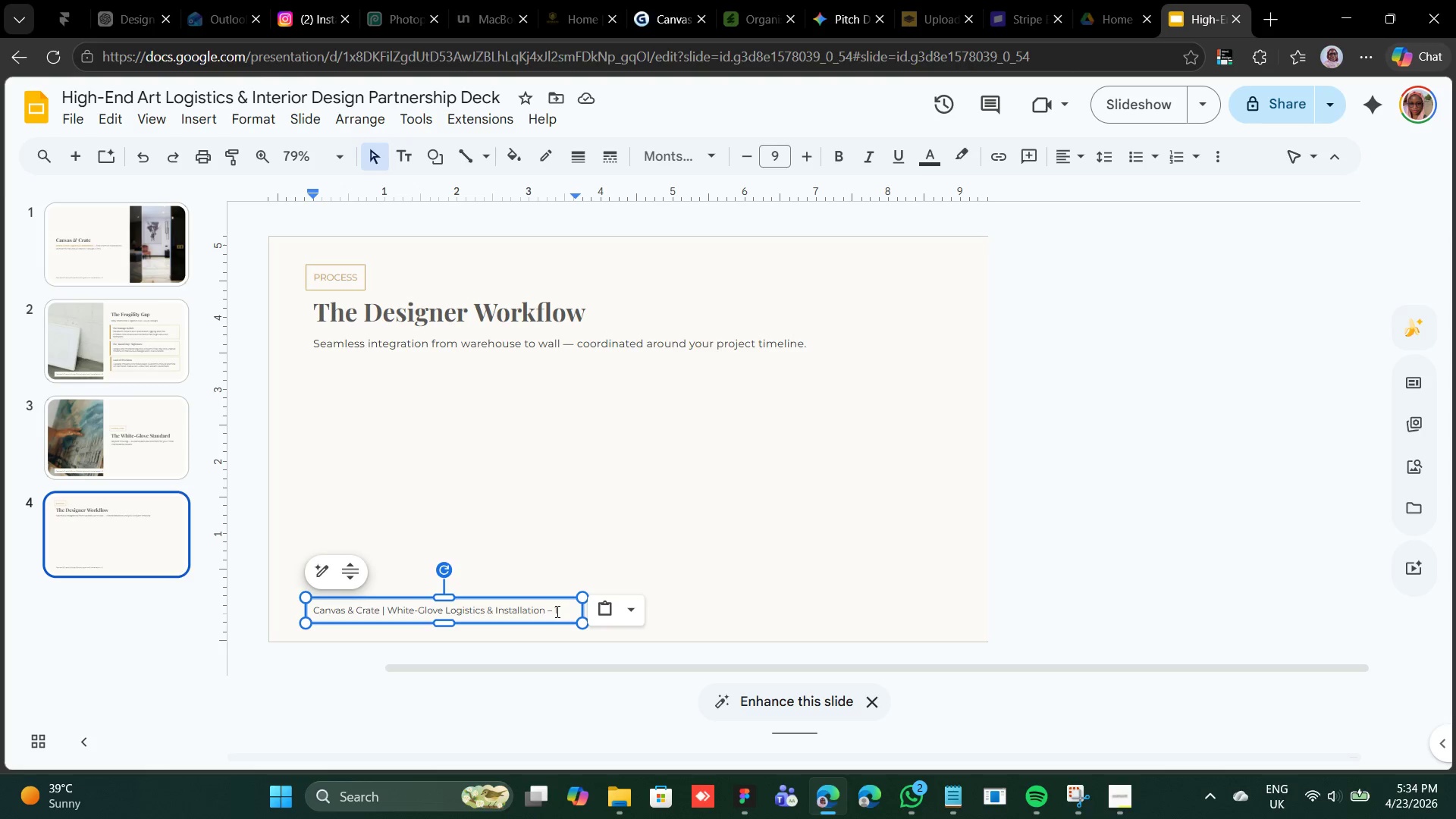 
key(Backspace)
 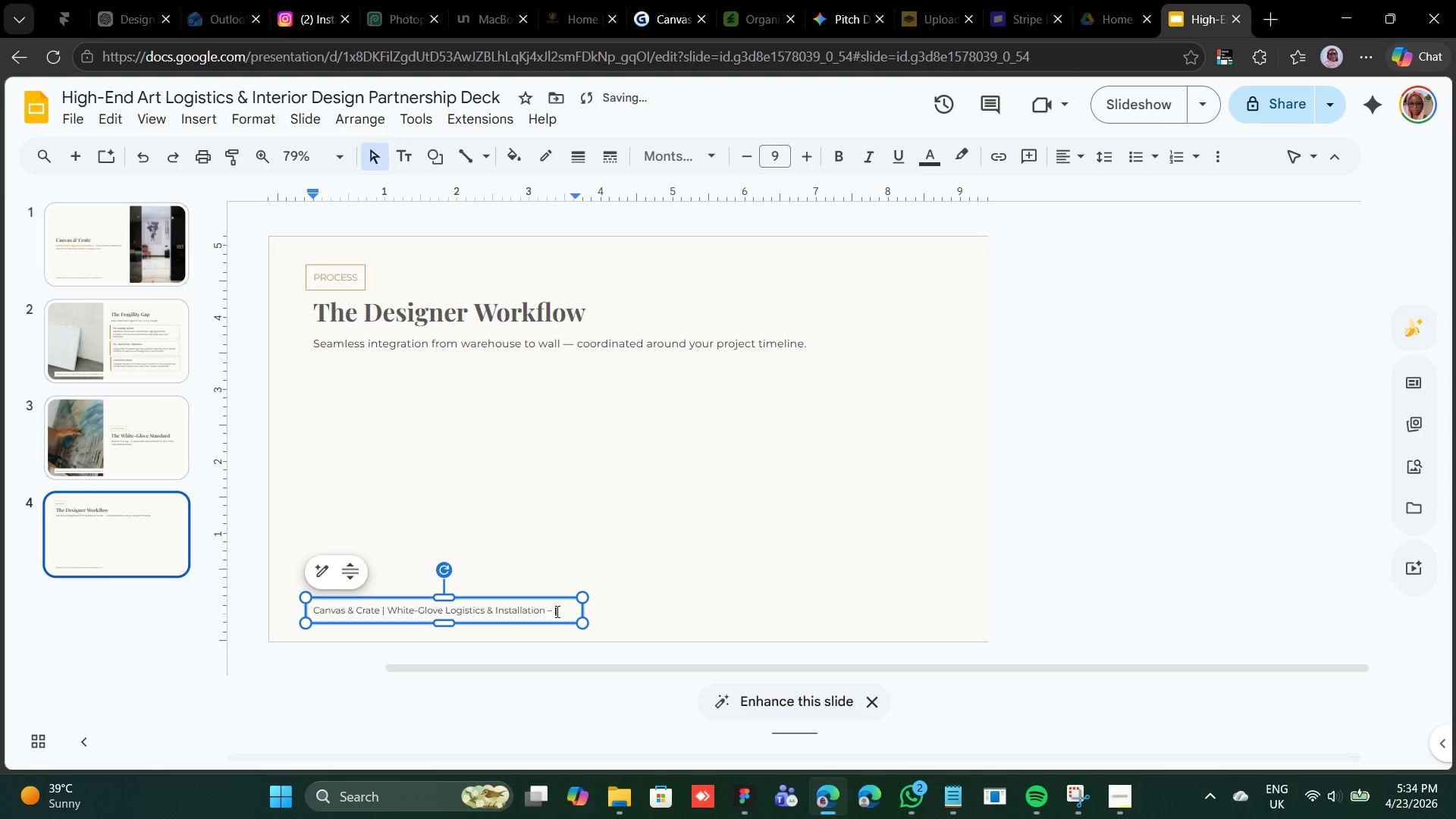 
key(4)
 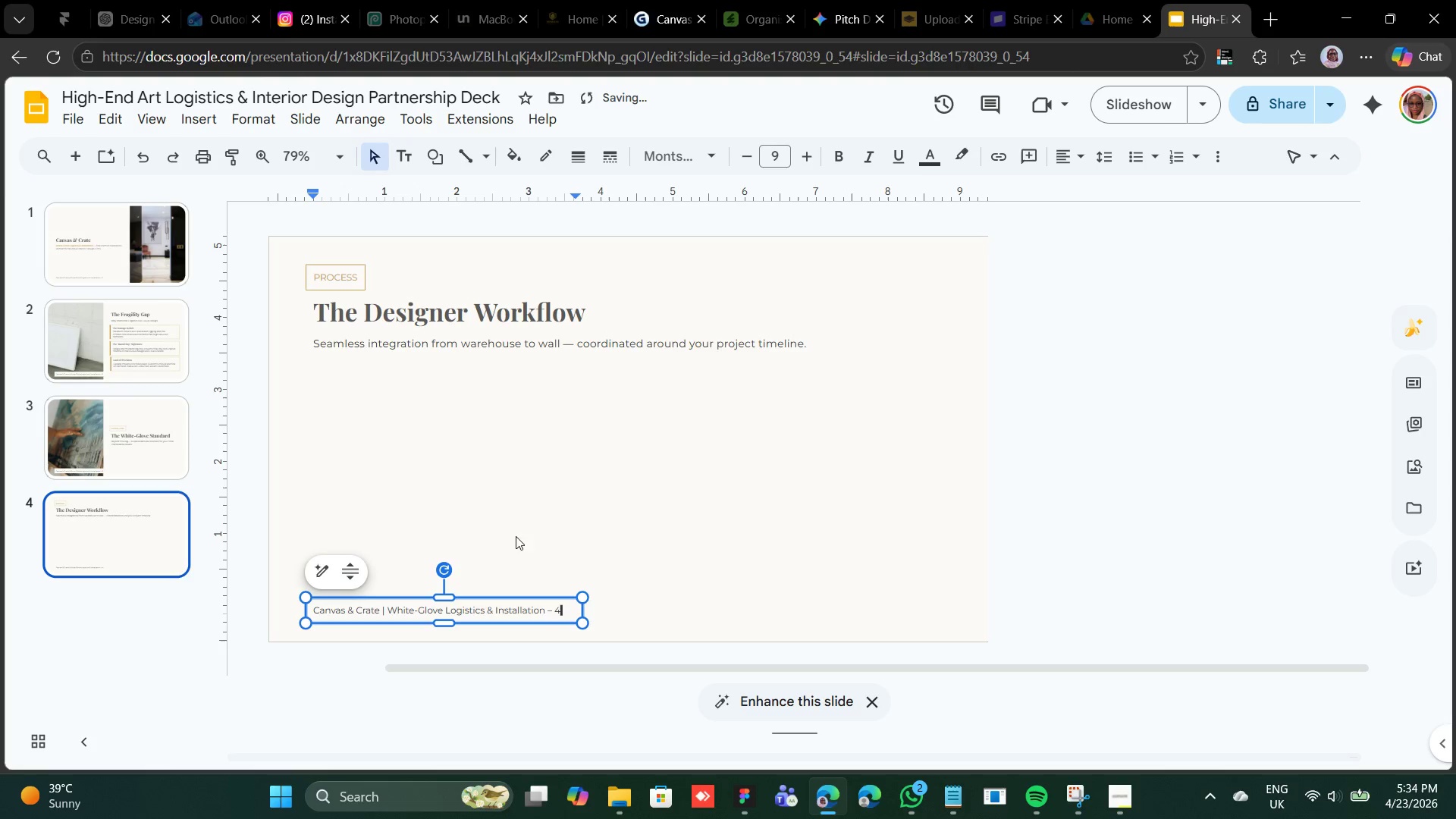 
left_click([557, 506])
 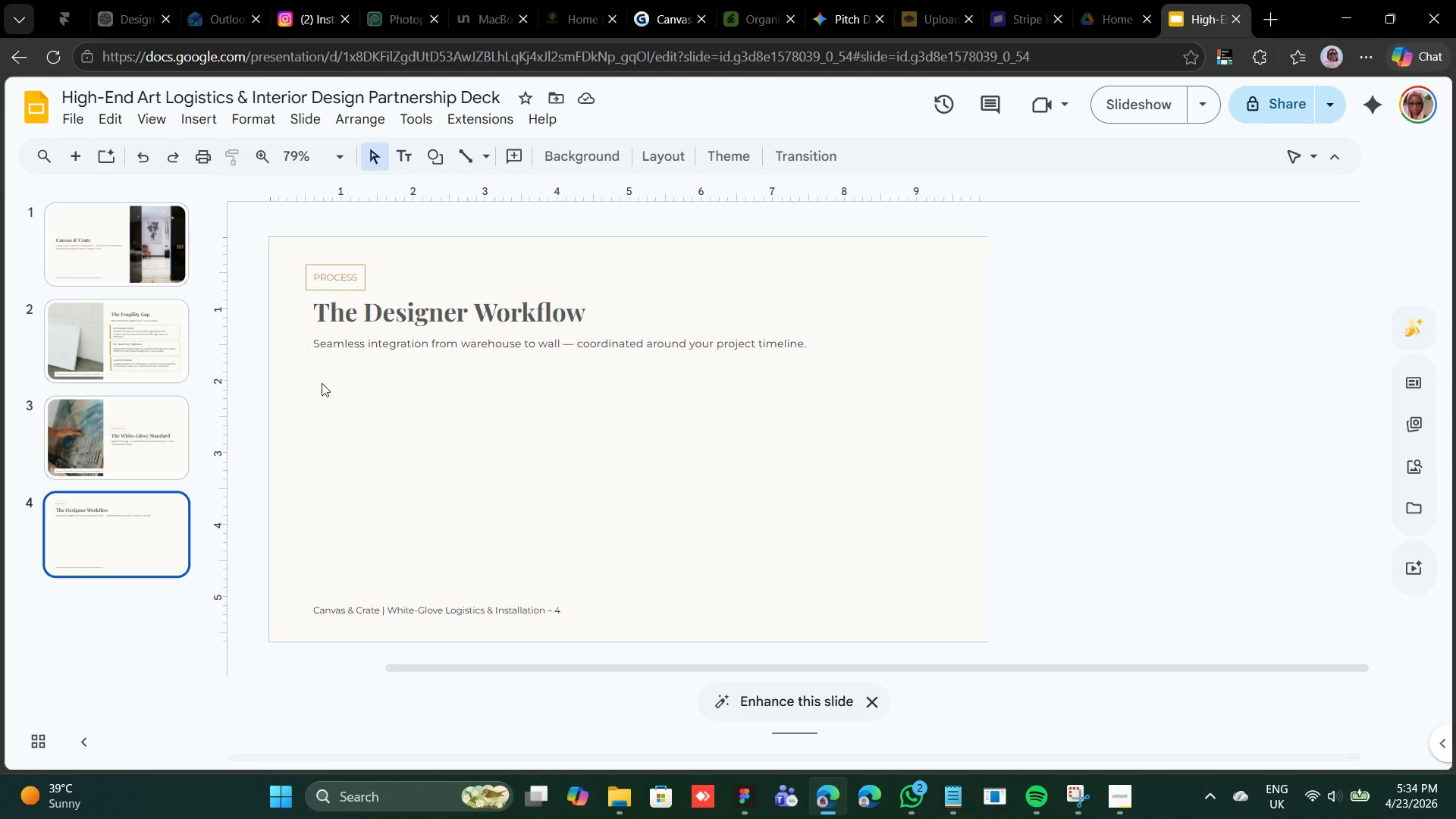 
wait(9.48)
 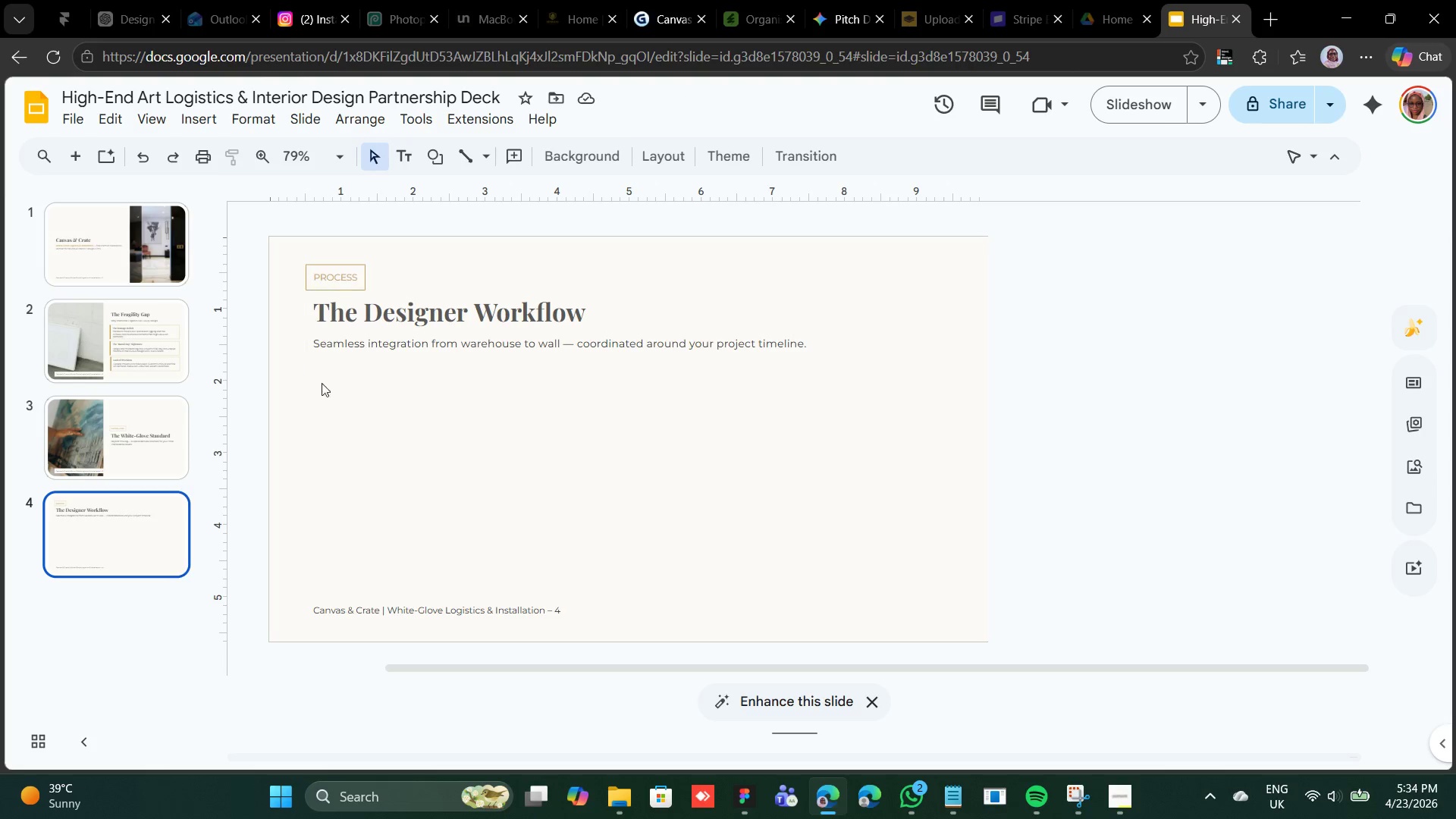 
left_click([444, 152])
 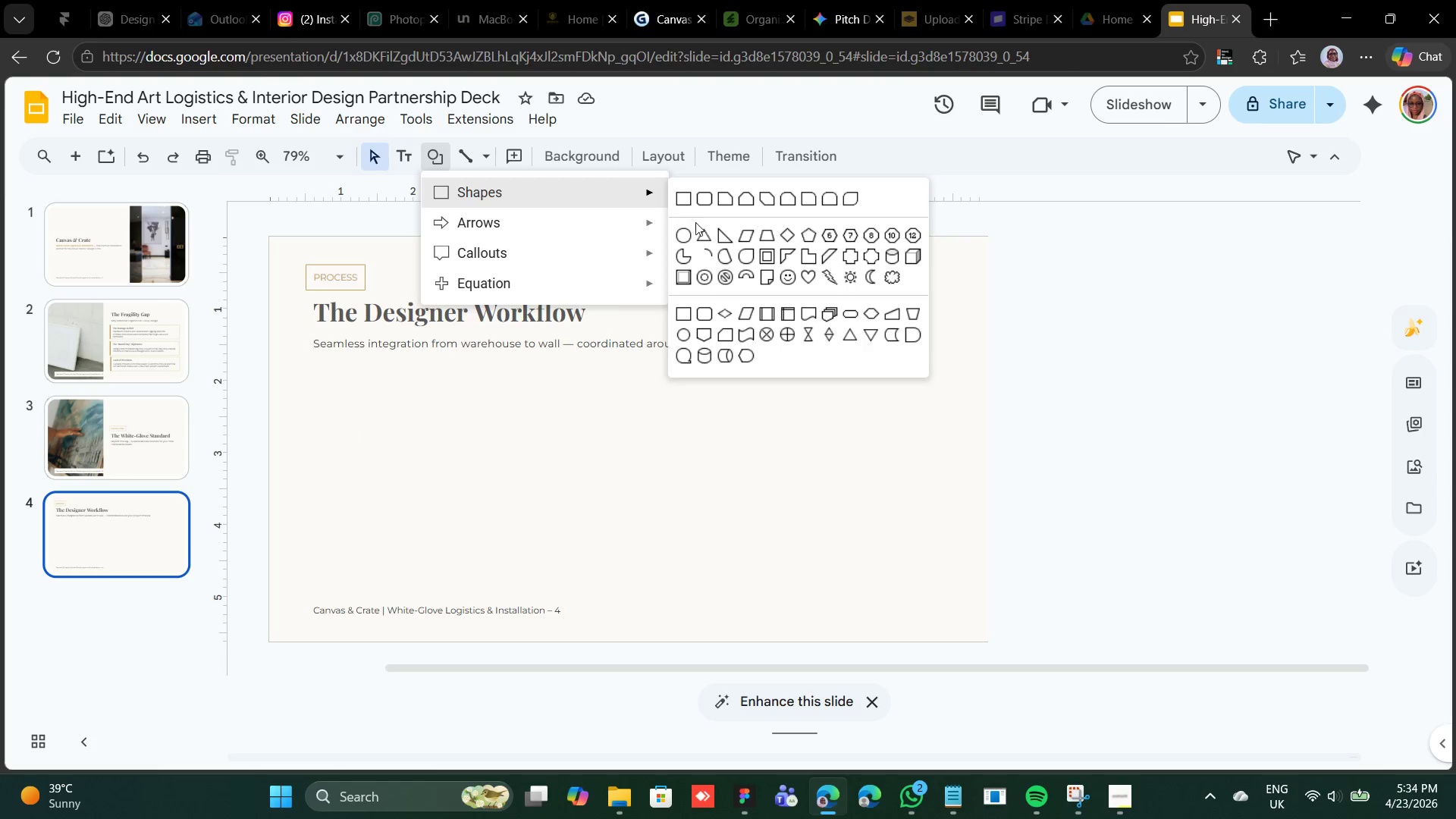 
left_click([686, 238])
 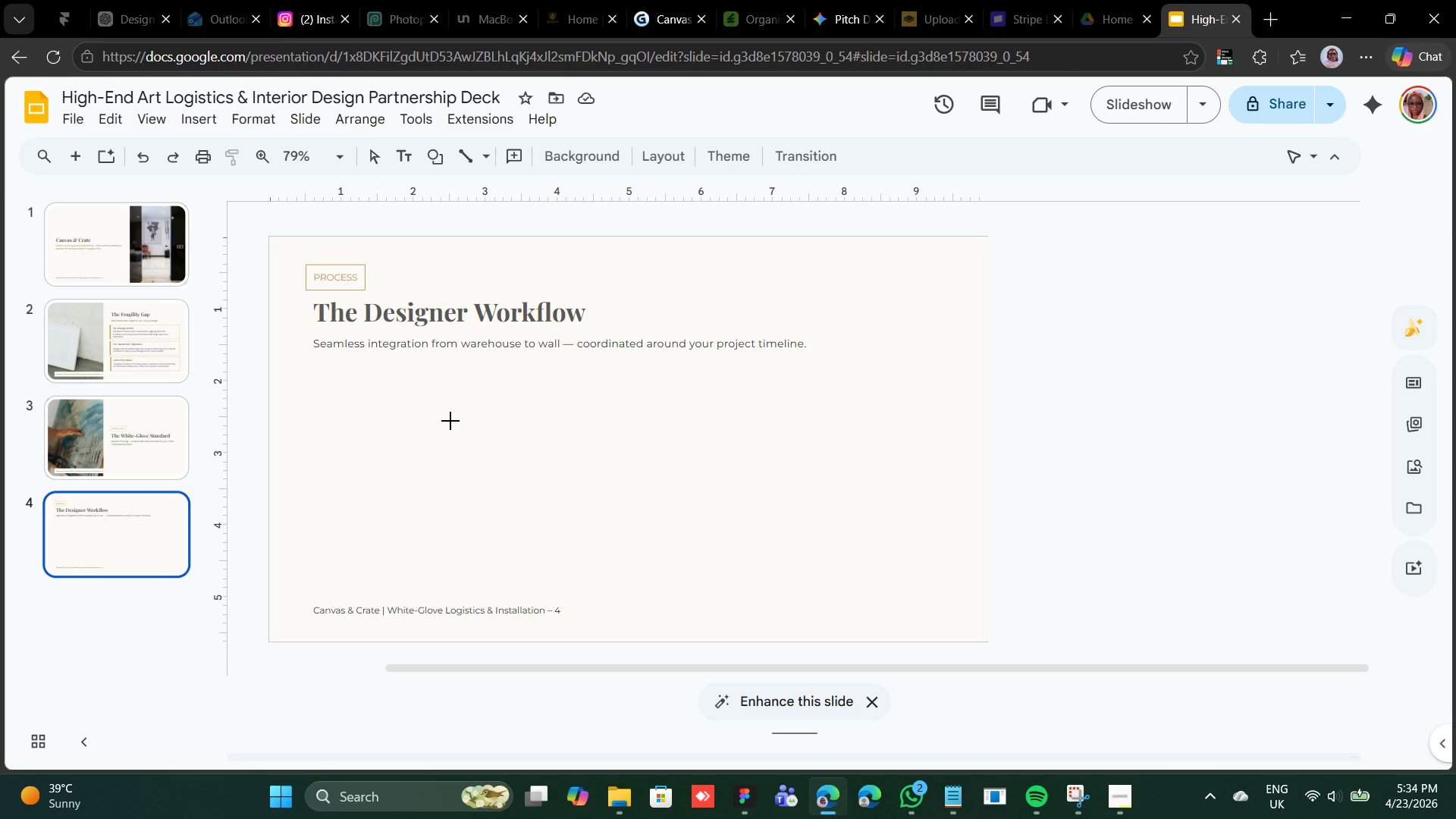 
hold_key(key=ShiftLeft, duration=7.0)
left_click_drag(start_coordinate=[450, 405], to_coordinate=[558, 498])
 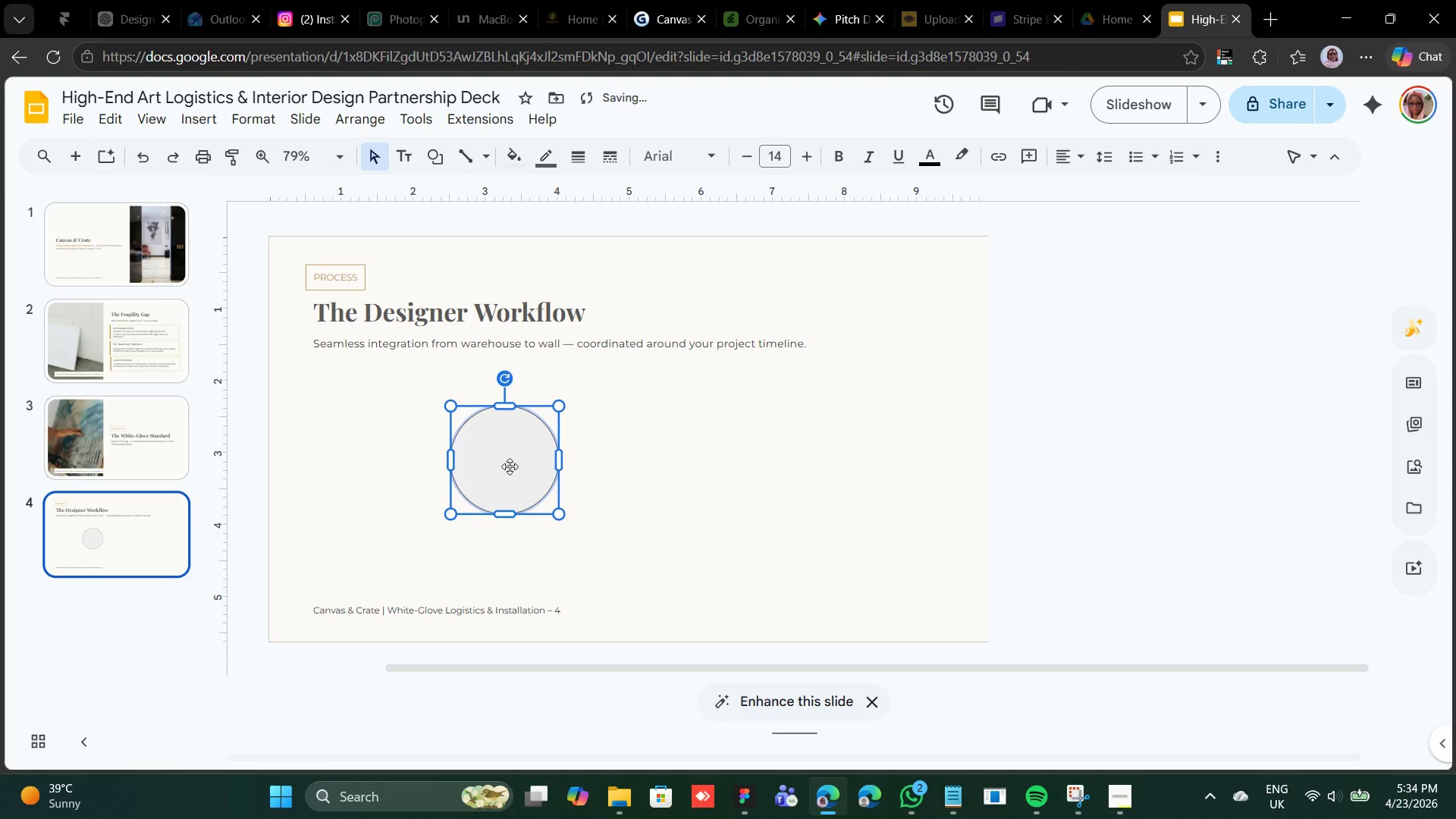 
left_click_drag(start_coordinate=[510, 465], to_coordinate=[509, 447])
 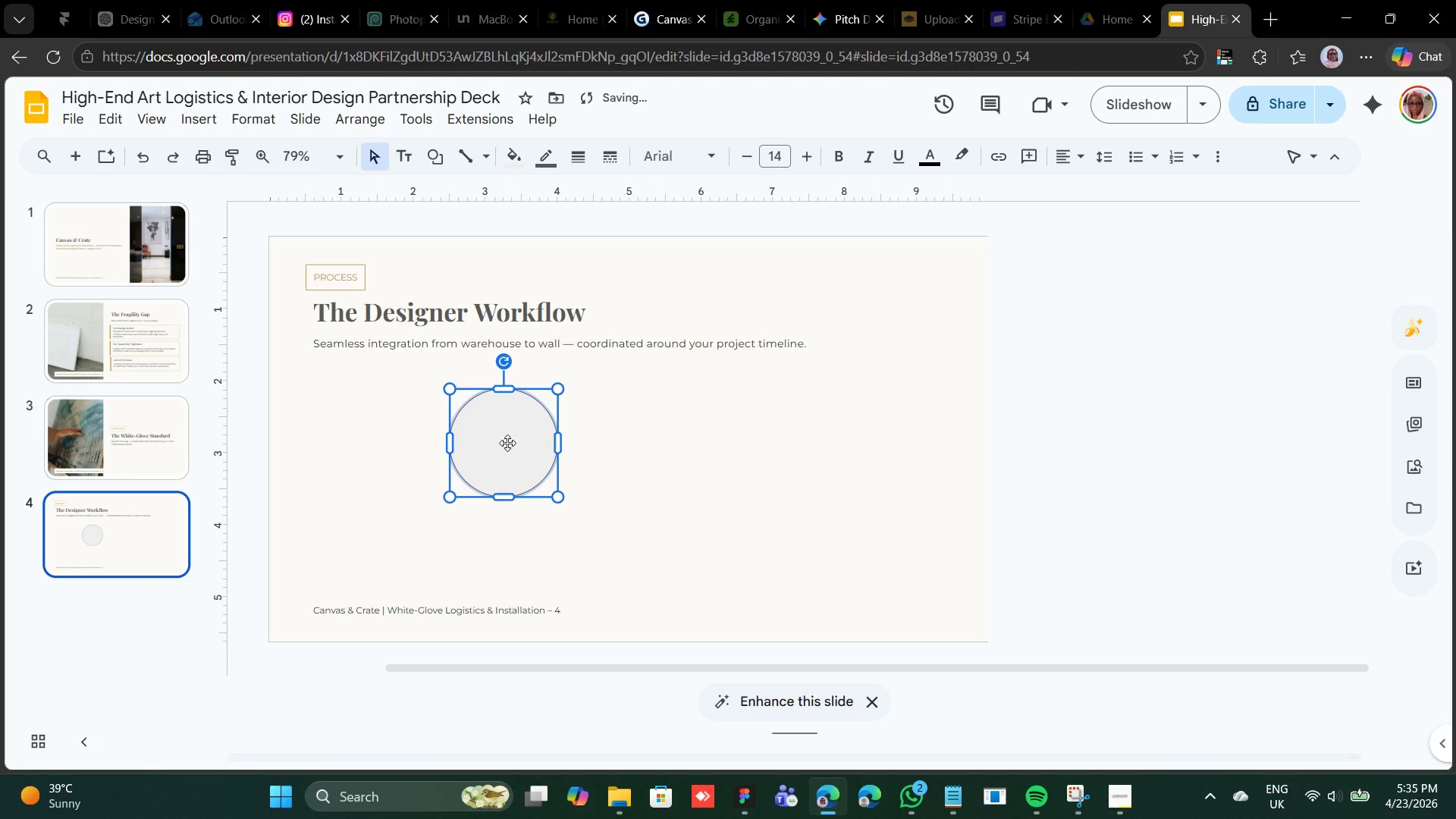 
left_click_drag(start_coordinate=[507, 443], to_coordinate=[506, 430])
 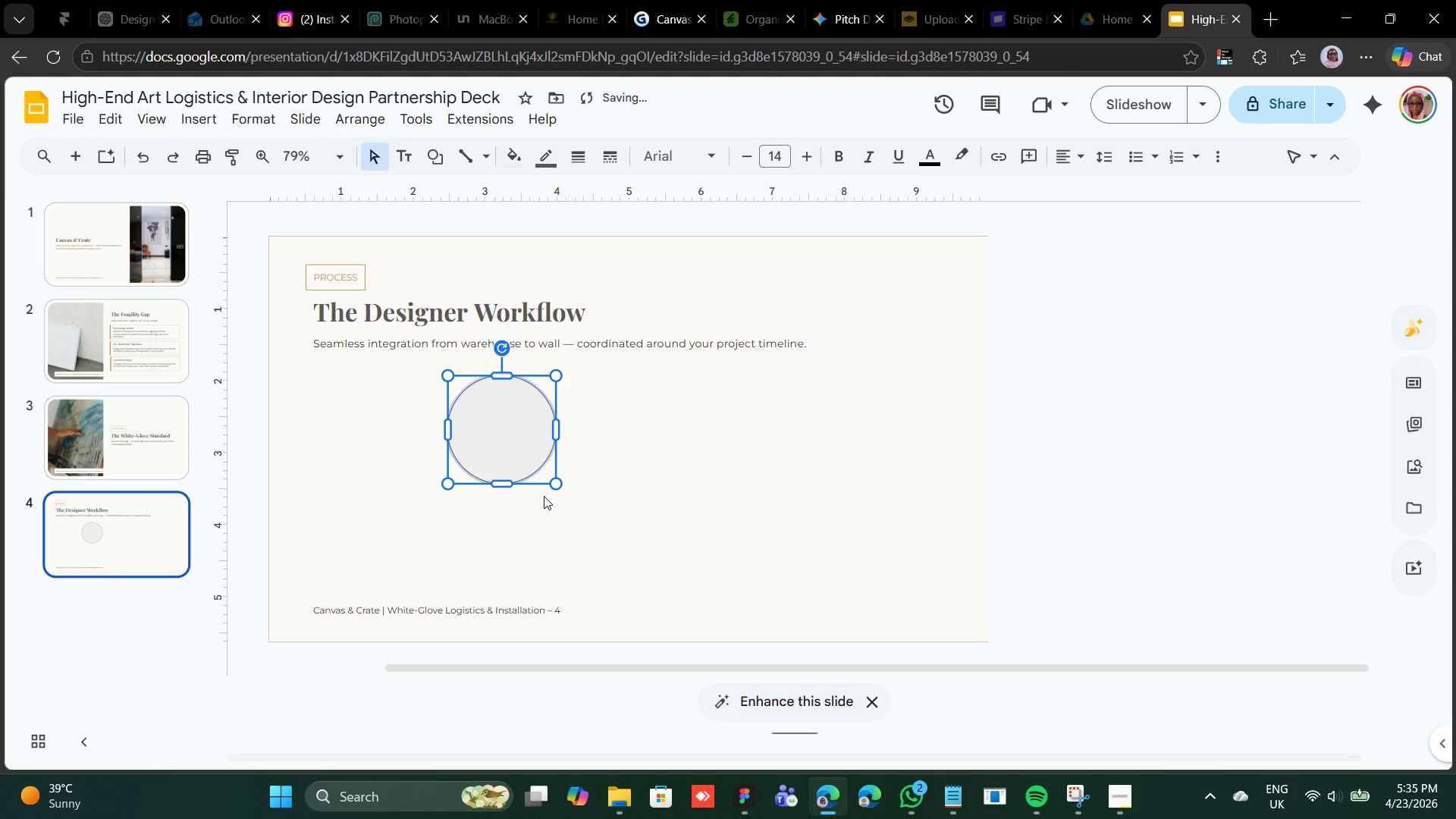 
hold_key(key=ShiftLeft, duration=1.72)
left_click_drag(start_coordinate=[554, 481], to_coordinate=[559, 490])
 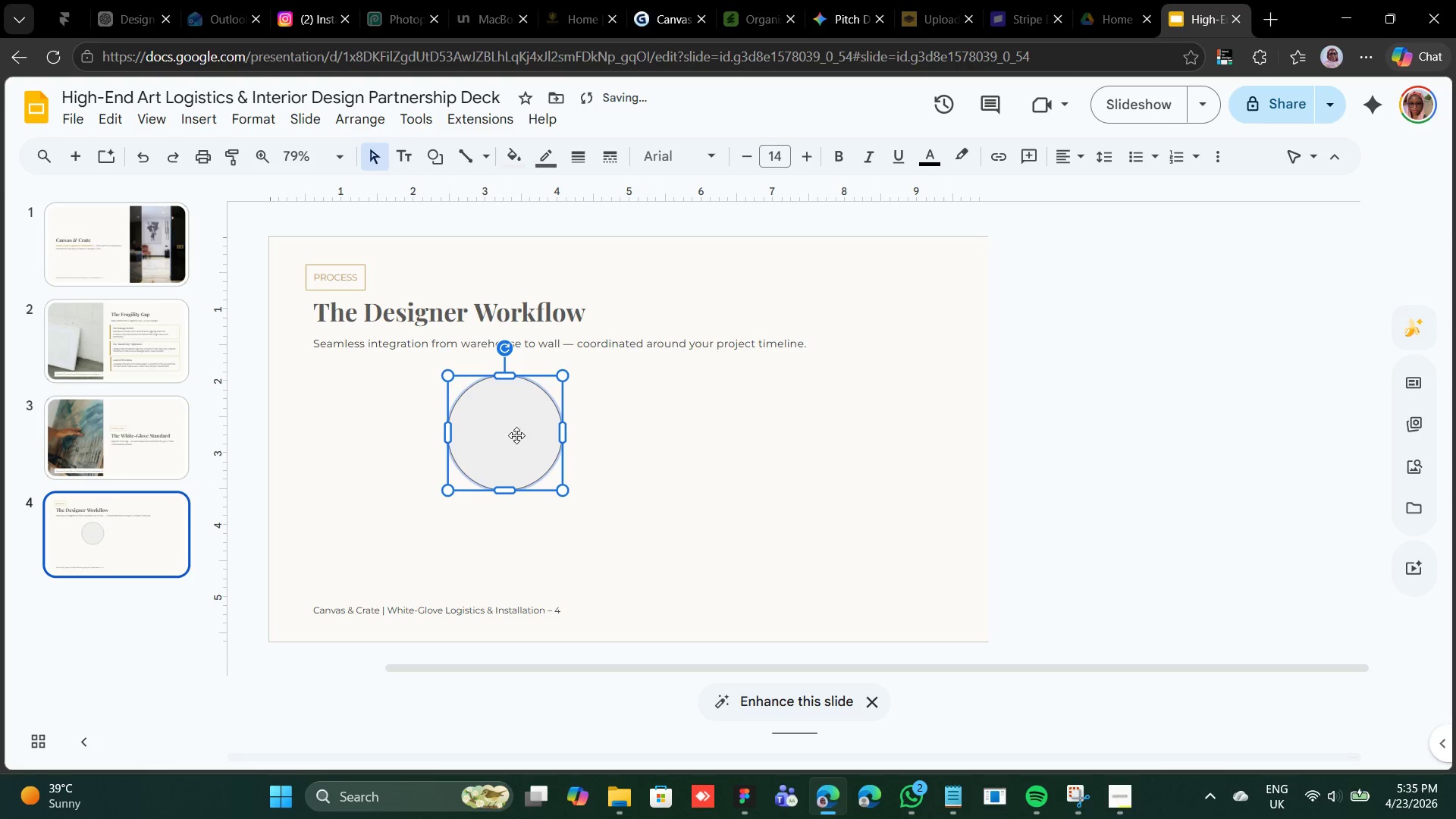 
left_click_drag(start_coordinate=[515, 435], to_coordinate=[512, 444])
 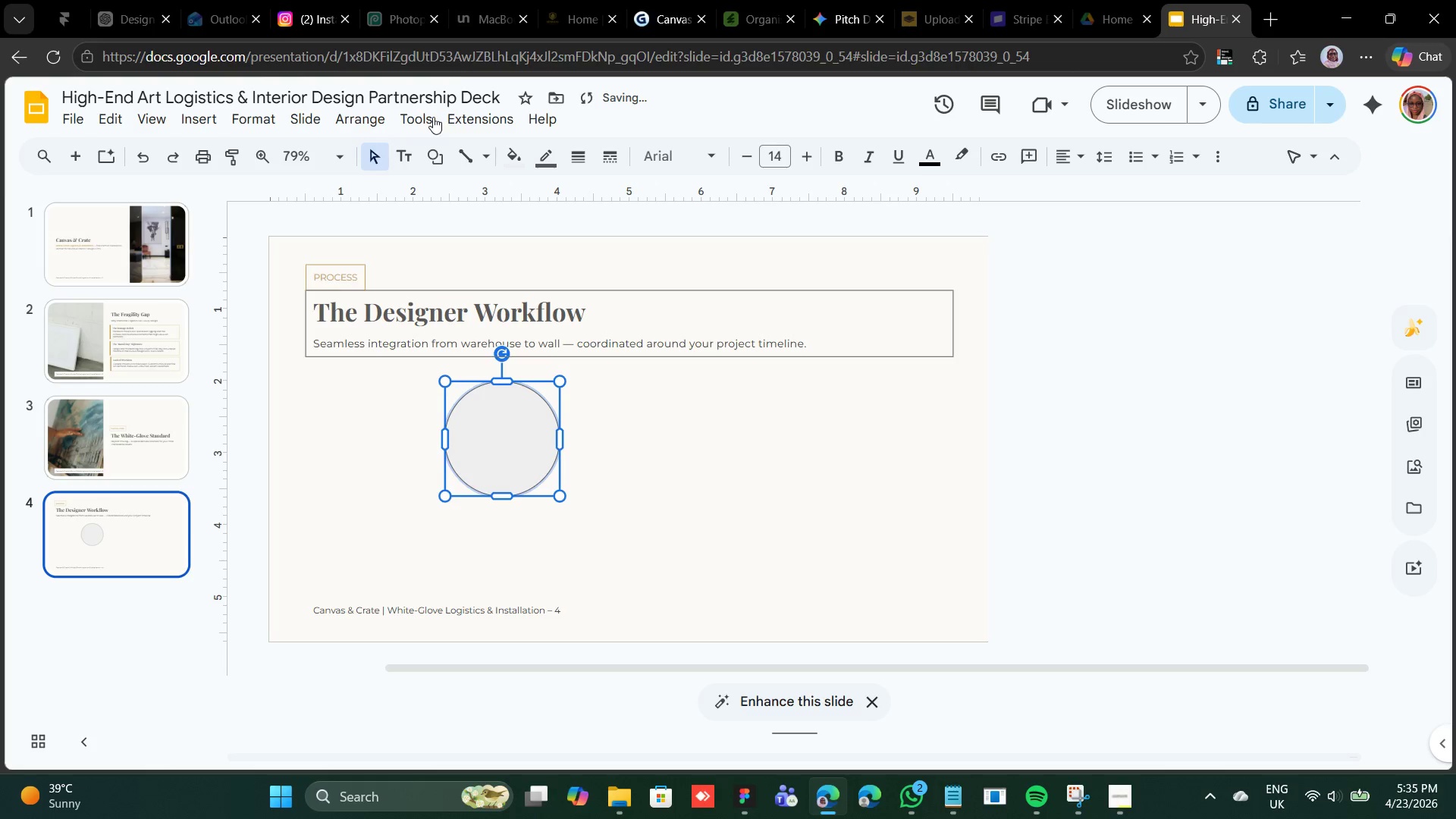 
mouse_move([529, 165])
 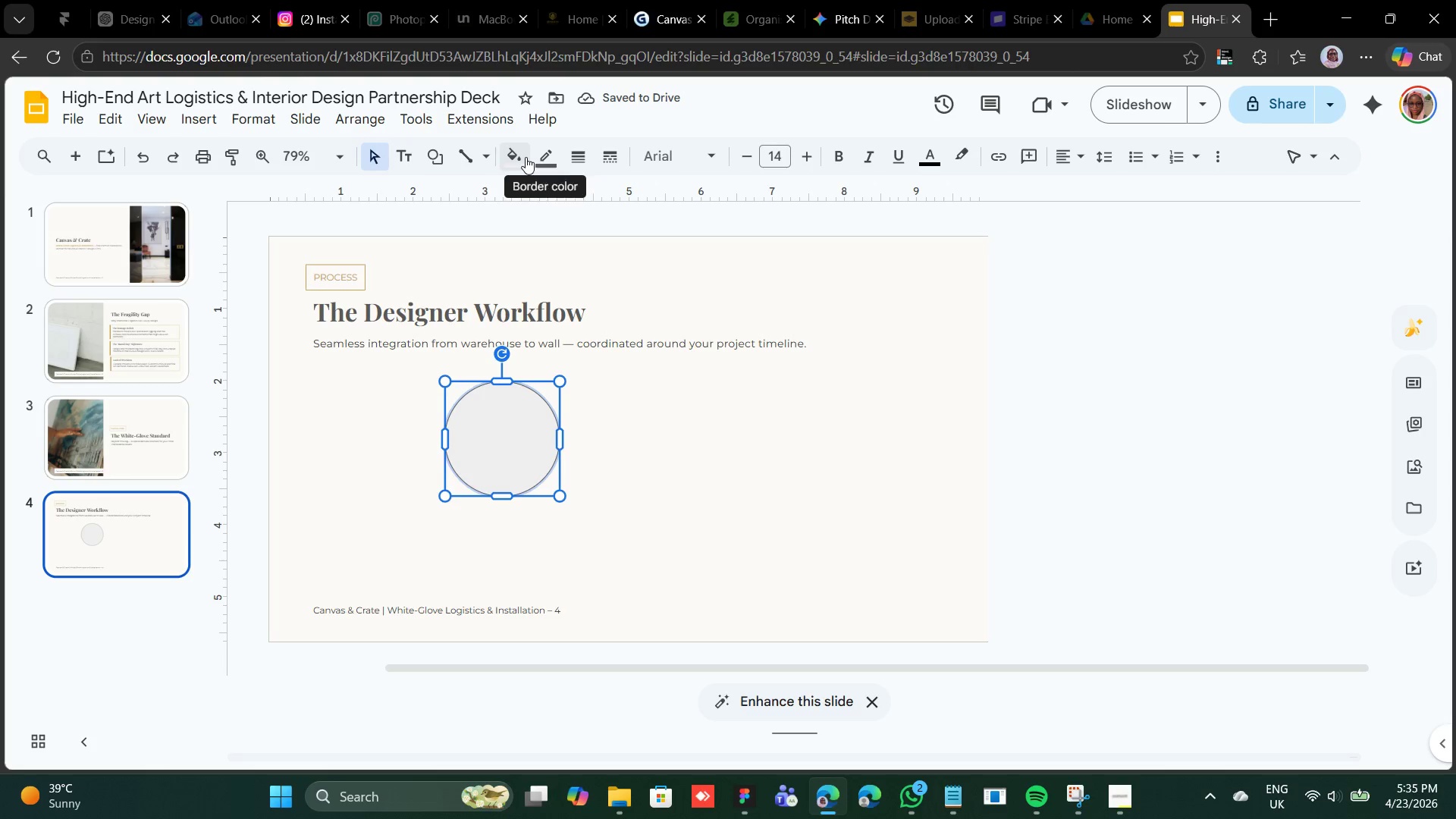 
left_click_drag(start_coordinate=[523, 158], to_coordinate=[519, 159])
 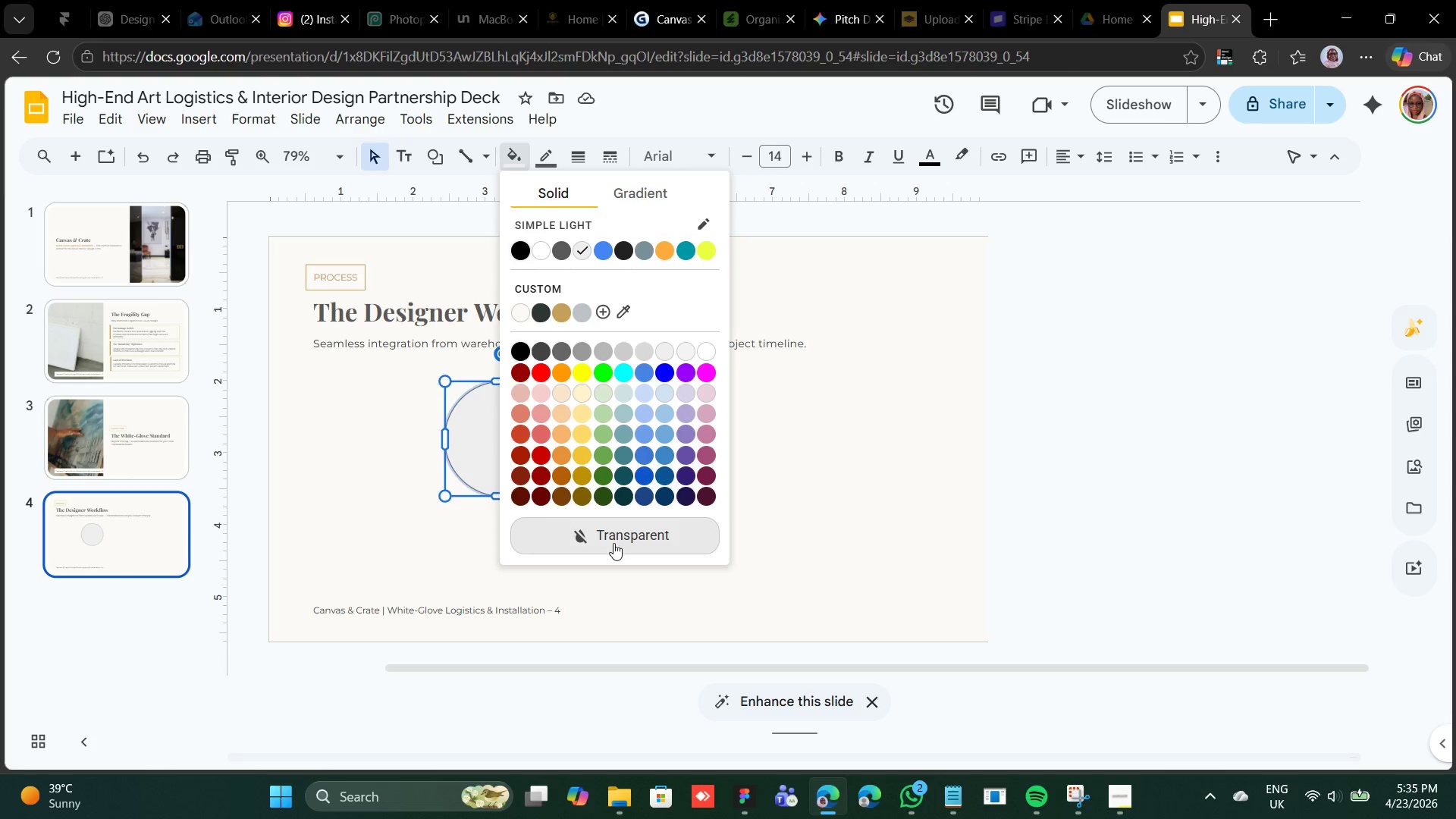 
left_click([613, 543])
 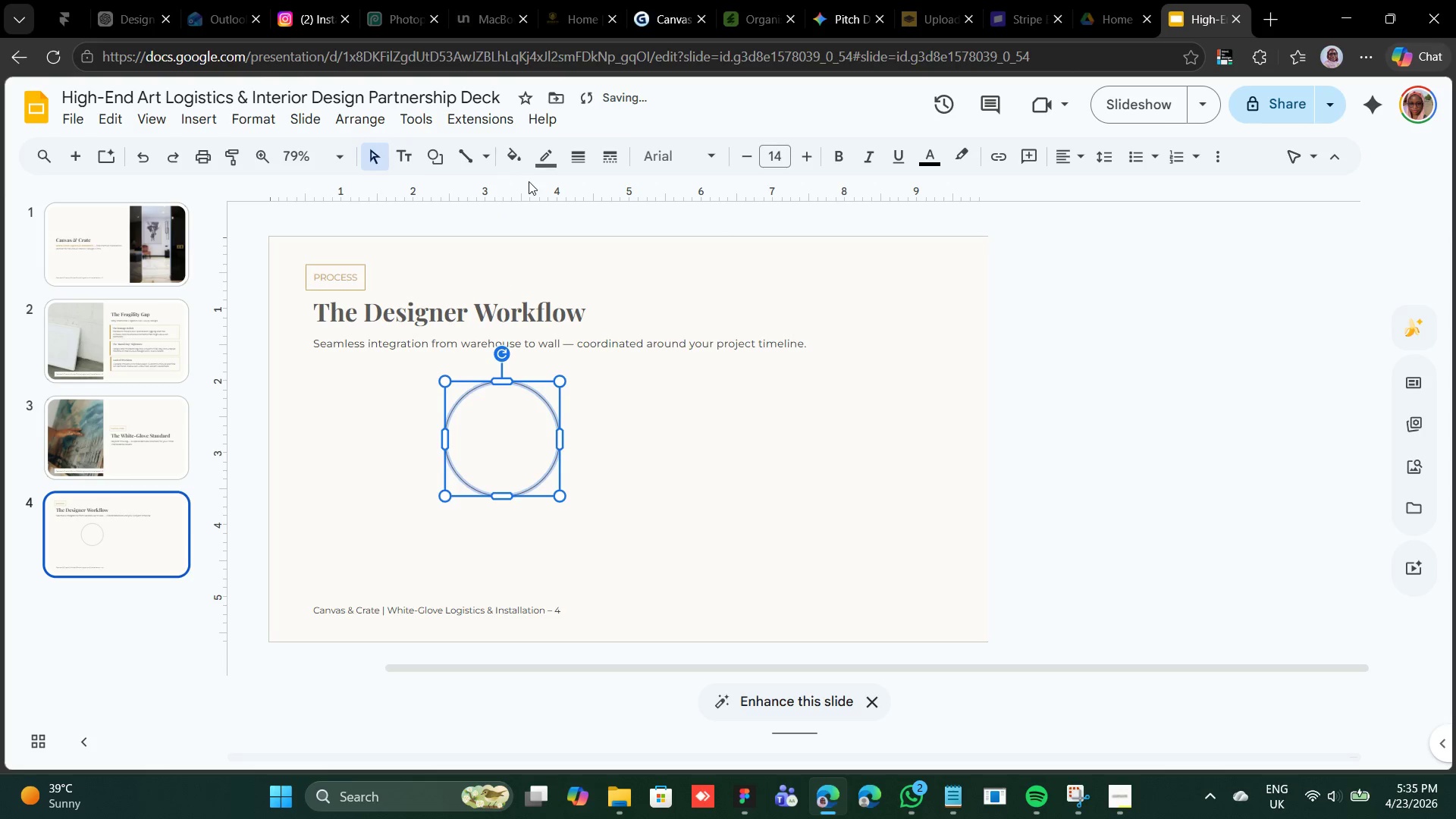 
left_click([533, 152])
 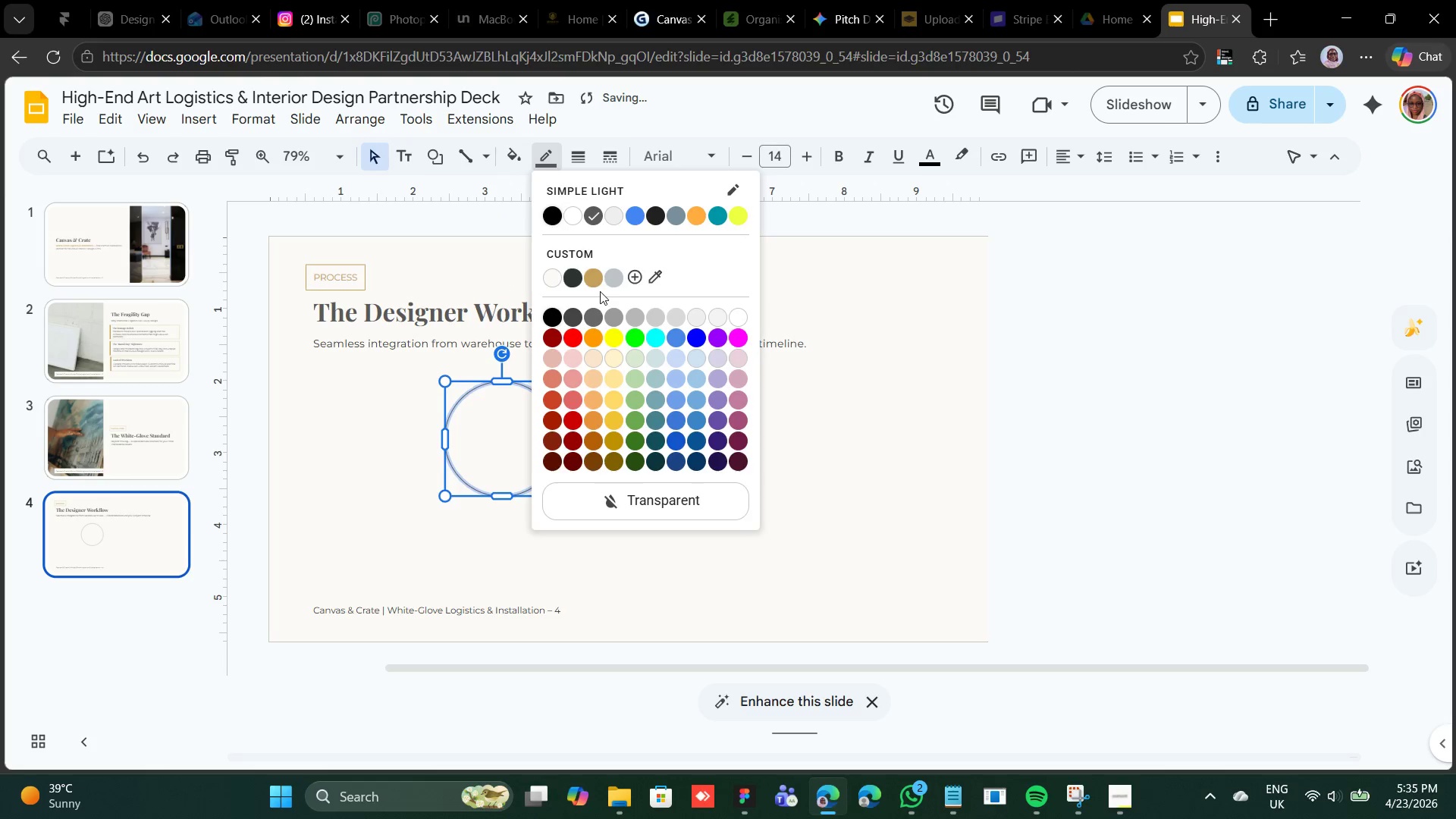 
left_click([595, 278])
 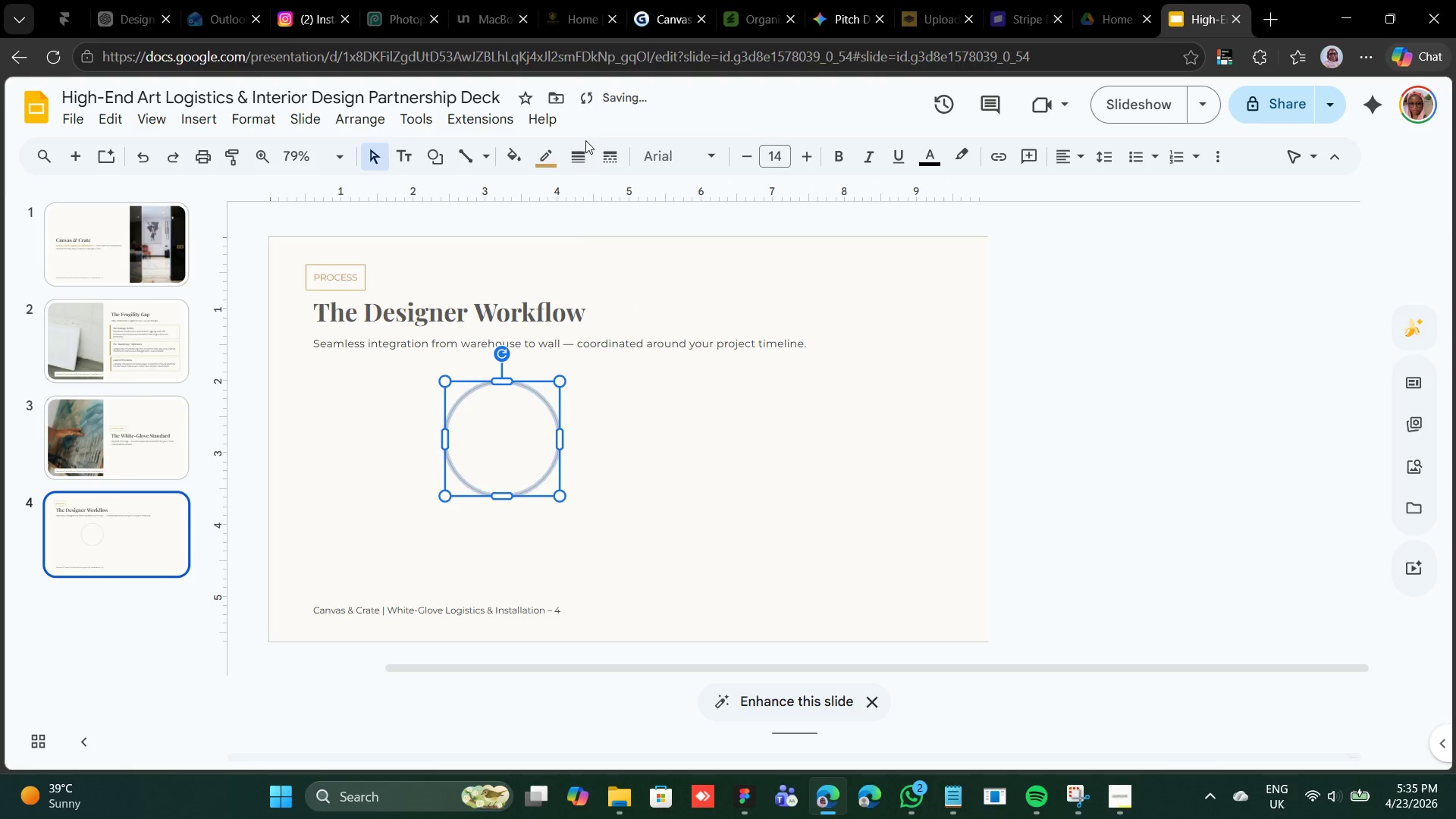 
left_click([585, 149])
 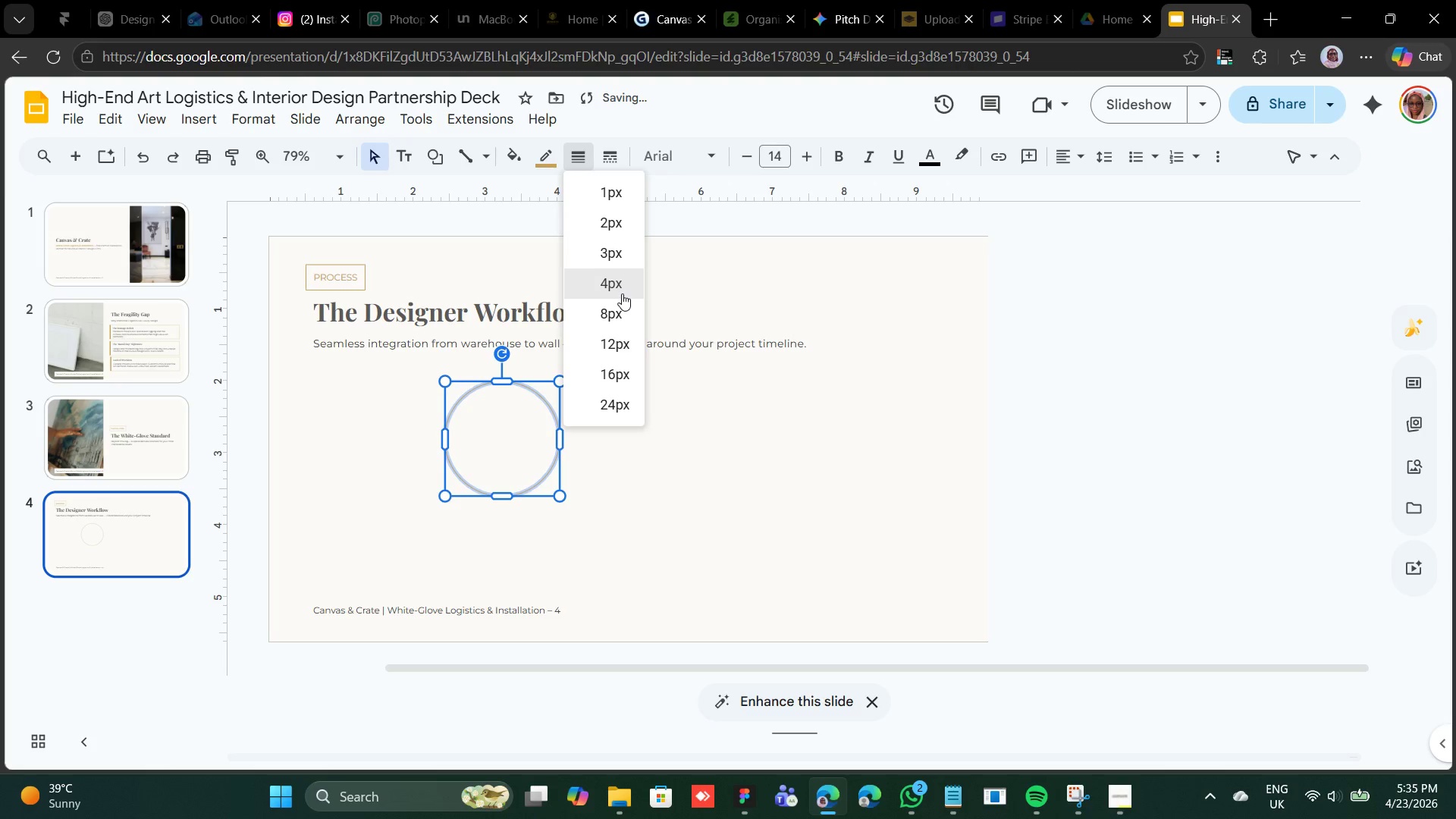 
left_click([621, 292])
 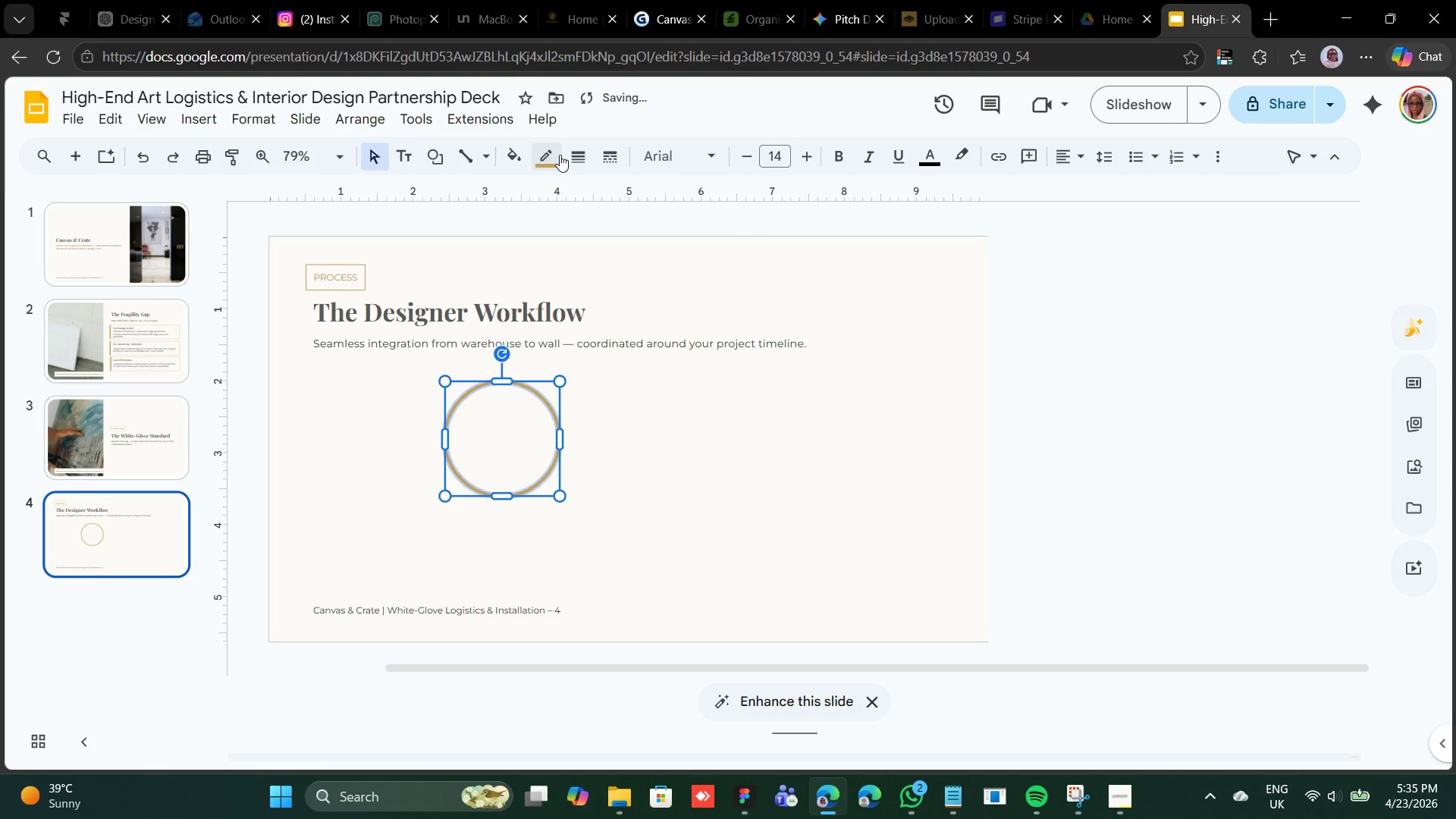 
left_click([560, 155])
 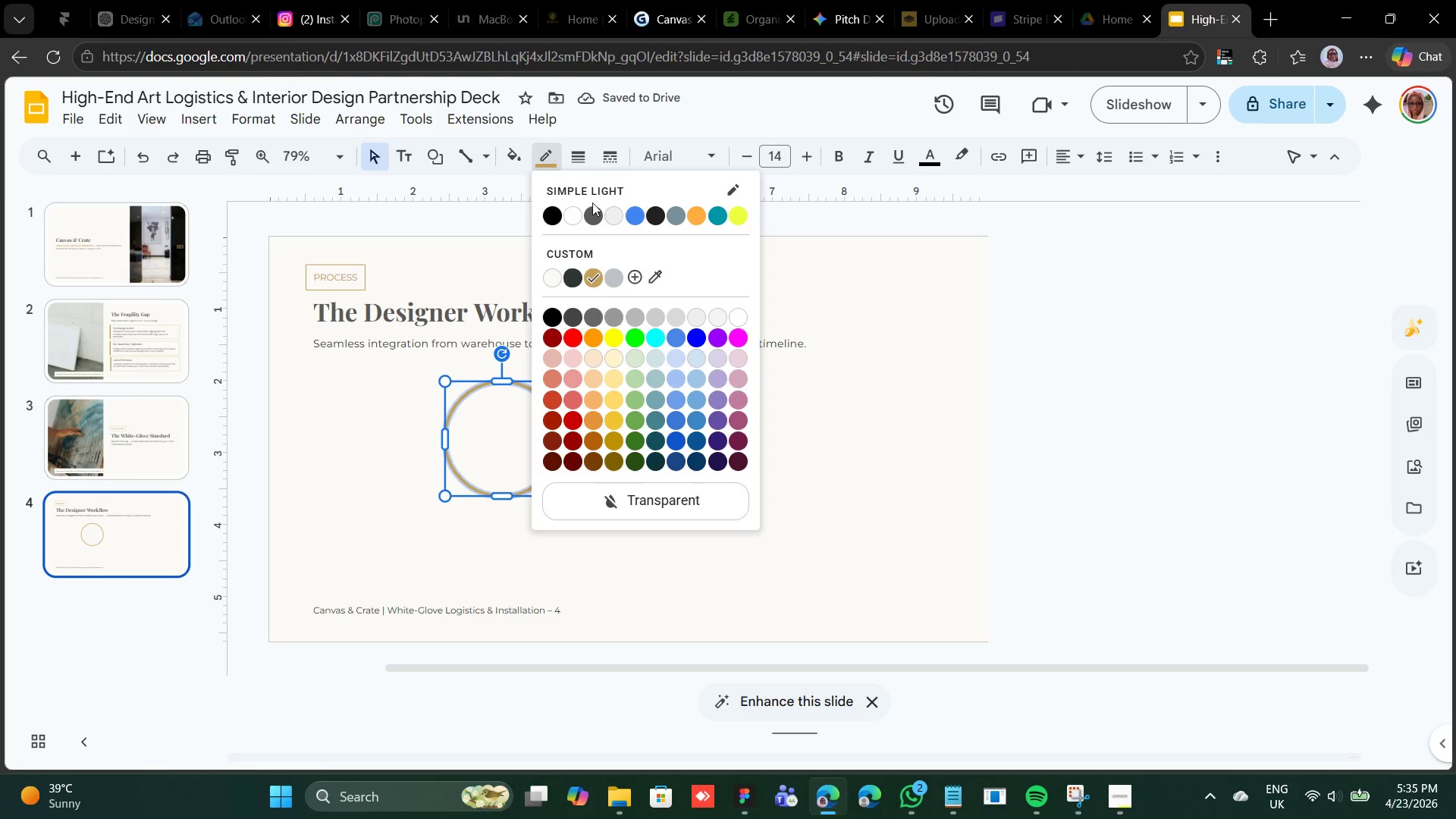 
left_click([582, 147])
 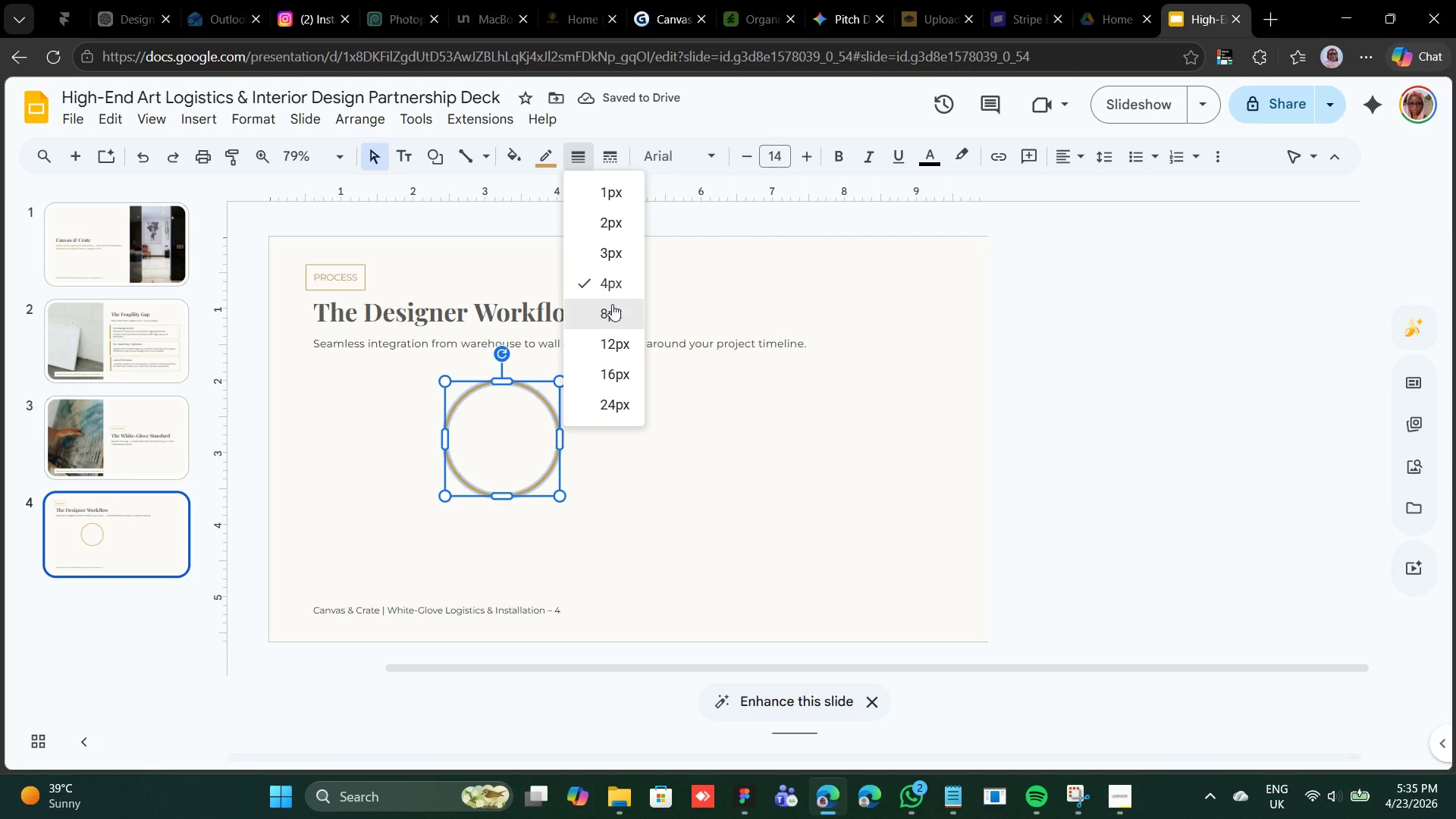 
left_click([613, 312])
 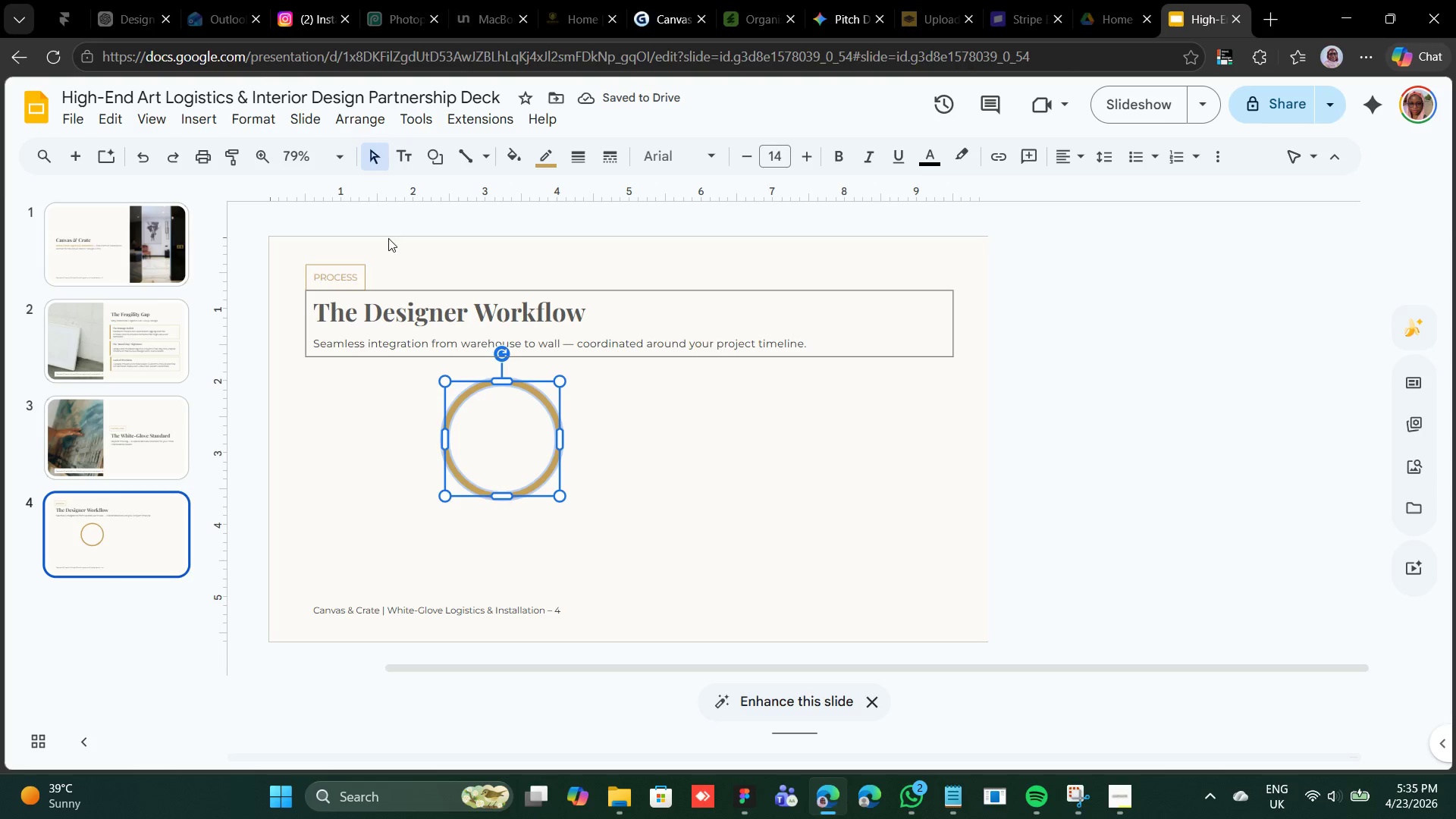 
wait(5.45)
 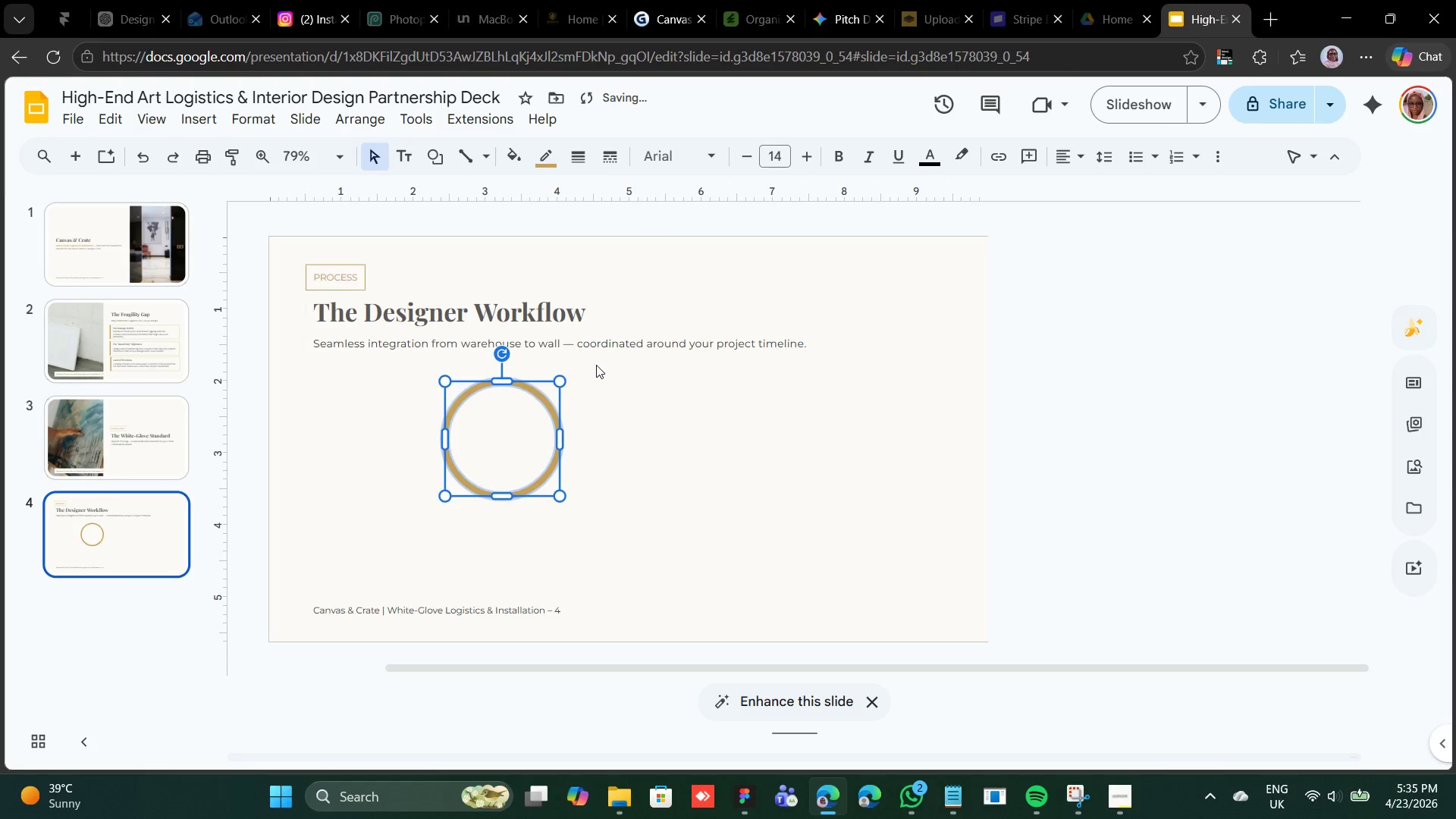 
left_click_drag(start_coordinate=[551, 158], to_coordinate=[546, 159])
 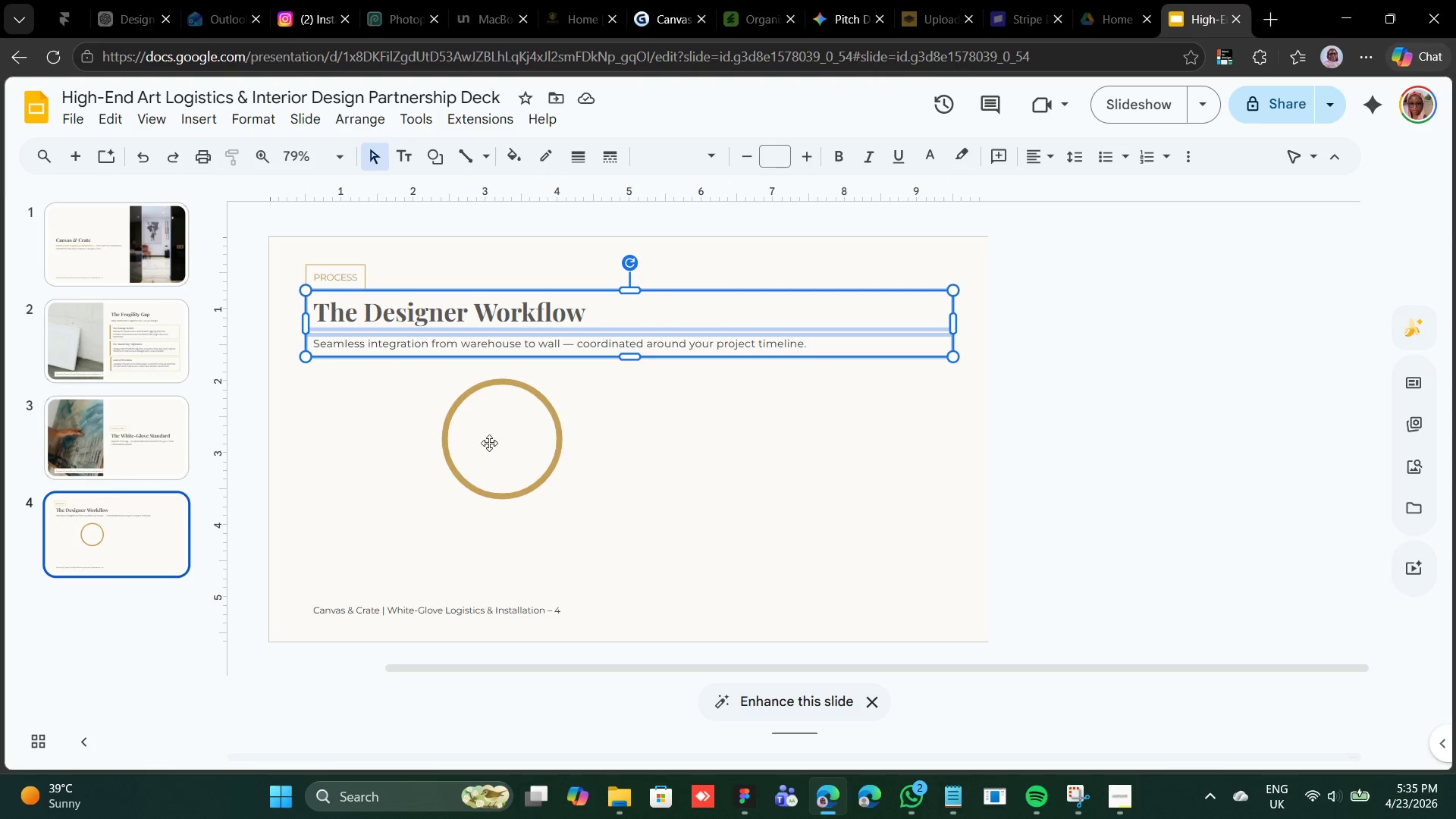 
left_click([542, 397])
 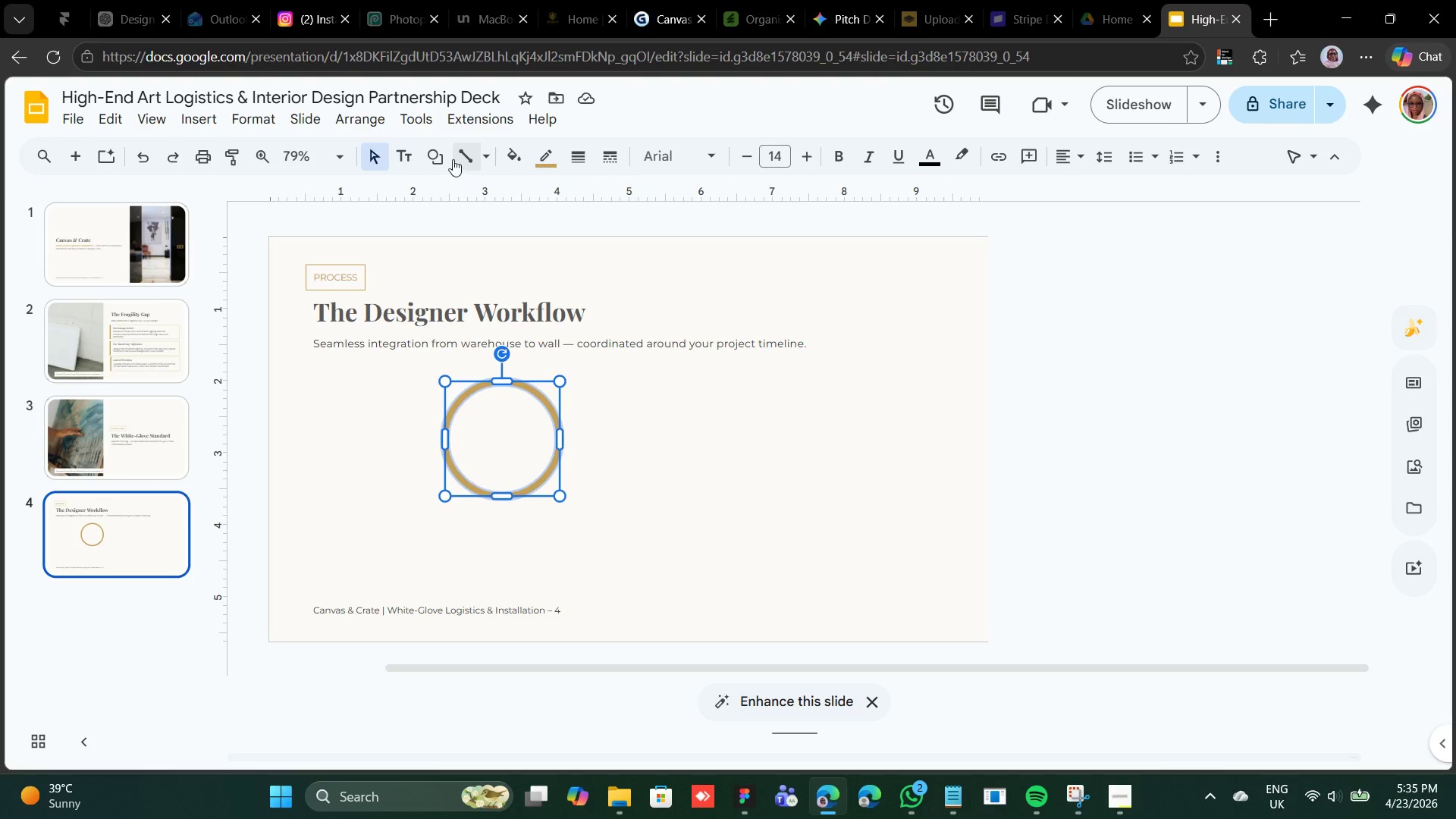 
left_click([441, 156])
 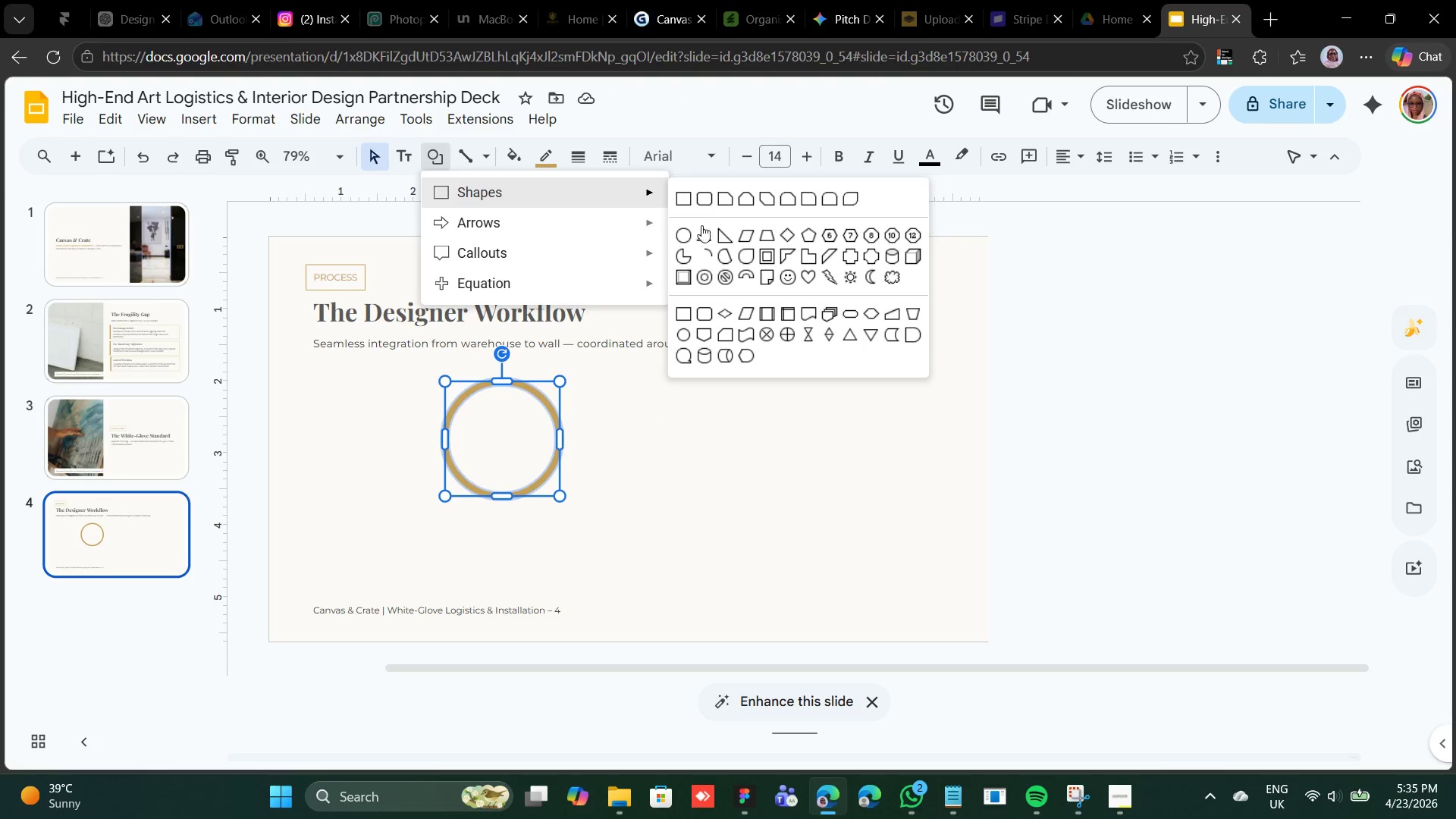 
left_click([700, 234])
 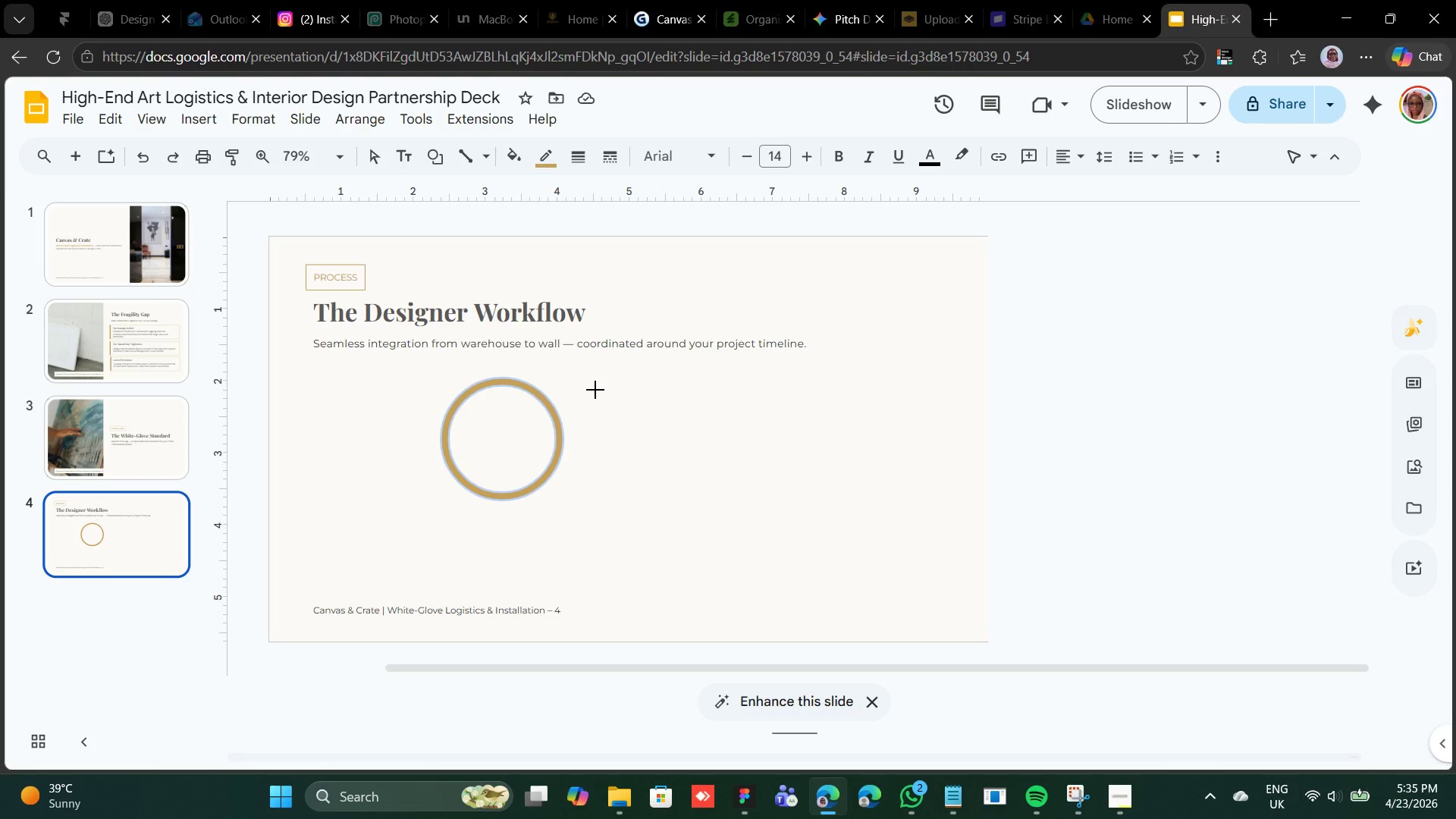 
hold_key(key=ShiftLeft, duration=3.92)
left_click_drag(start_coordinate=[560, 412], to_coordinate=[565, 446])
 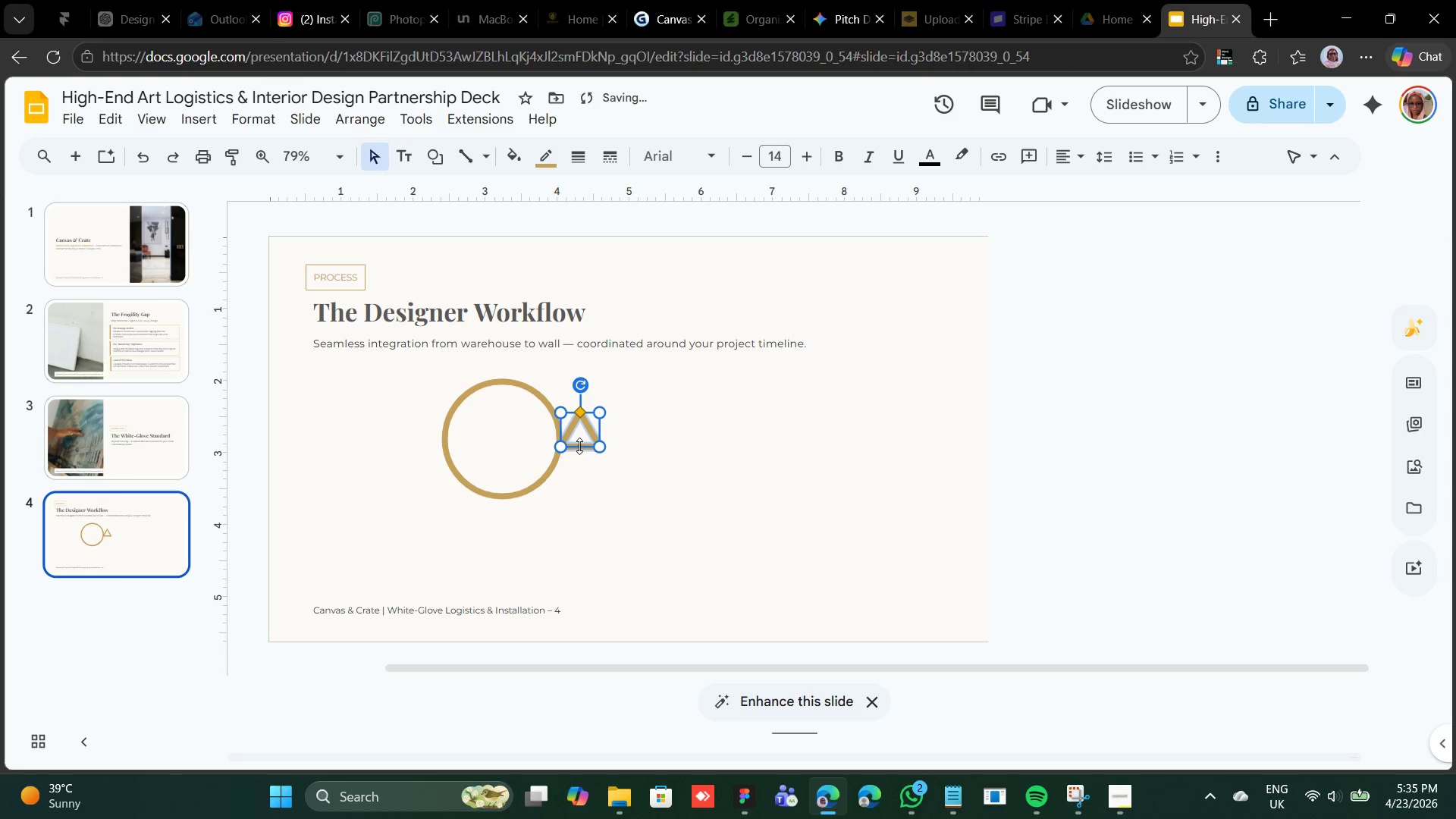 
left_click_drag(start_coordinate=[579, 446], to_coordinate=[582, 435])
 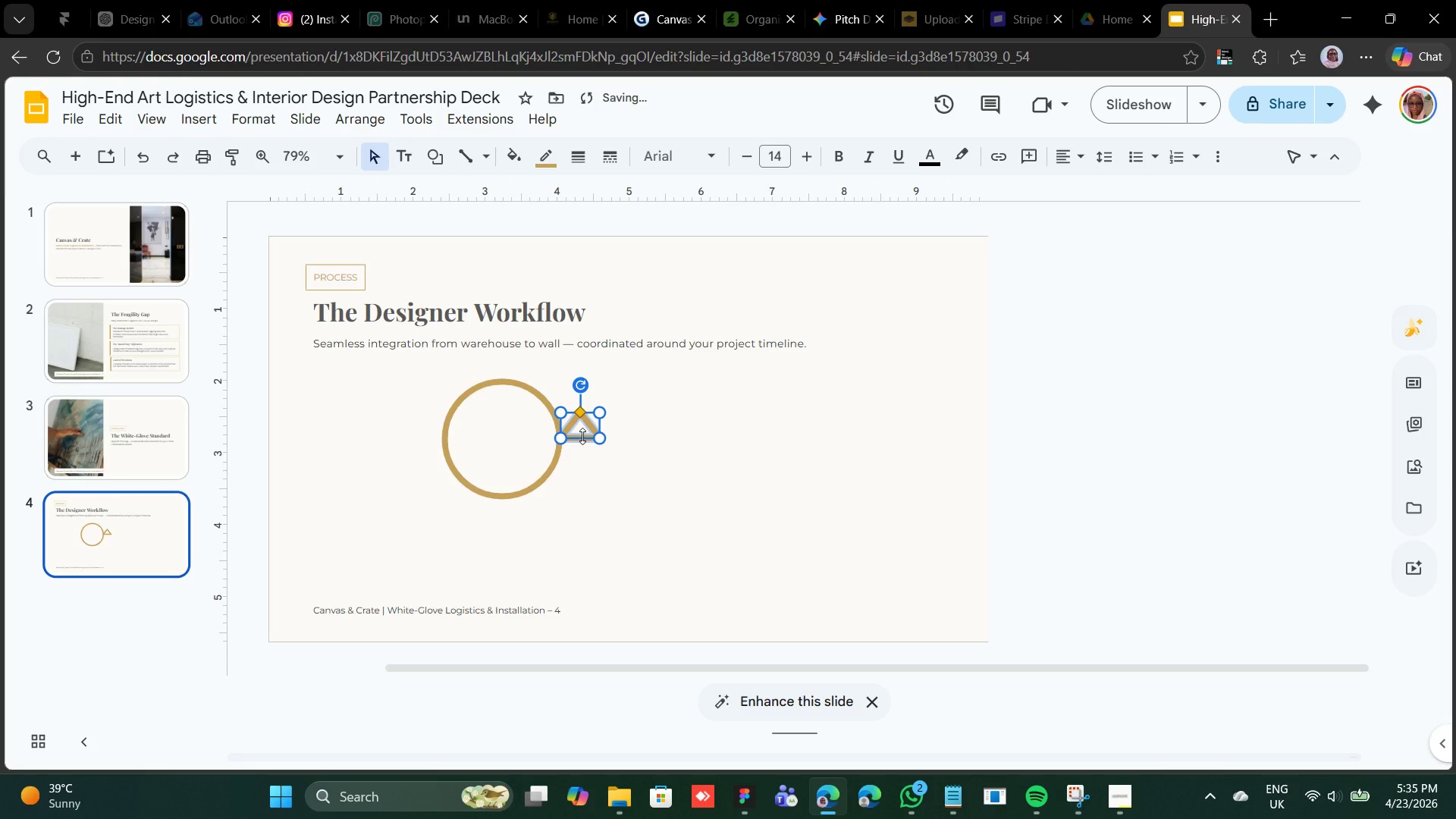 
left_click_drag(start_coordinate=[582, 436], to_coordinate=[582, 431])
 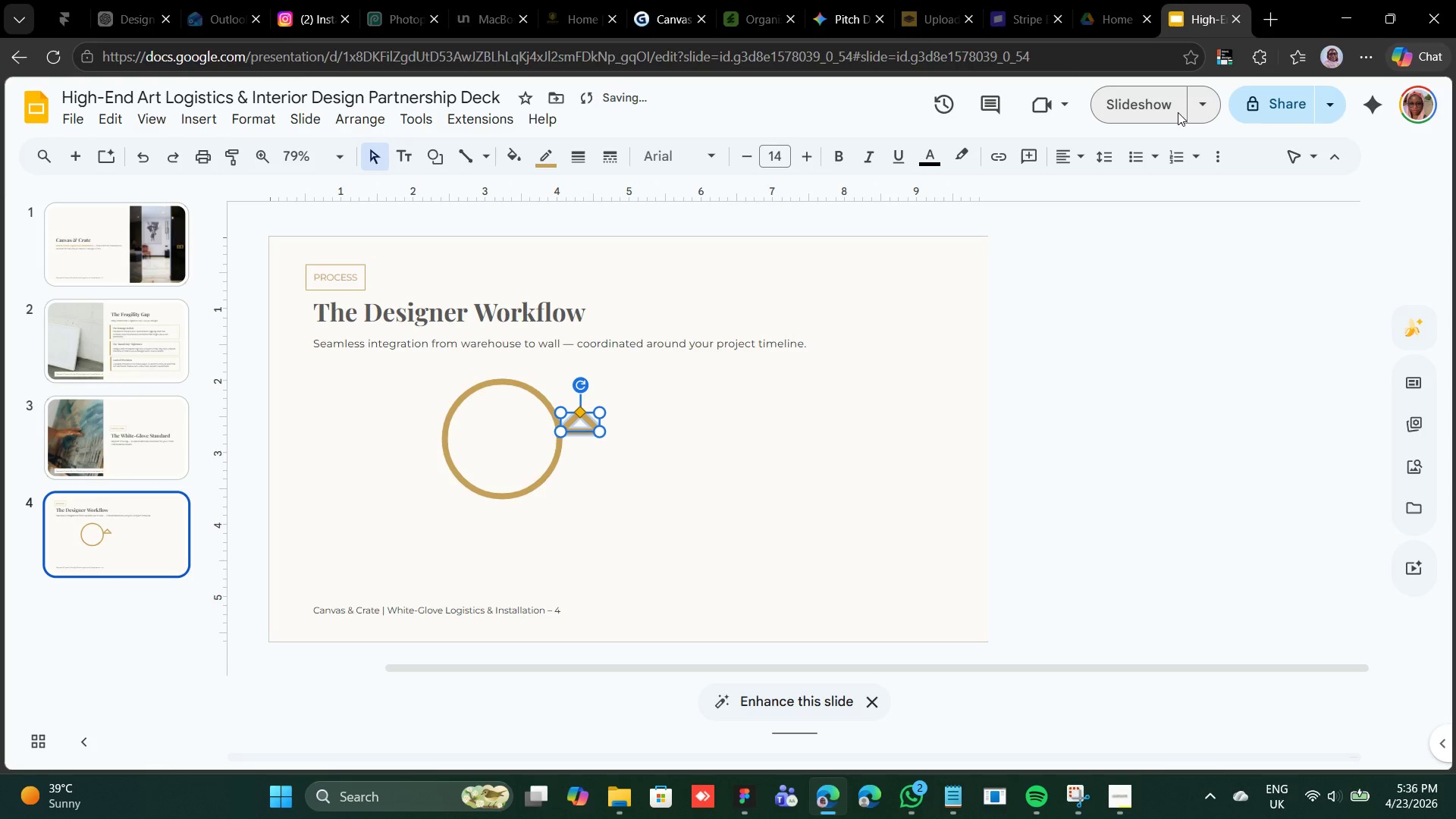 
left_click([1222, 165])
 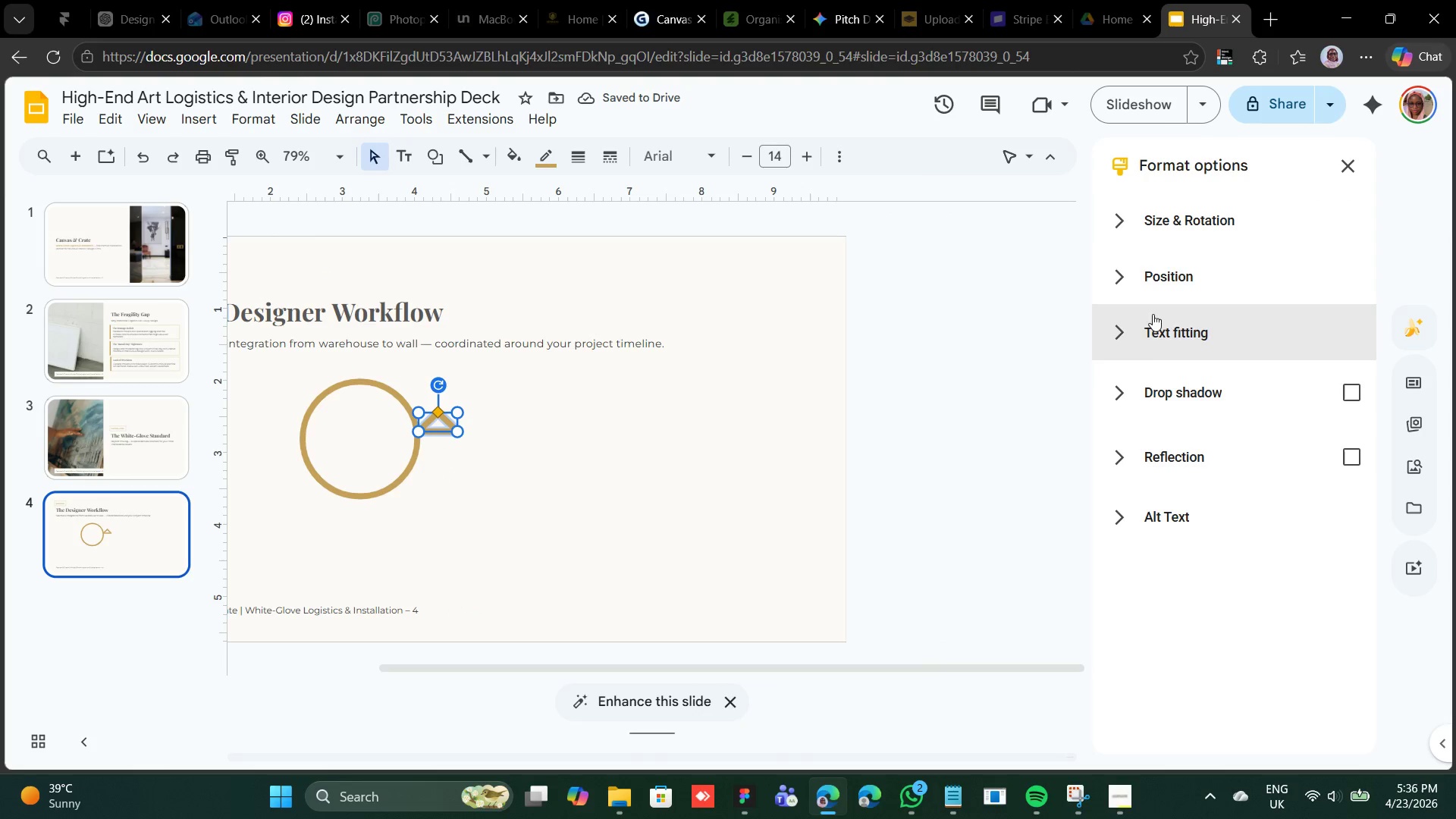 
left_click([1142, 224])
 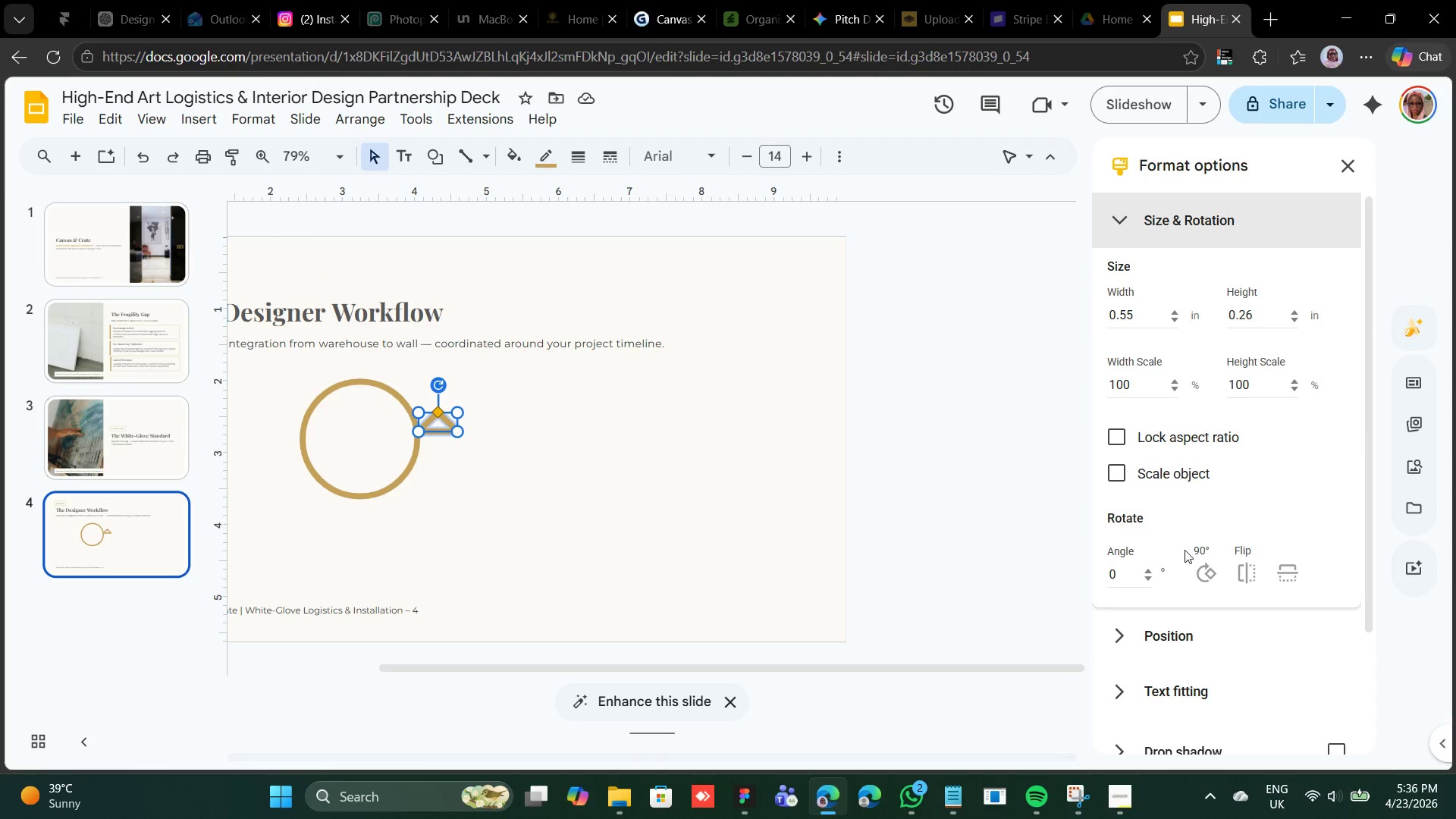 
left_click([1200, 567])
 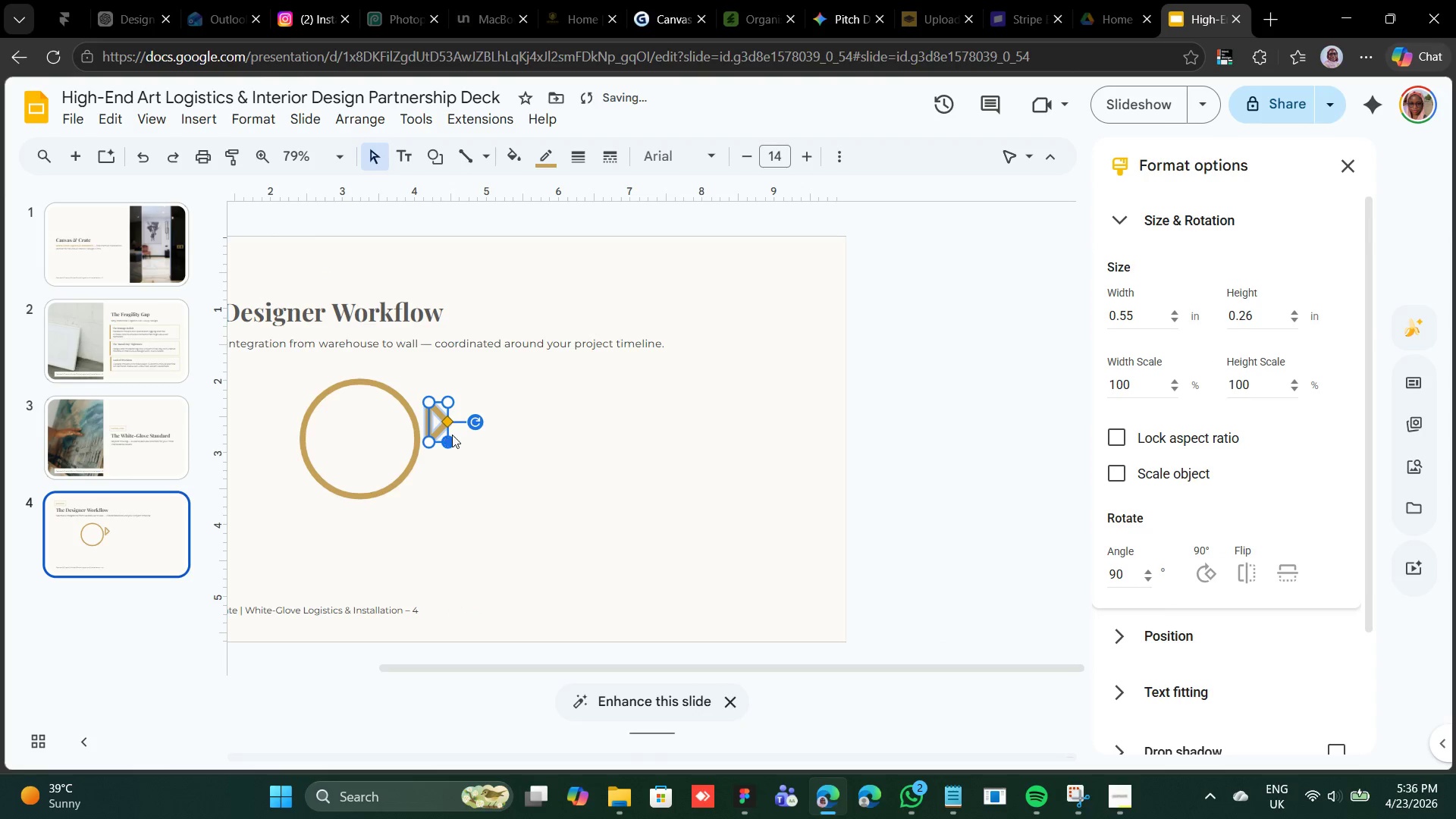 
left_click_drag(start_coordinate=[438, 421], to_coordinate=[428, 435])
 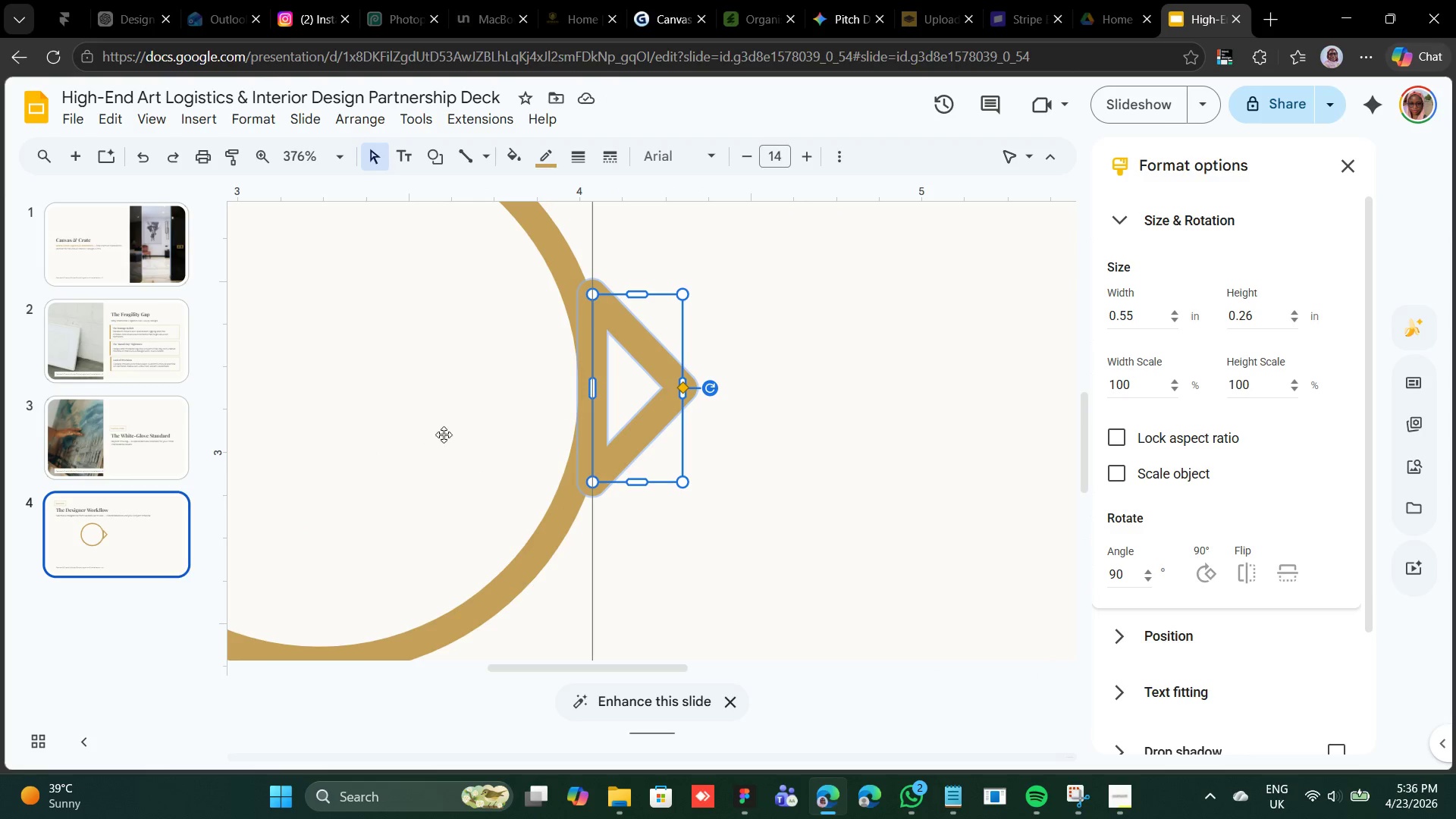 
wait(7.52)
 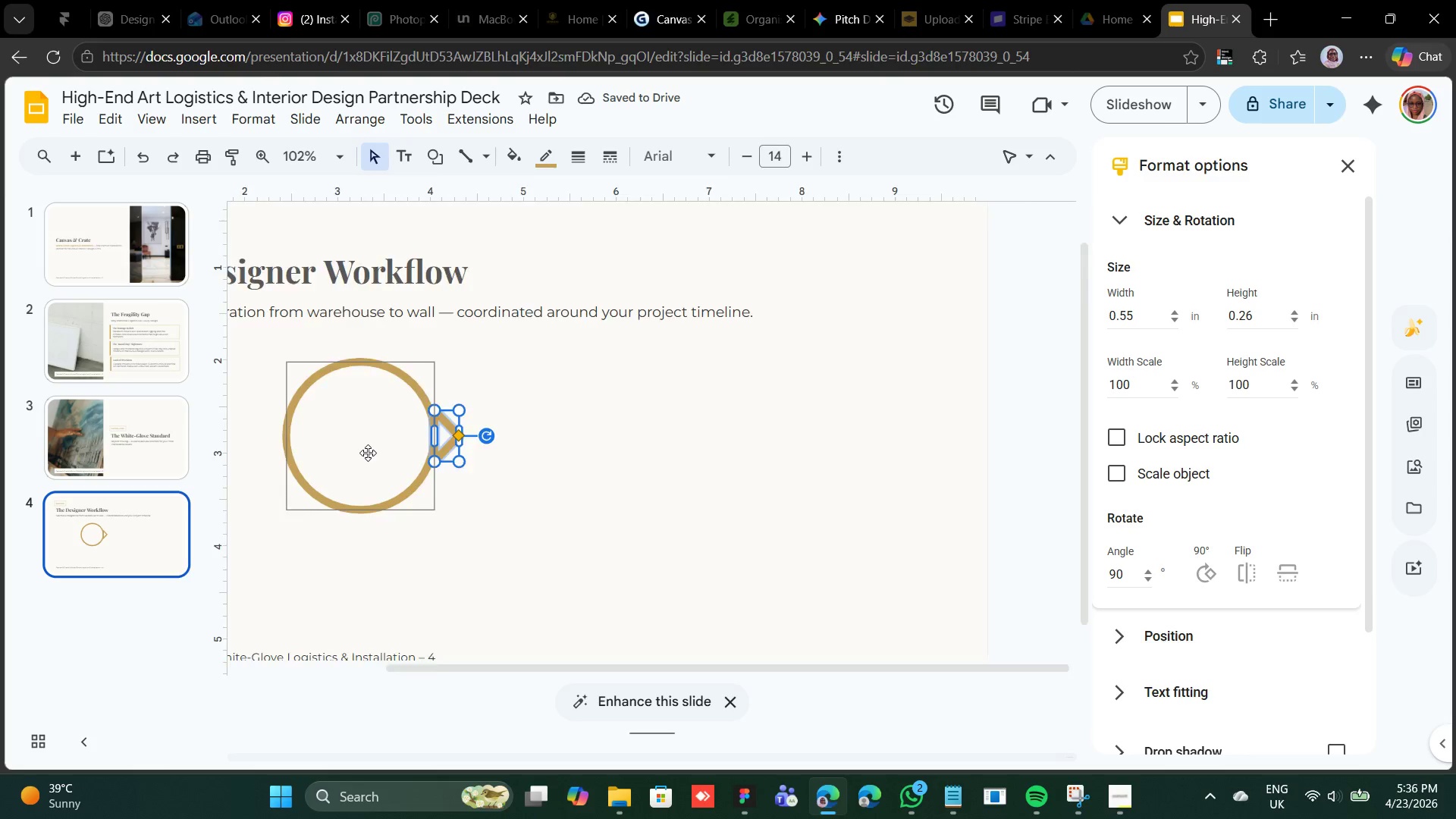 
left_click_drag(start_coordinate=[685, 388], to_coordinate=[661, 389])
 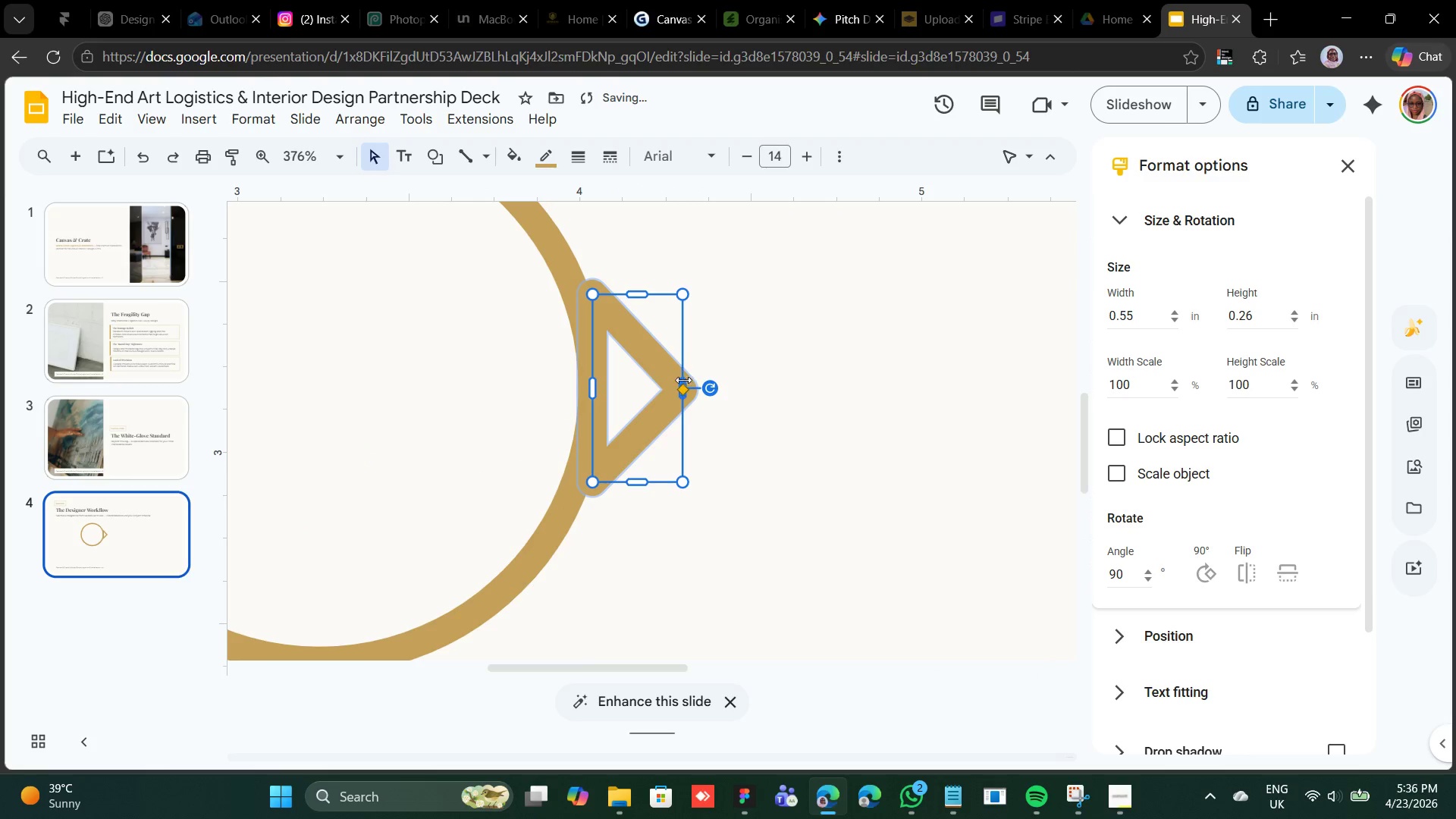 
left_click_drag(start_coordinate=[681, 380], to_coordinate=[654, 378])
 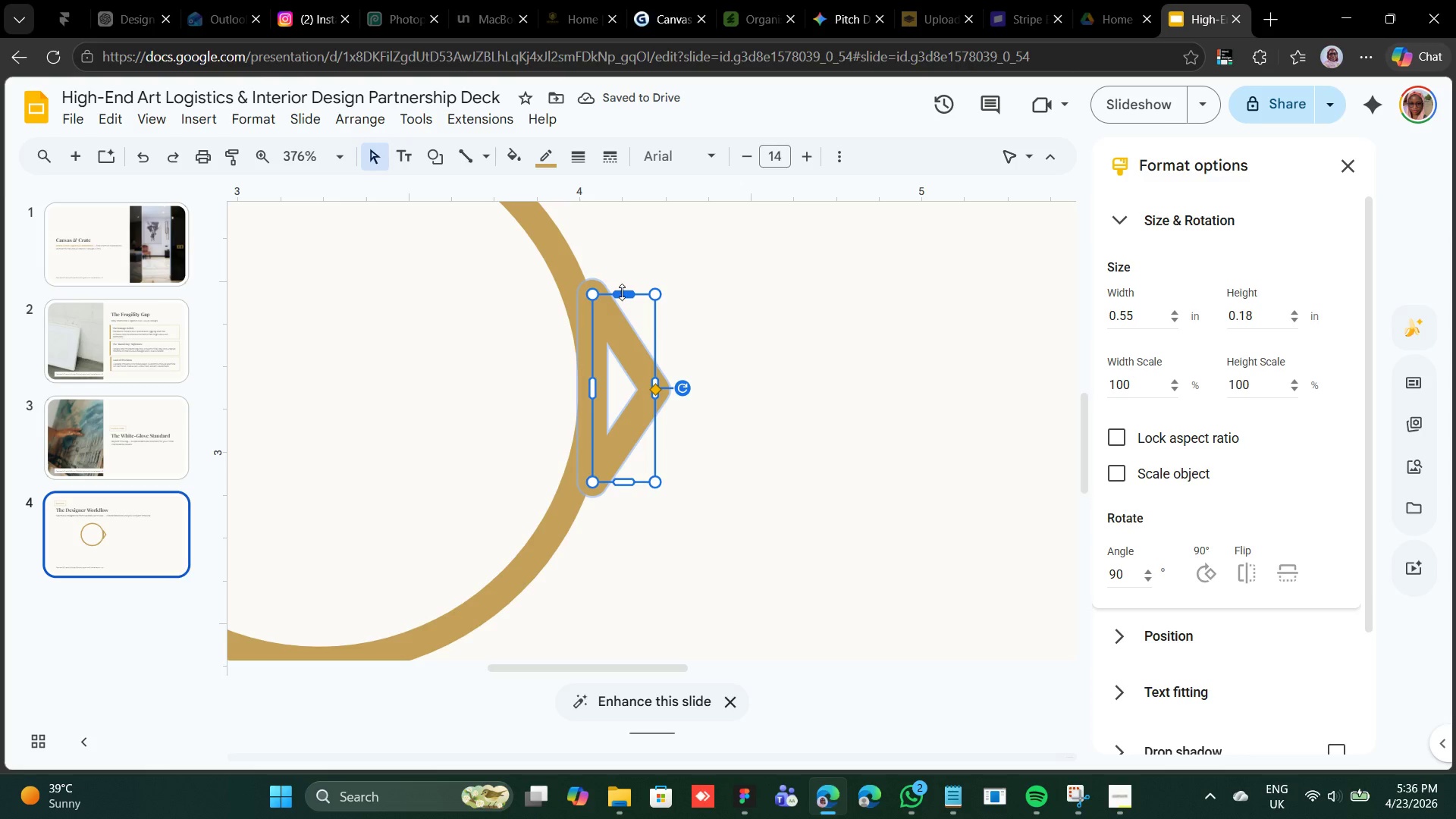 
wait(5.48)
 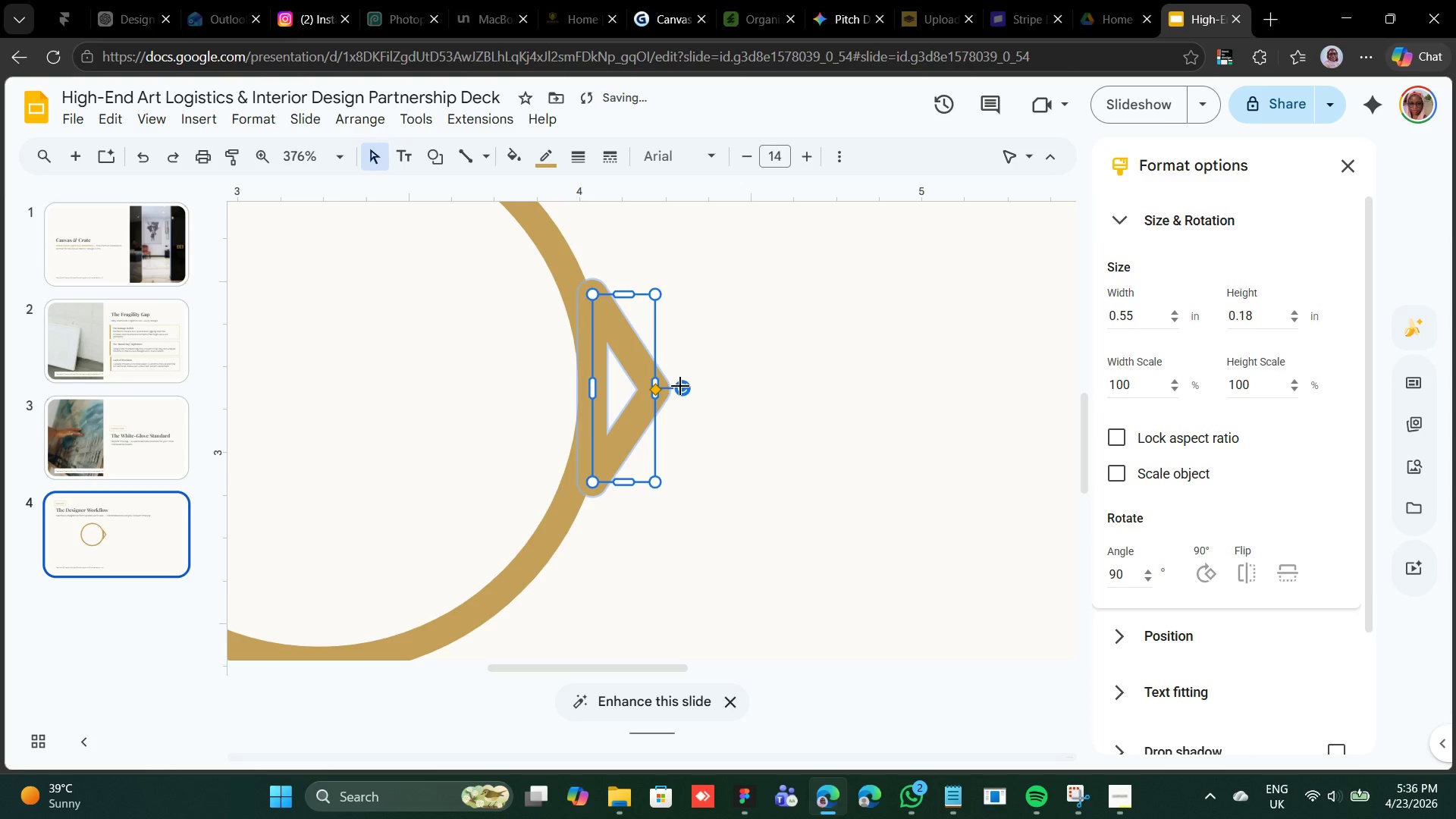 
left_click_drag(start_coordinate=[620, 294], to_coordinate=[587, 290])
 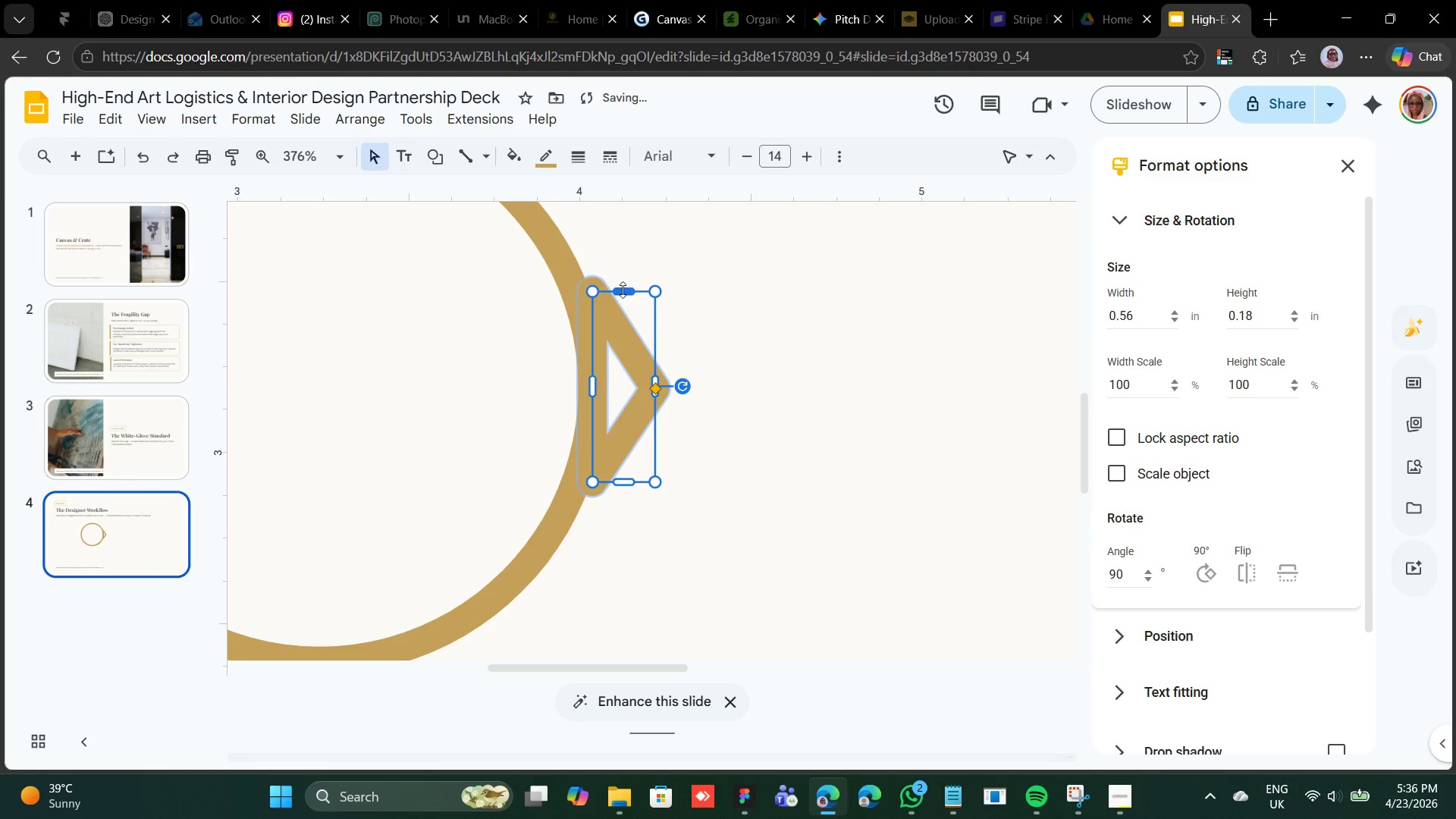 
left_click_drag(start_coordinate=[623, 290], to_coordinate=[620, 308])
 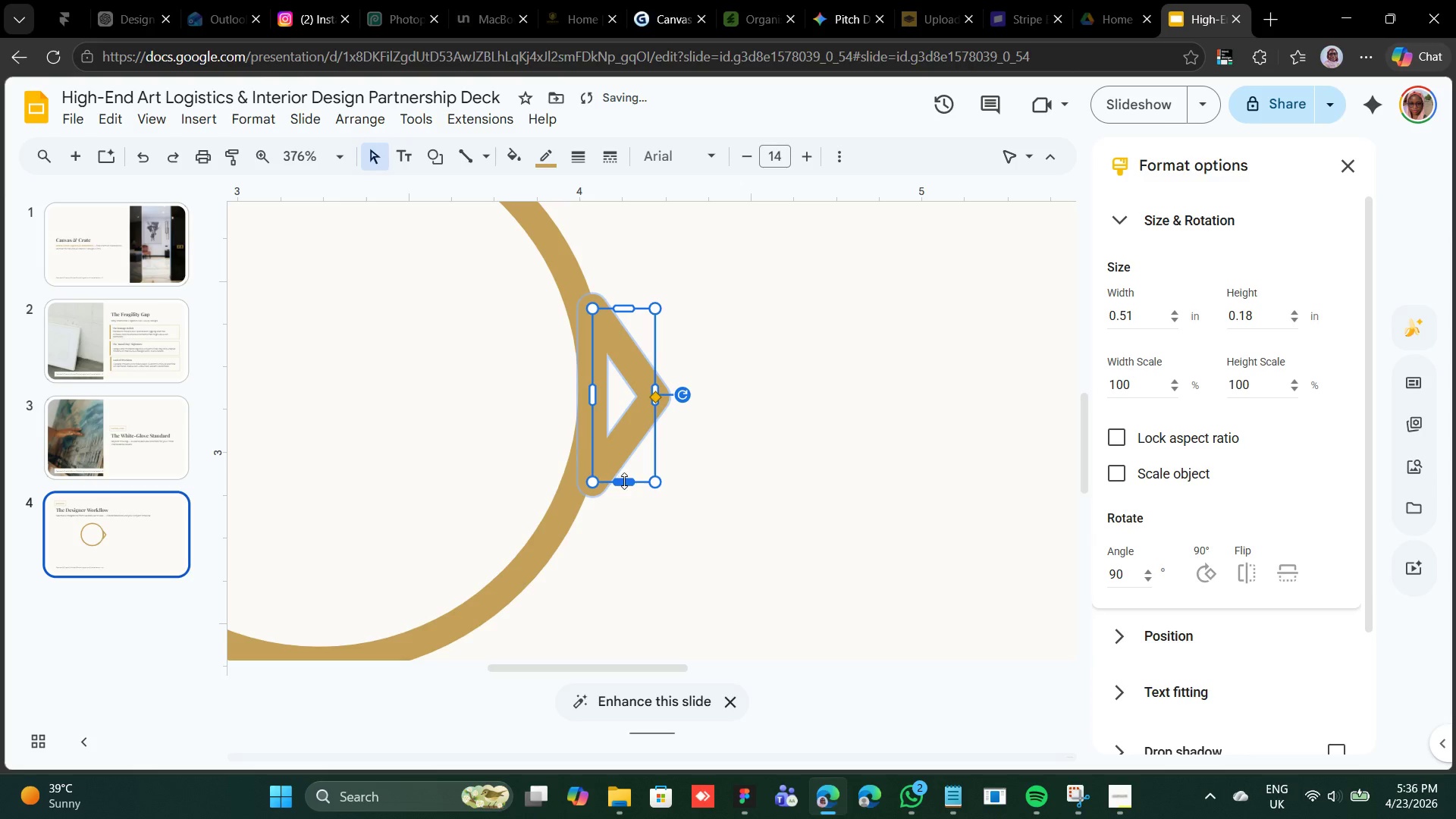 
left_click_drag(start_coordinate=[623, 482], to_coordinate=[626, 469])
 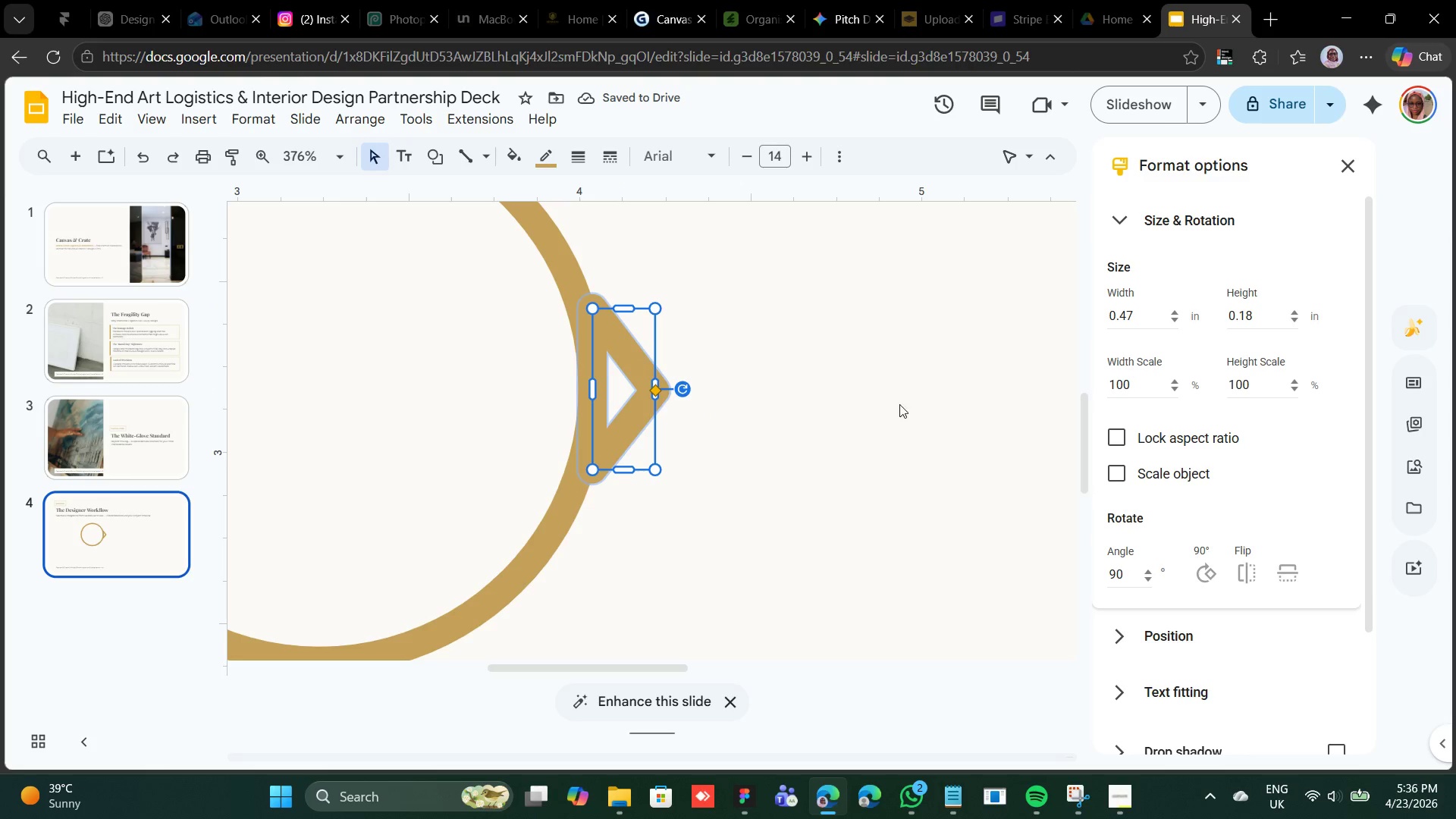 
wait(5.52)
 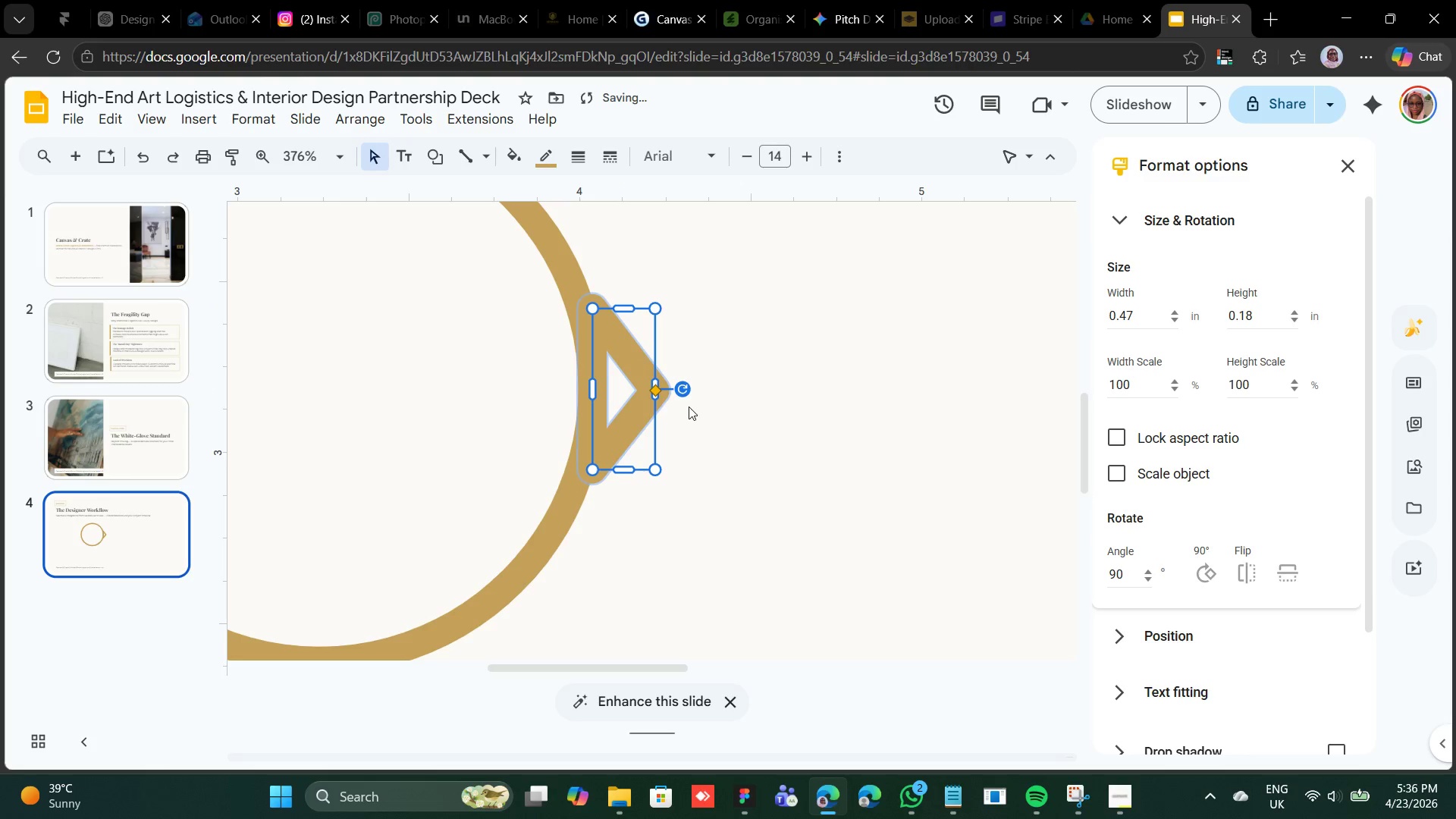 
left_click([1341, 155])
 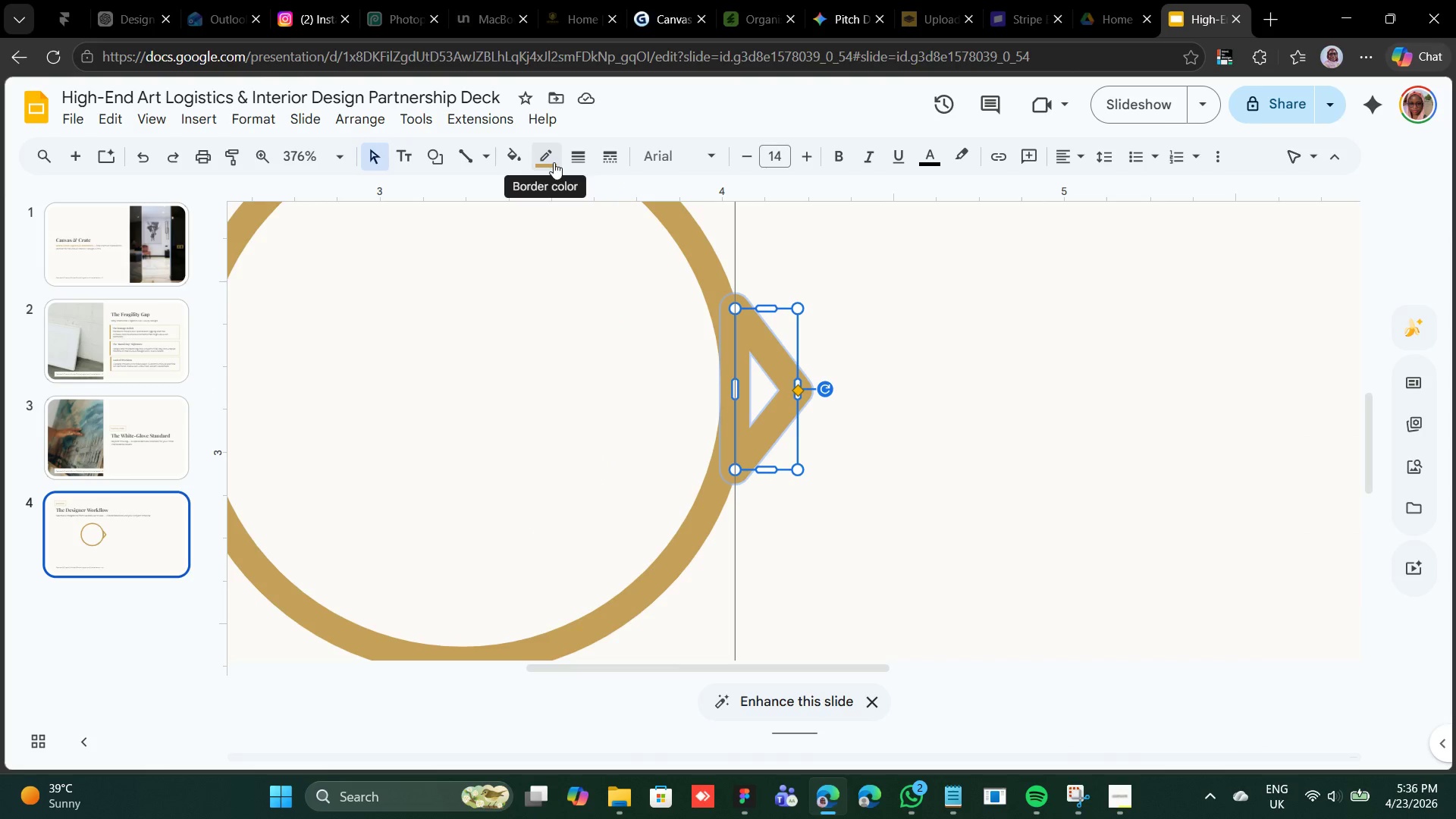 
left_click([524, 162])
 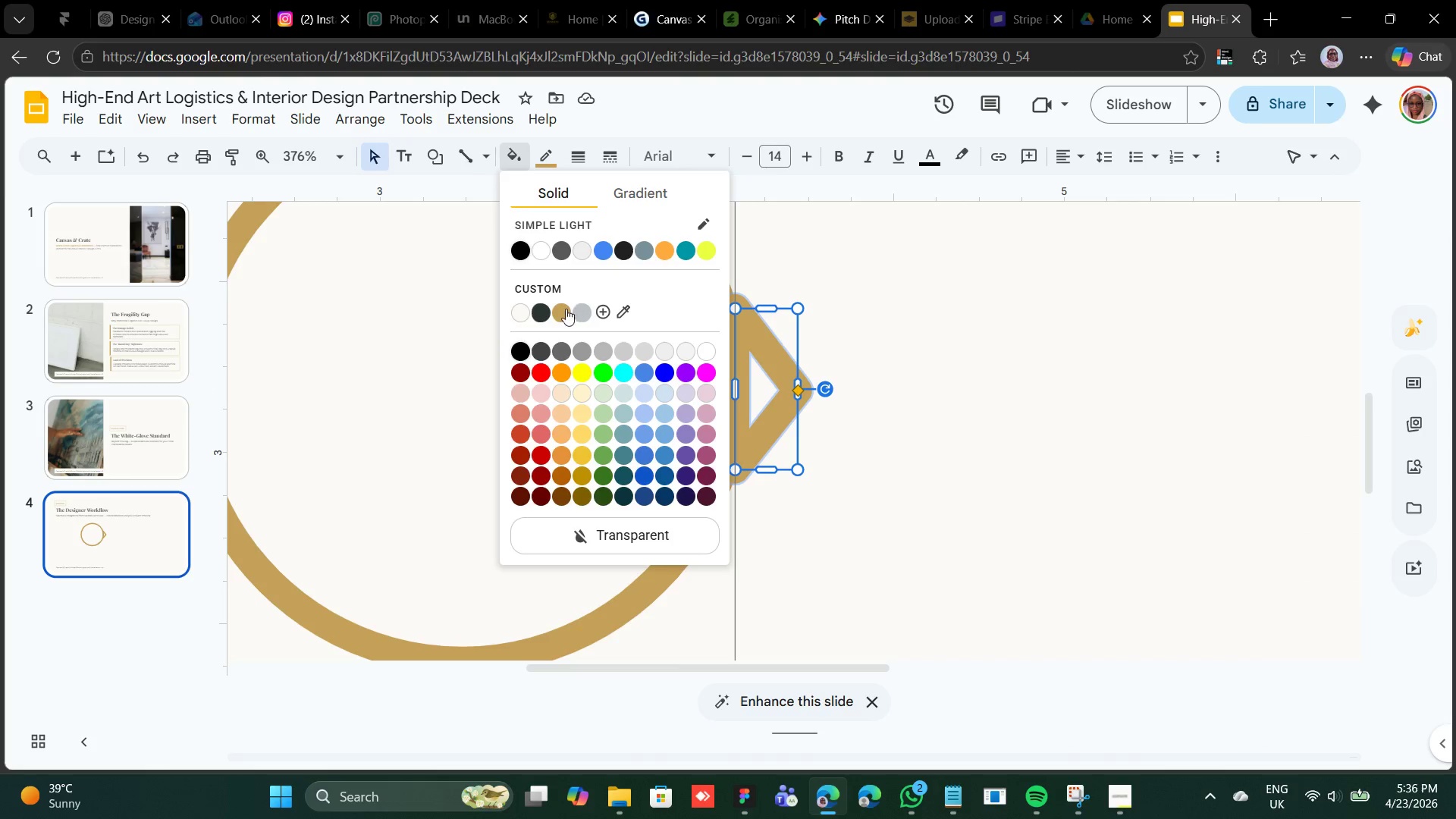 
left_click([560, 312])
 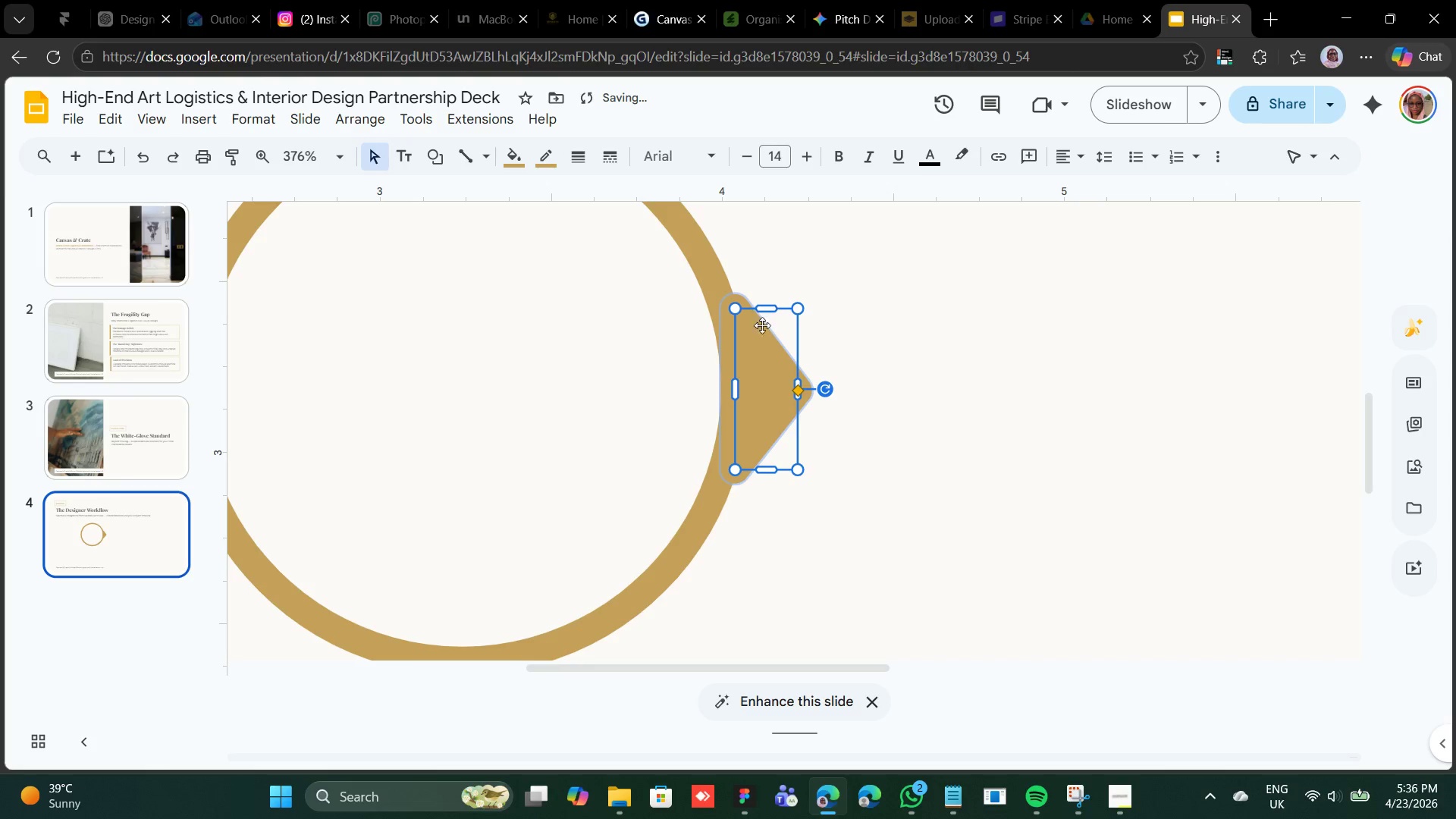 
right_click([742, 319])
 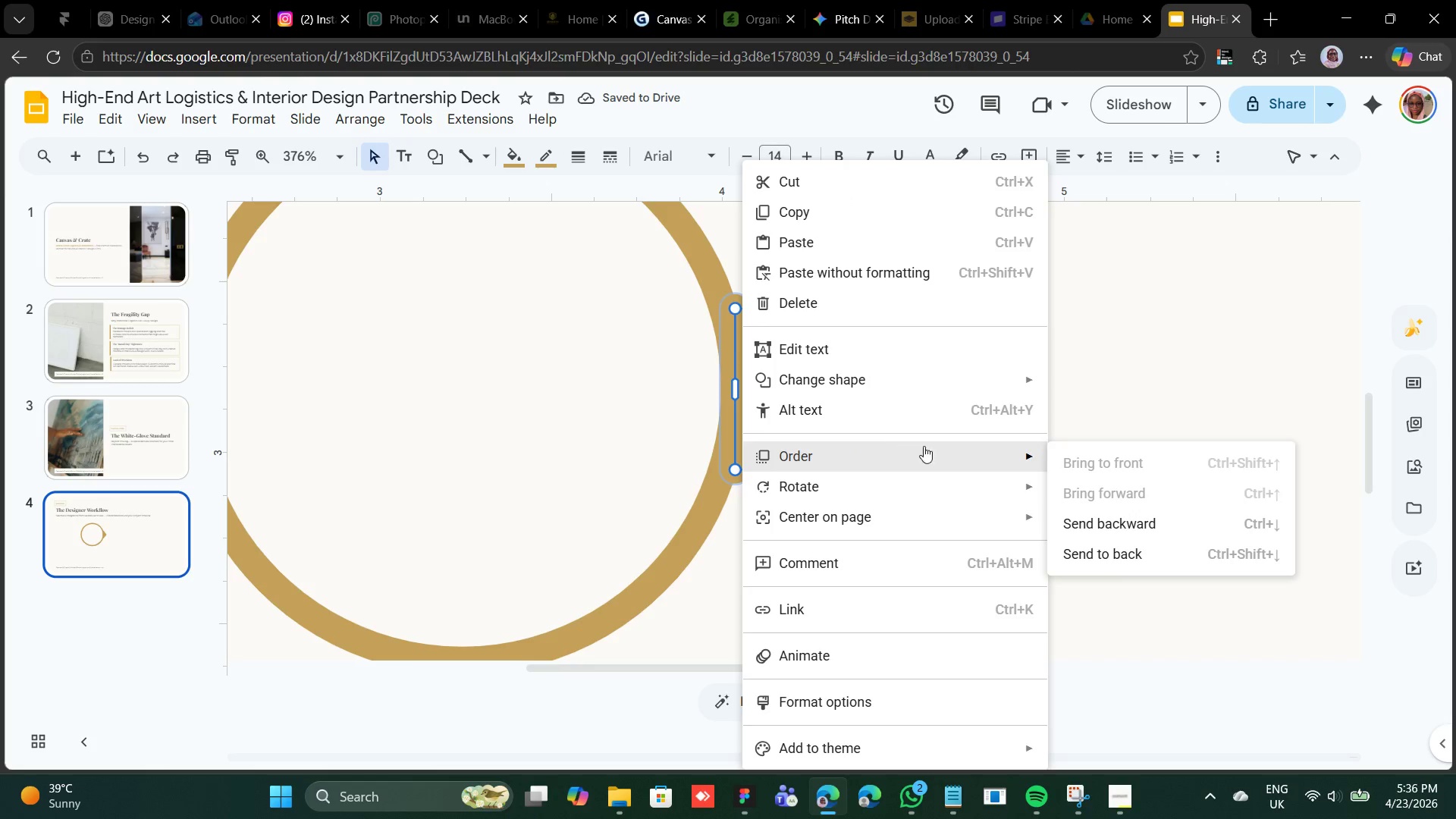 
left_click([1109, 544])
 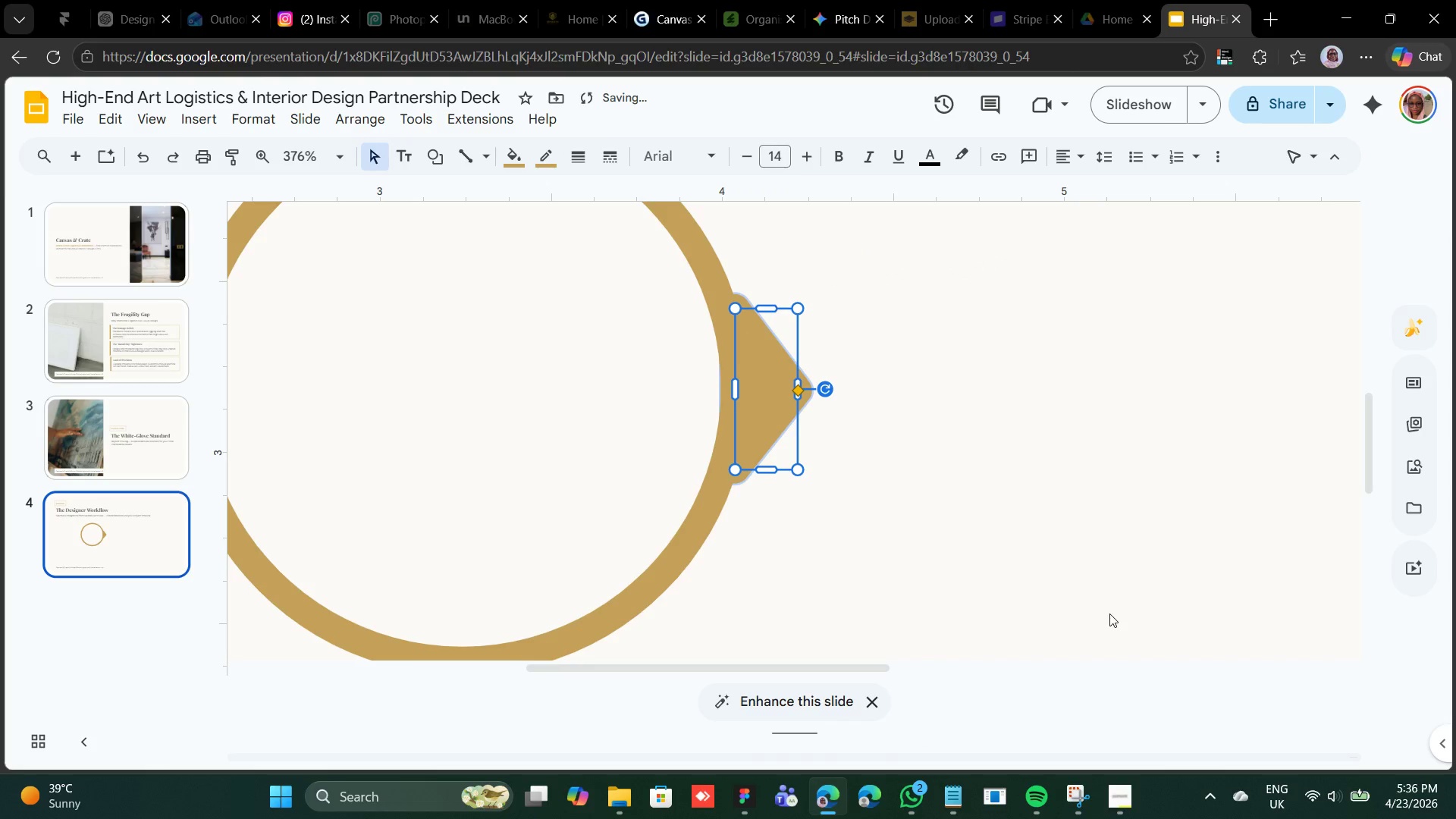 
key(ArrowLeft)
 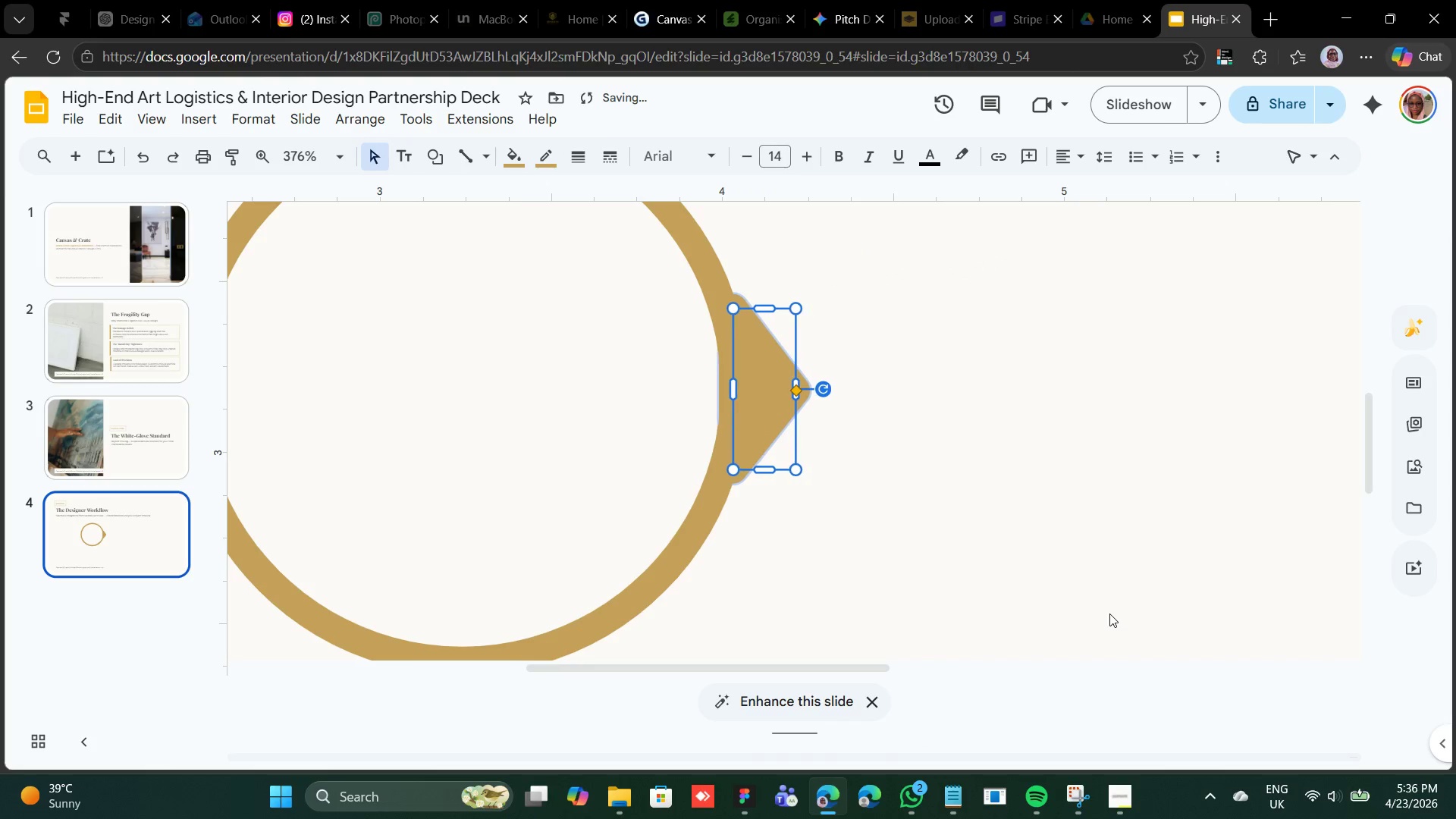 
hold_key(key=ArrowLeft, duration=0.31)
 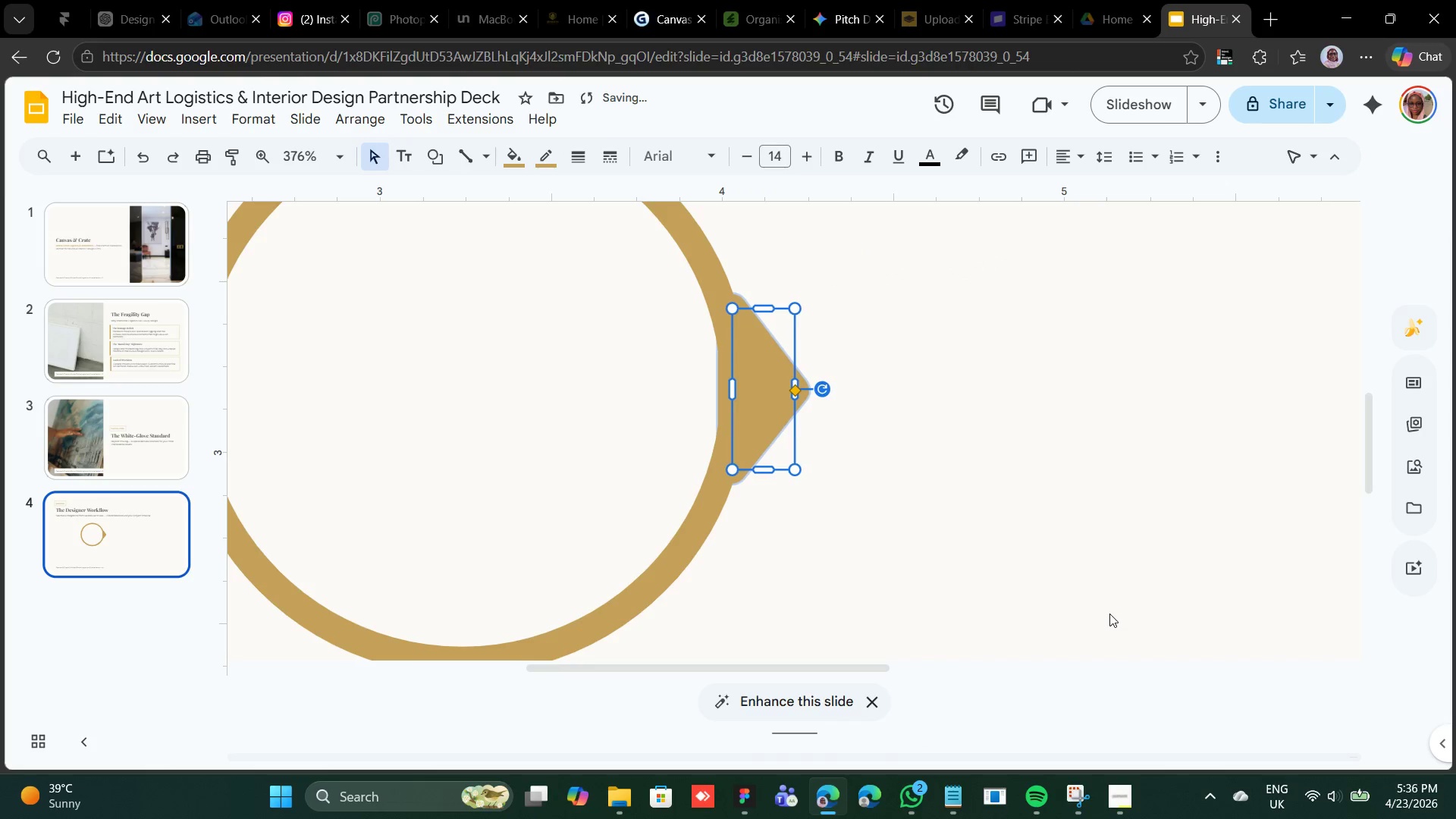 
key(ArrowLeft)
 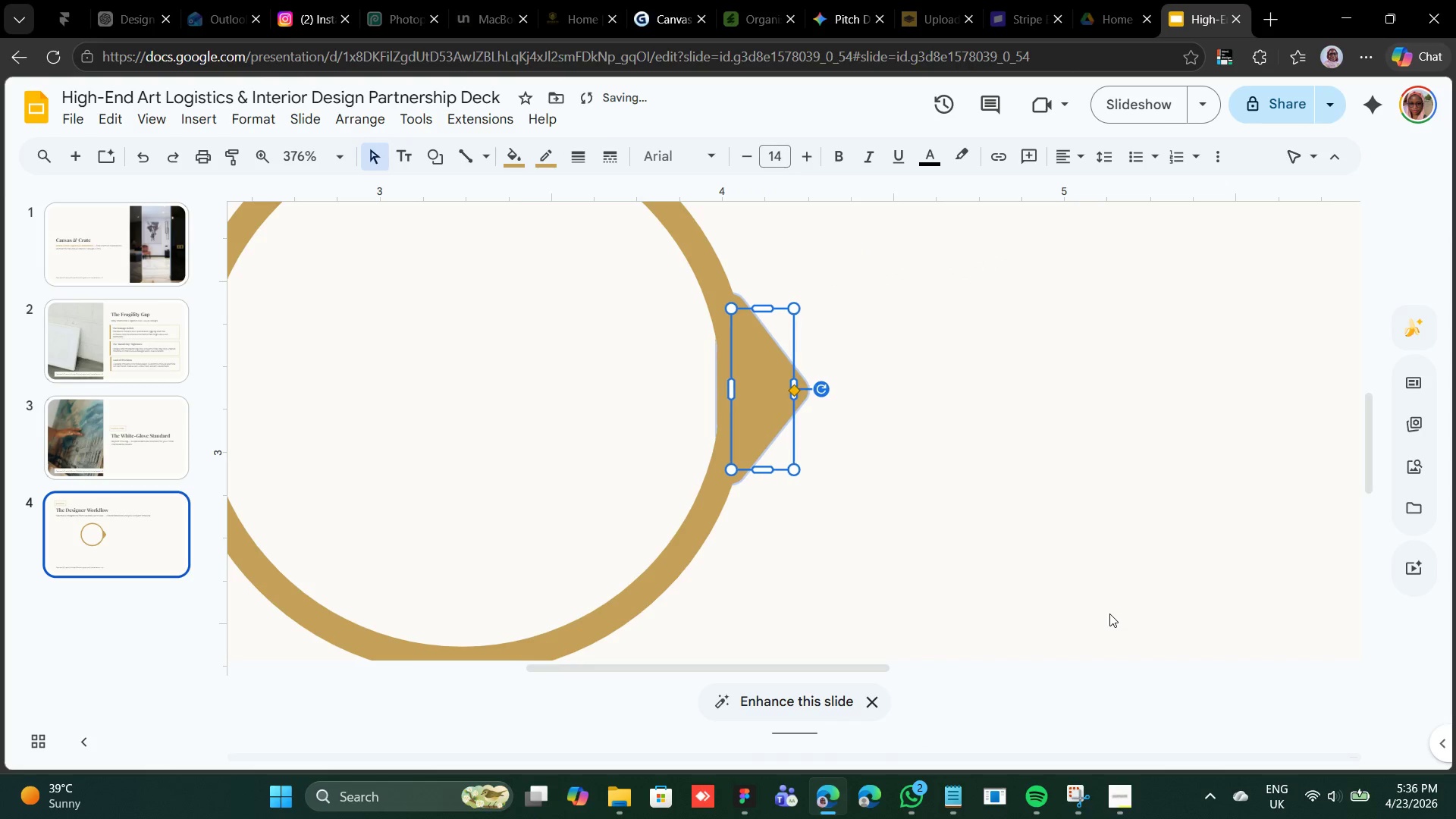 
key(ArrowLeft)
 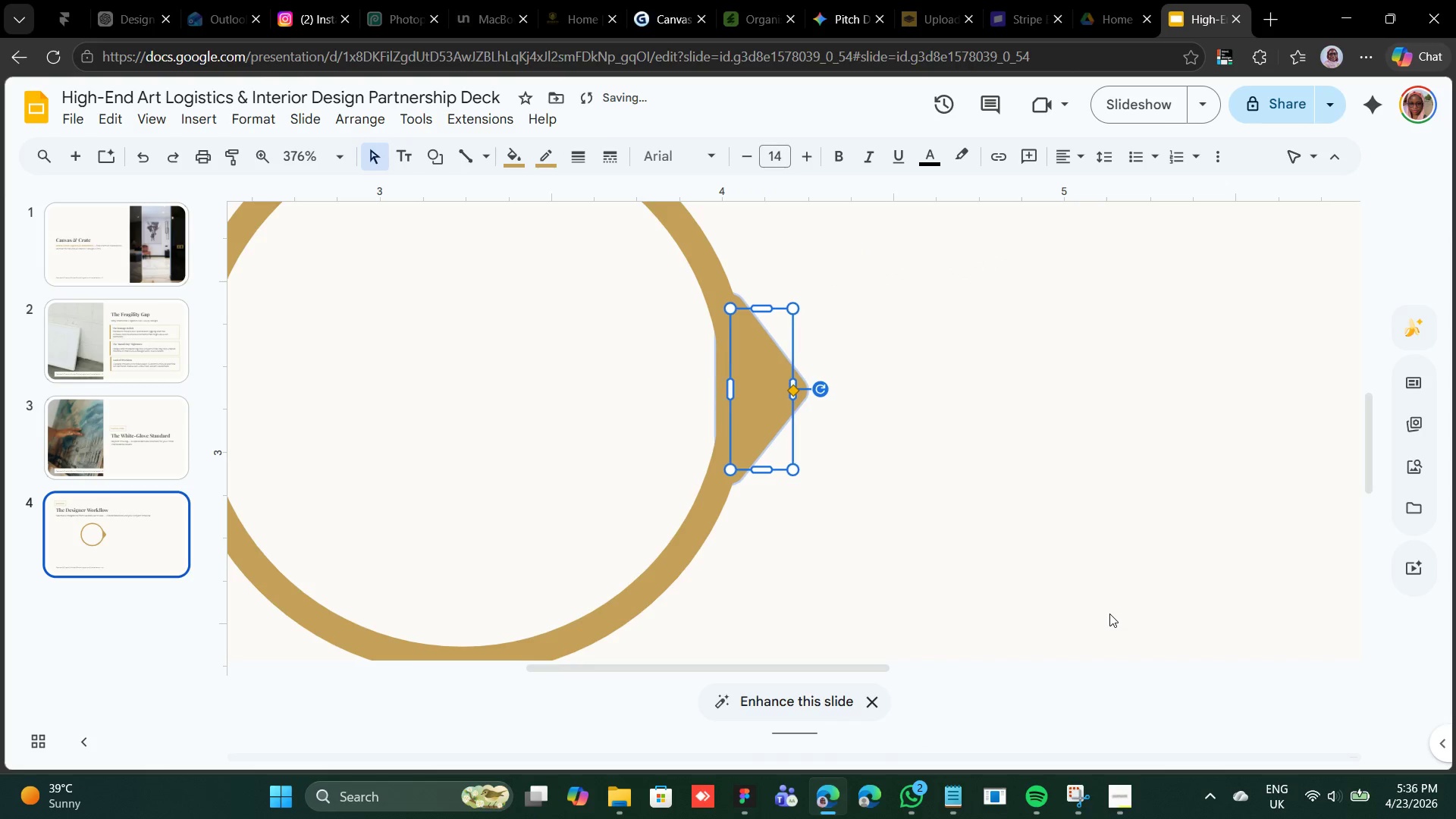 
key(ArrowLeft)
 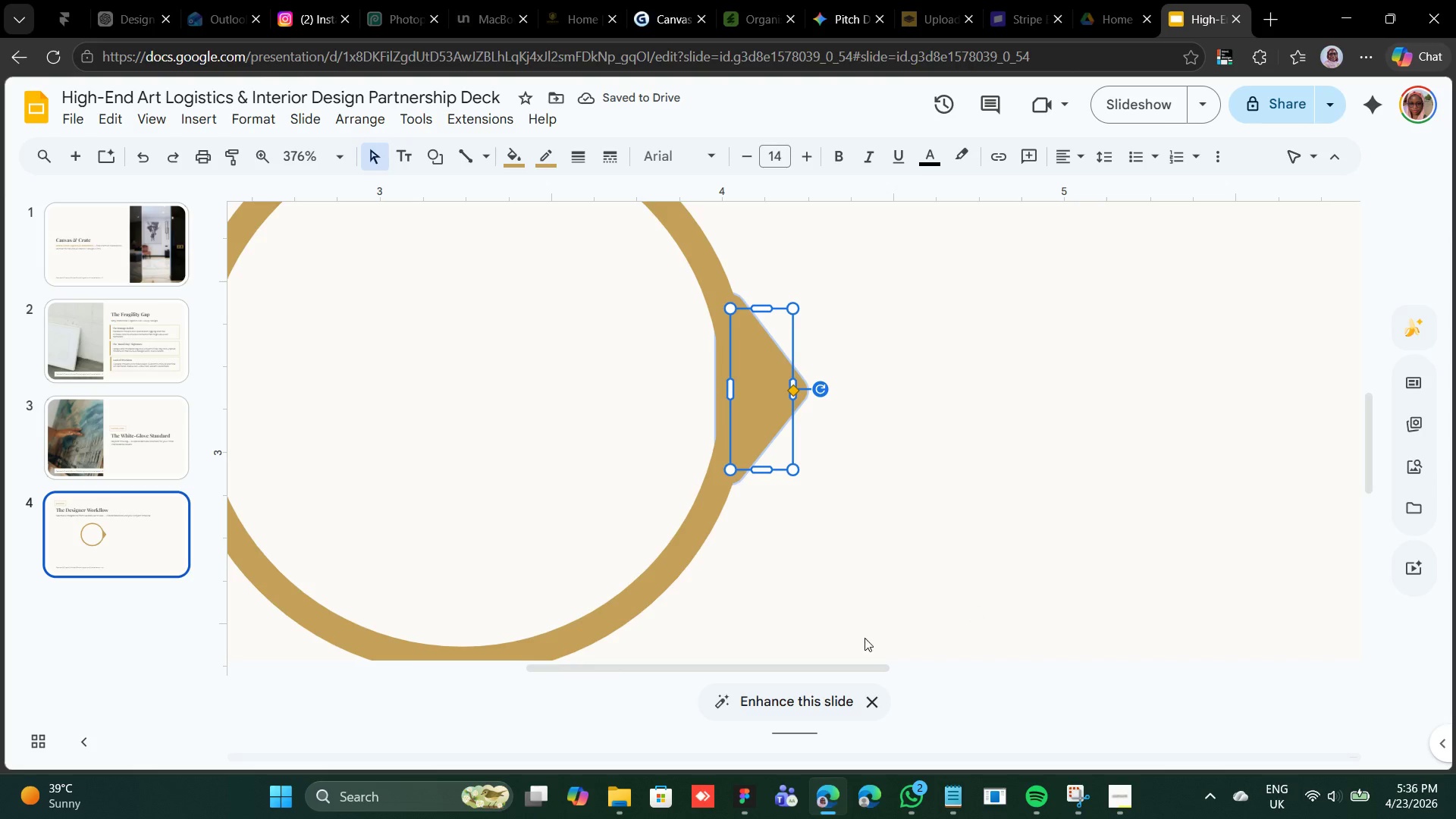 
scroll: coordinate [664, 435], scroll_direction: up, amount: 1.0
 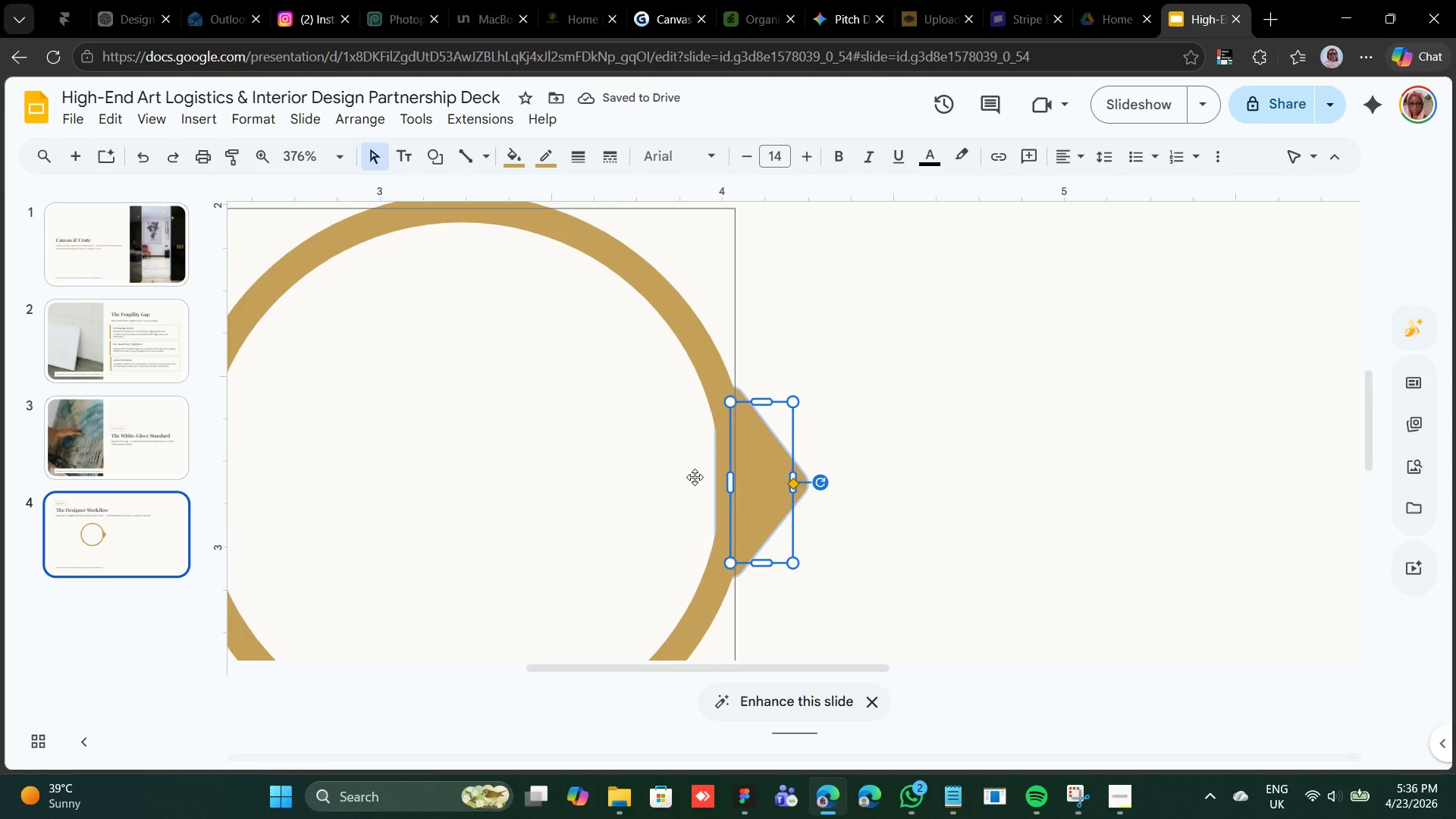 
scroll: coordinate [695, 477], scroll_direction: down, amount: 1.0
 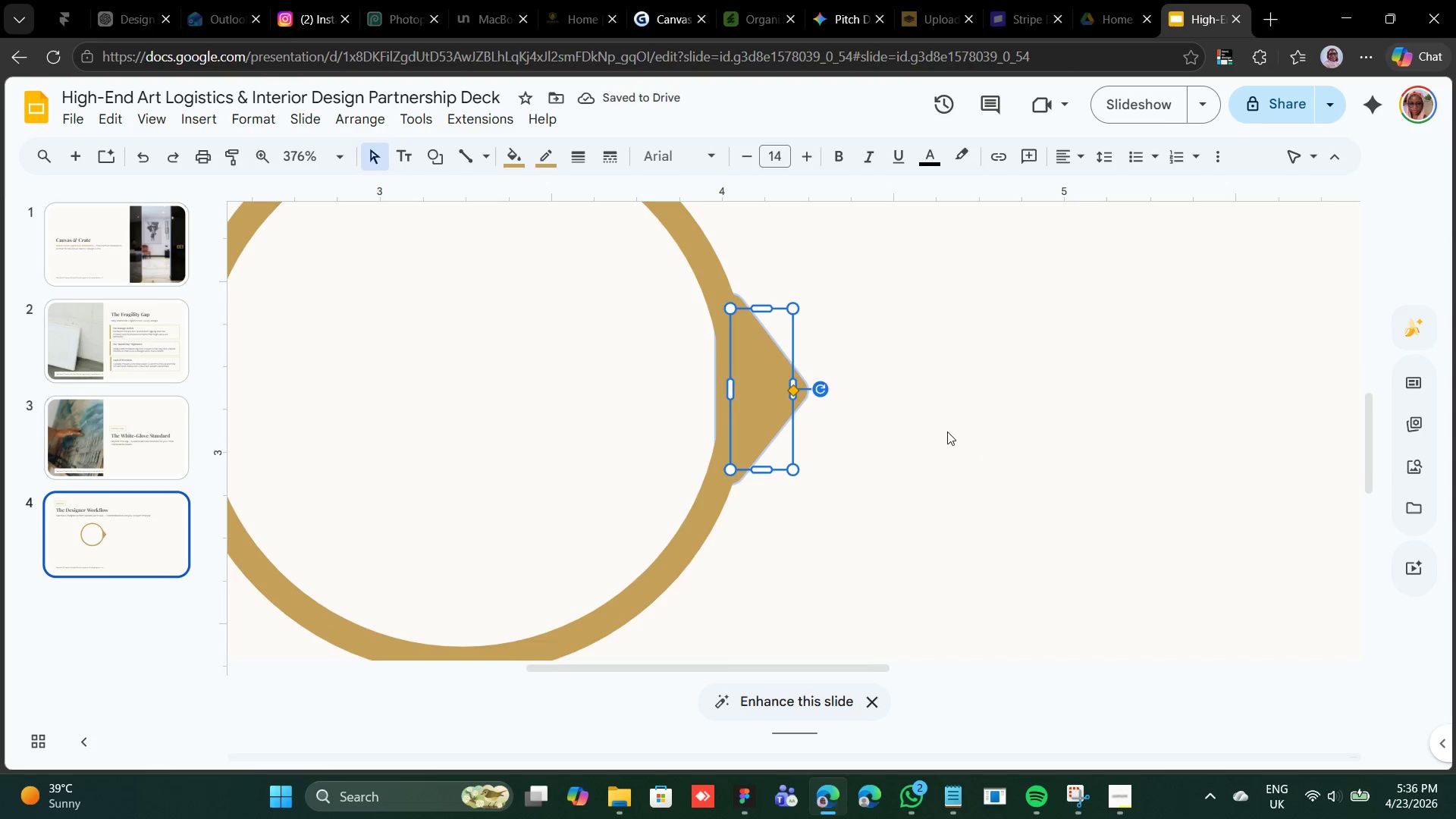 
left_click([945, 430])
 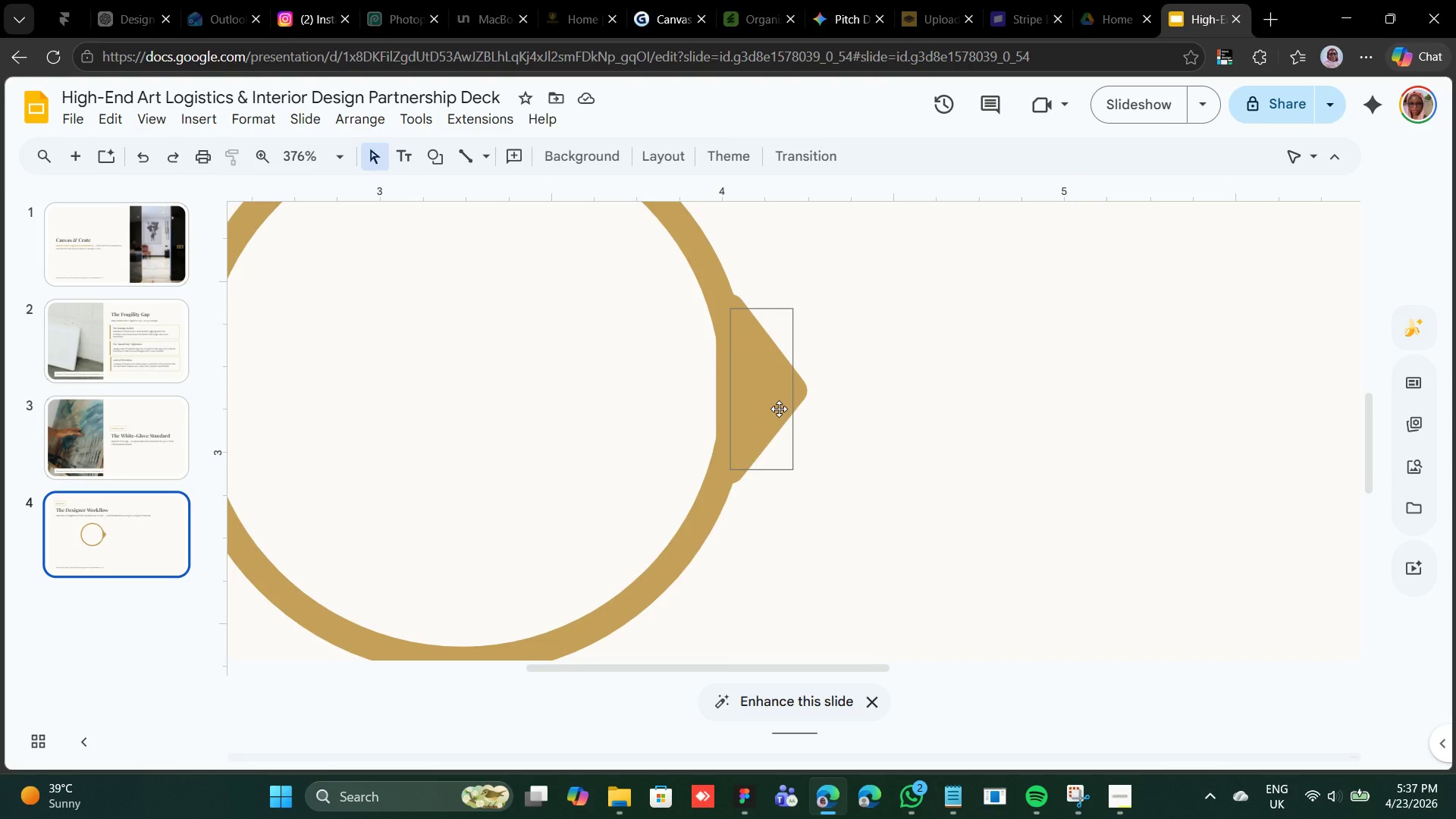 
left_click([779, 409])
 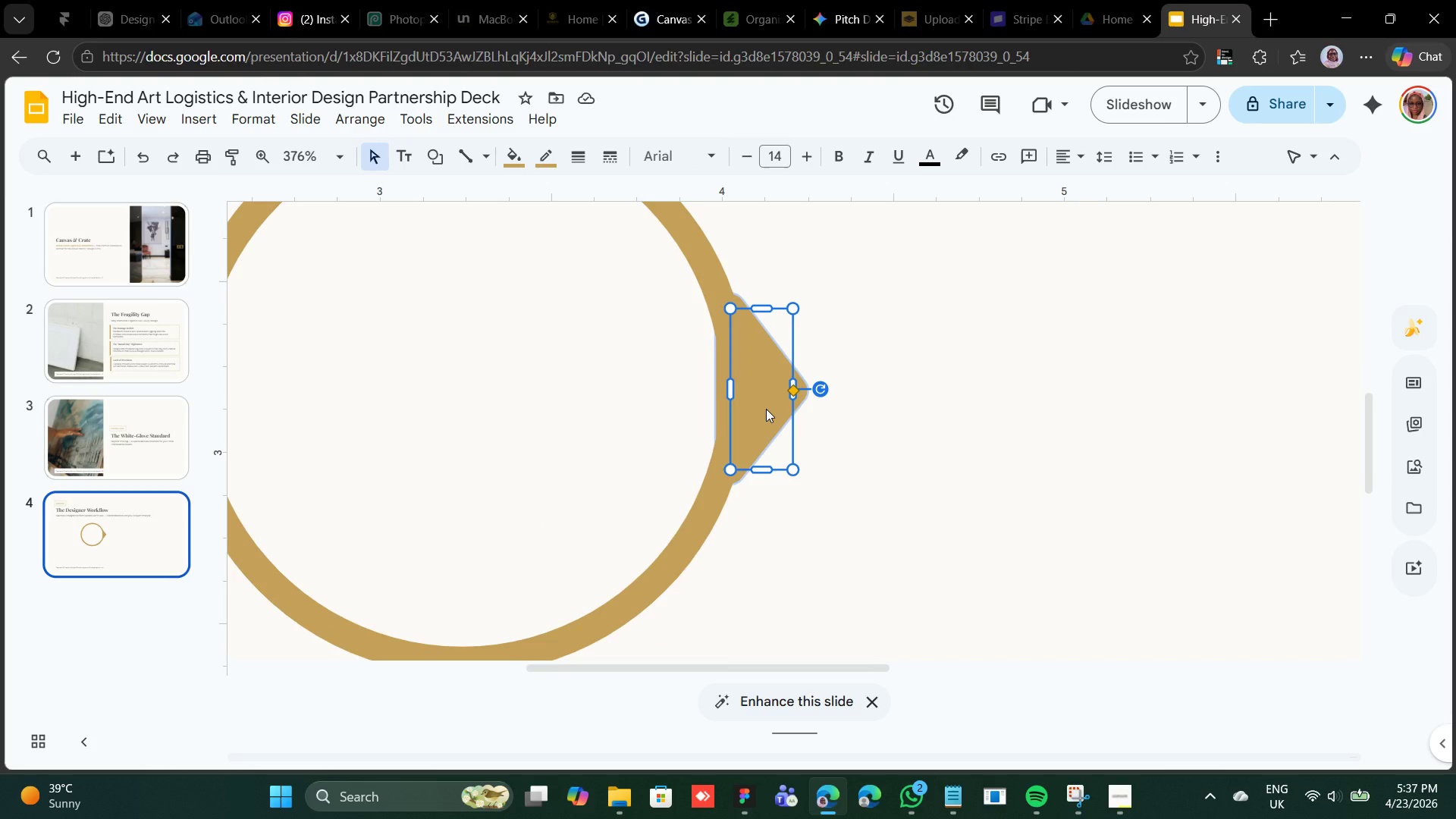 
key(ArrowLeft)
 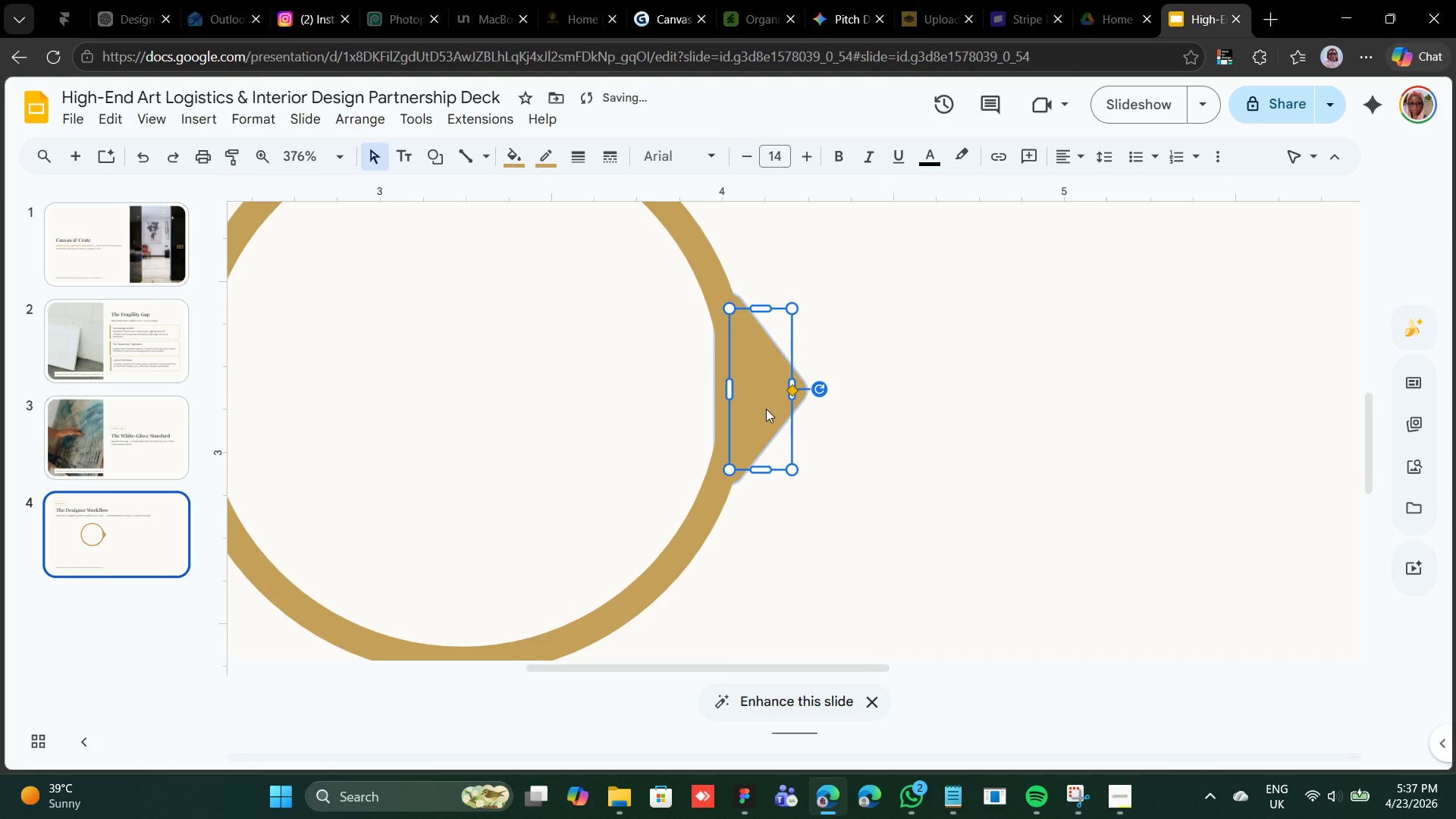 
key(ArrowLeft)
 